 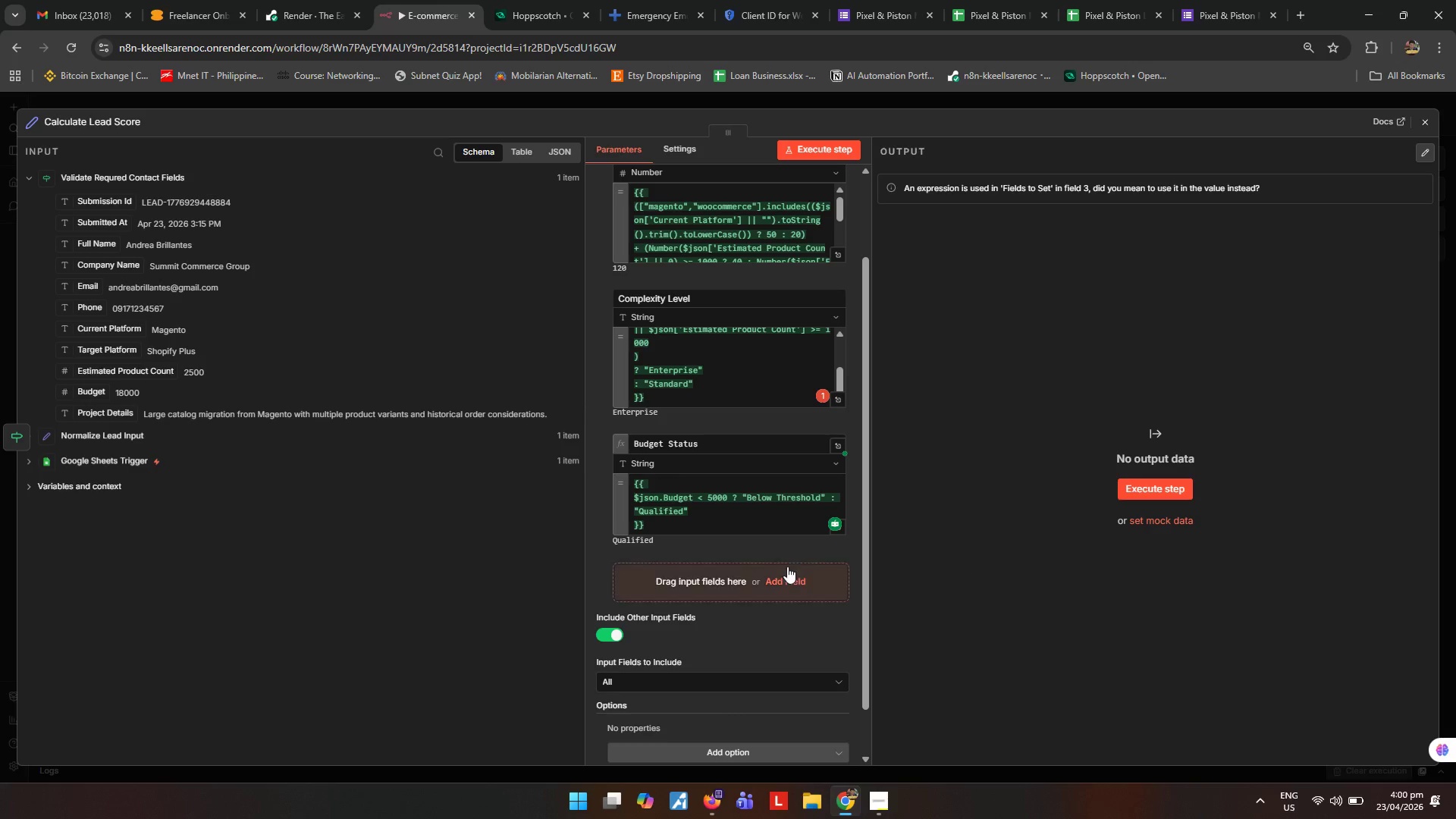 
left_click([796, 574])
 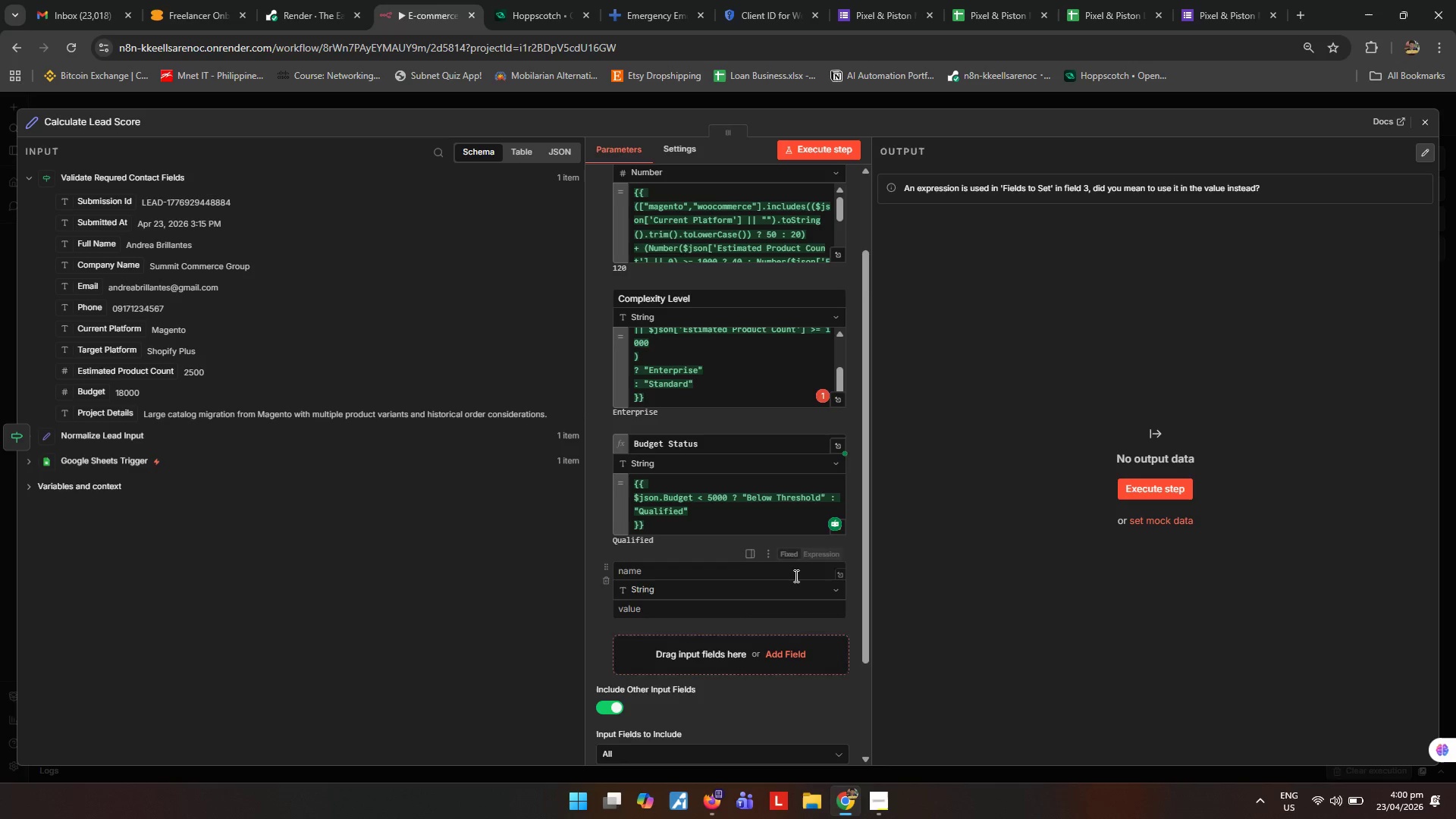 
left_click([785, 525])
 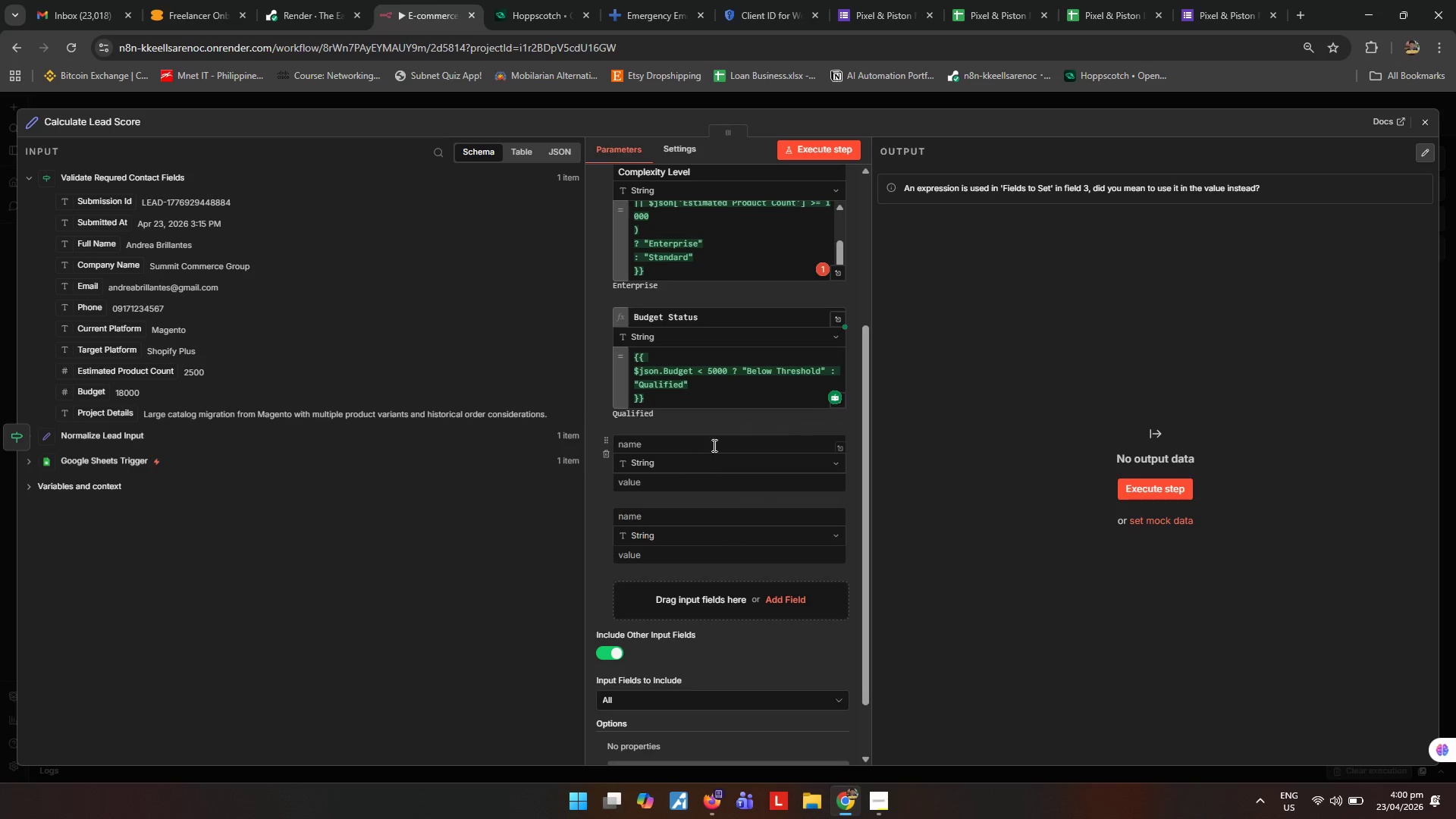 
scroll: coordinate [795, 576], scroll_direction: down, amount: 3.0
 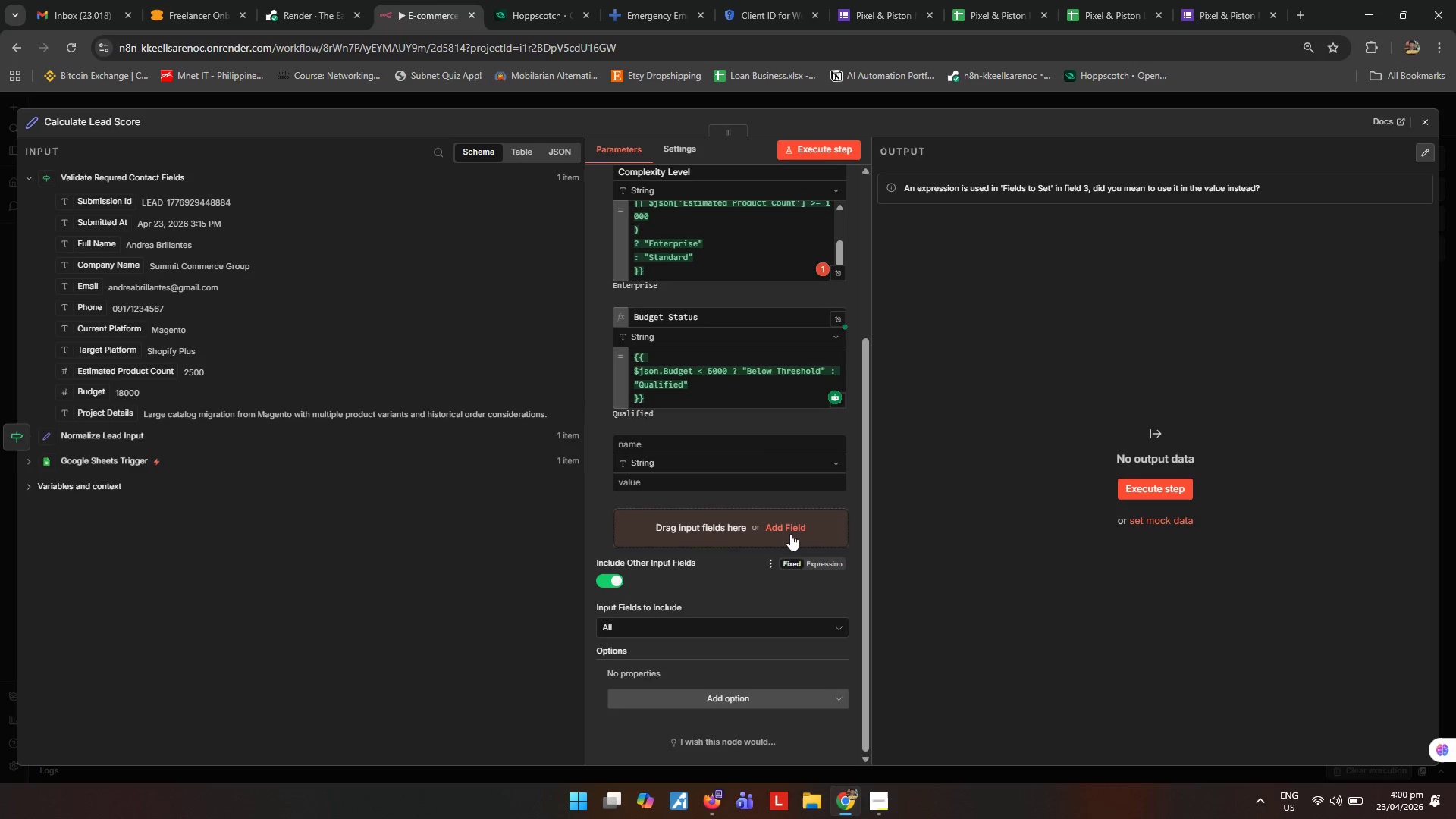 
left_click([725, 439])
 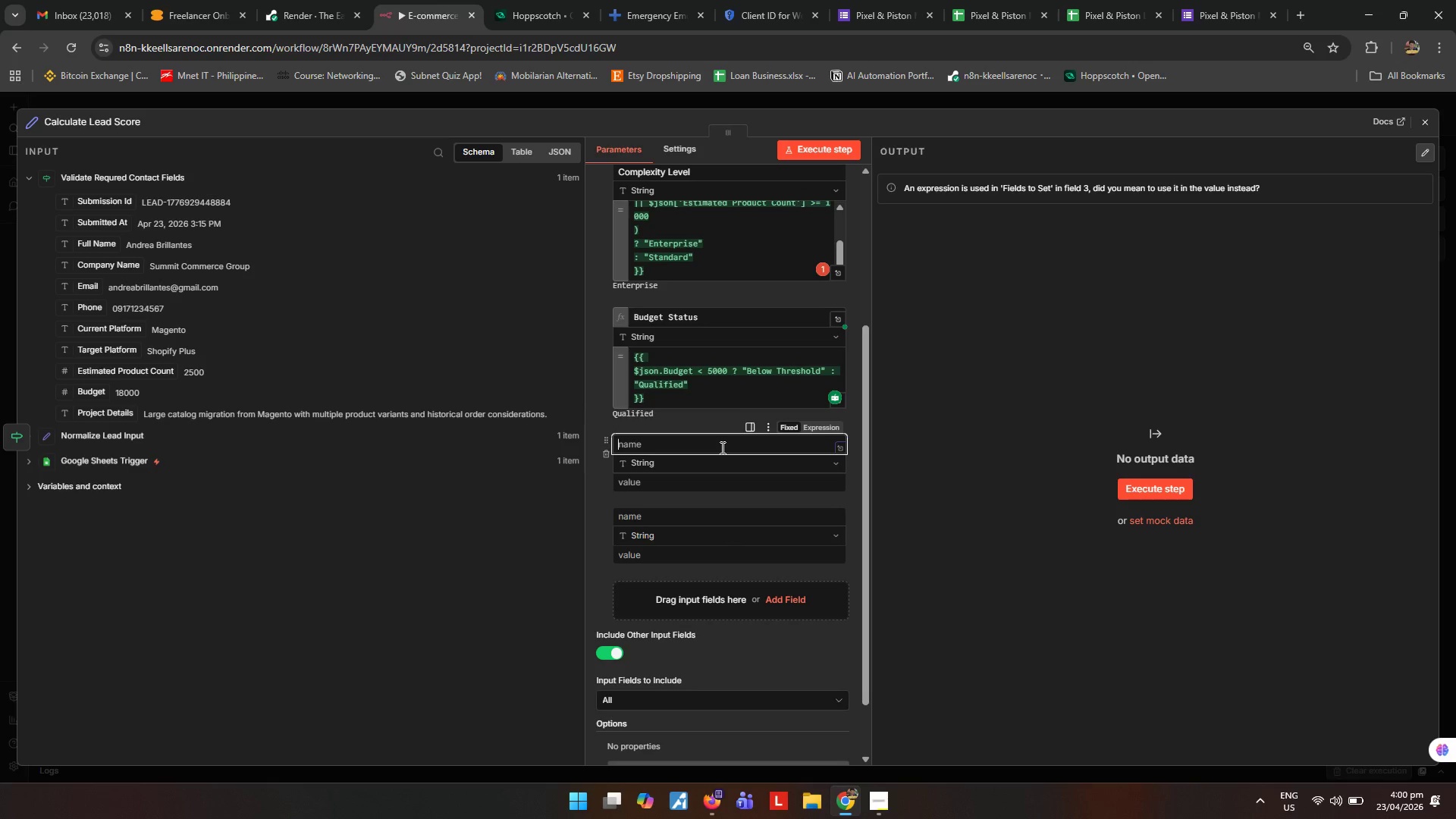 
type(Assigned To)
 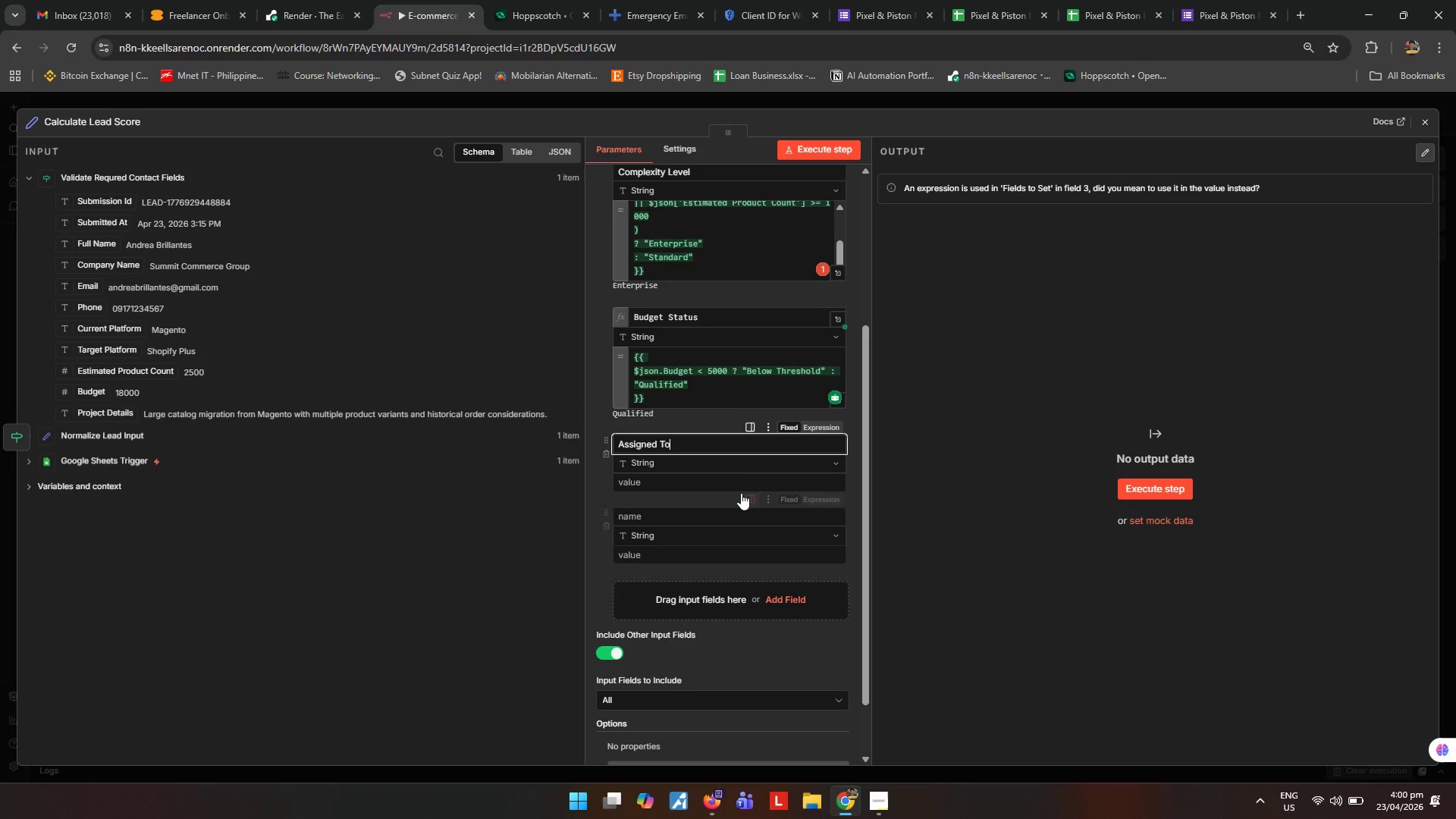 
left_click([750, 479])
 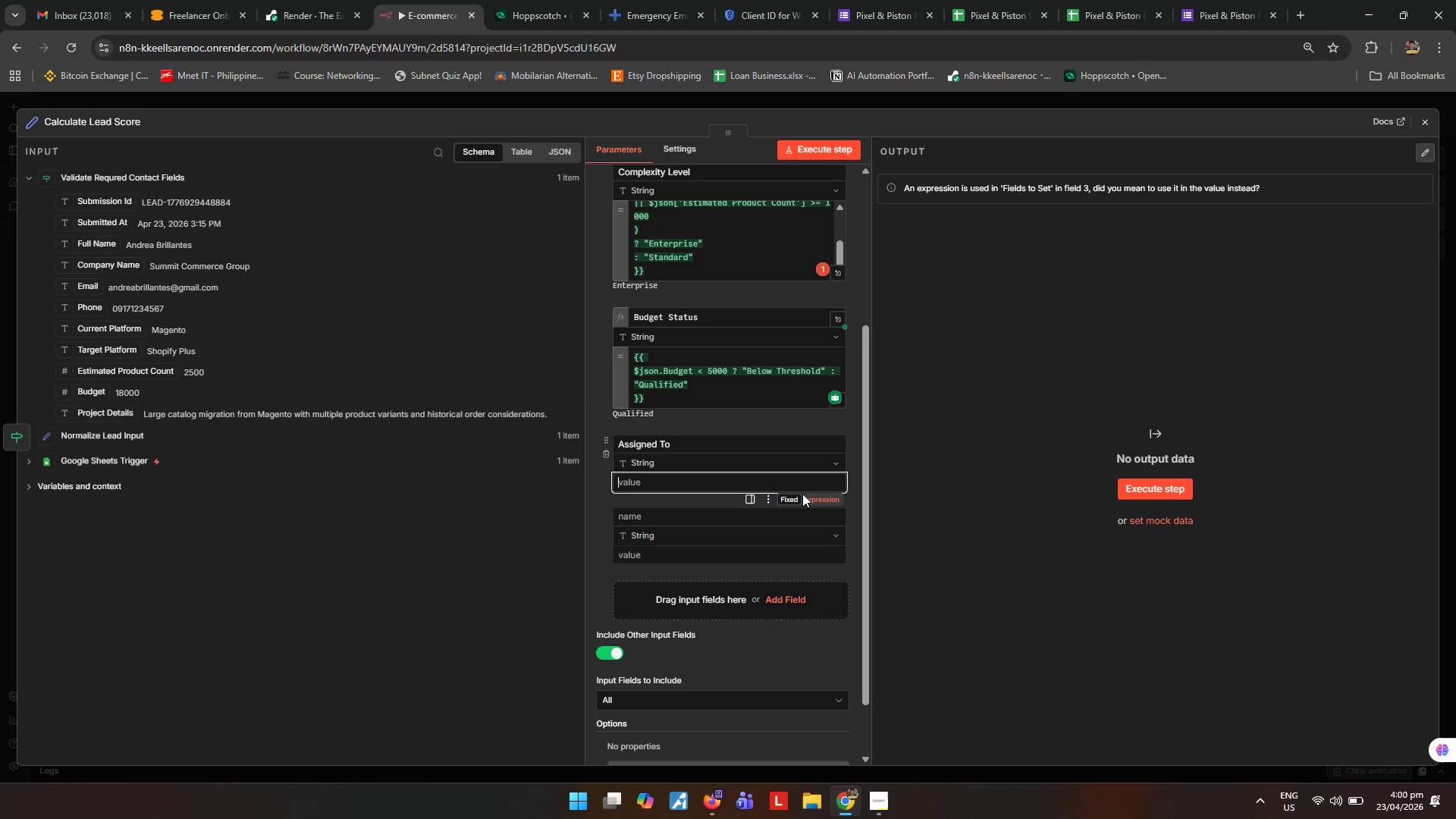 
left_click([803, 494])
 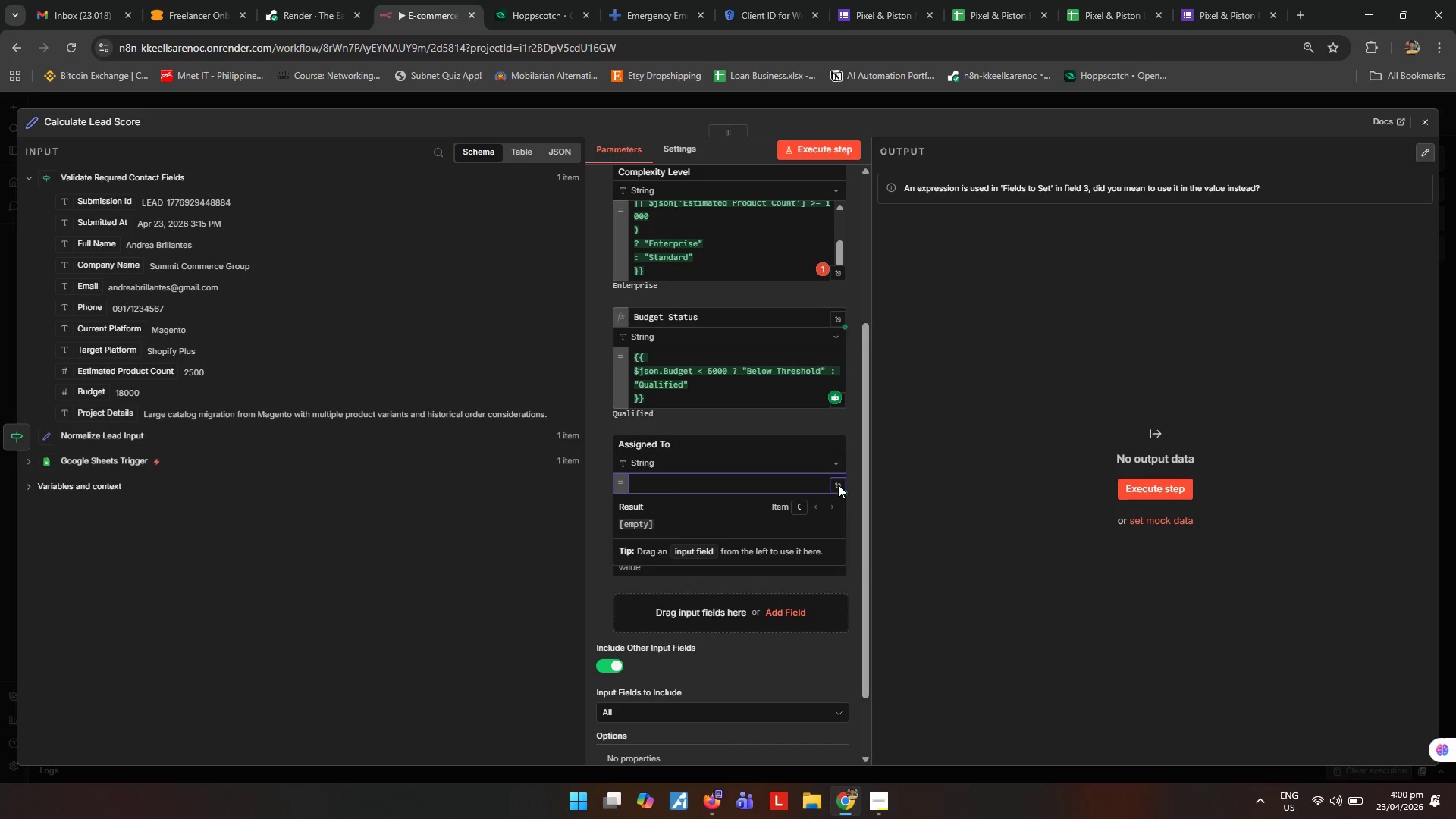 
left_click([843, 484])
 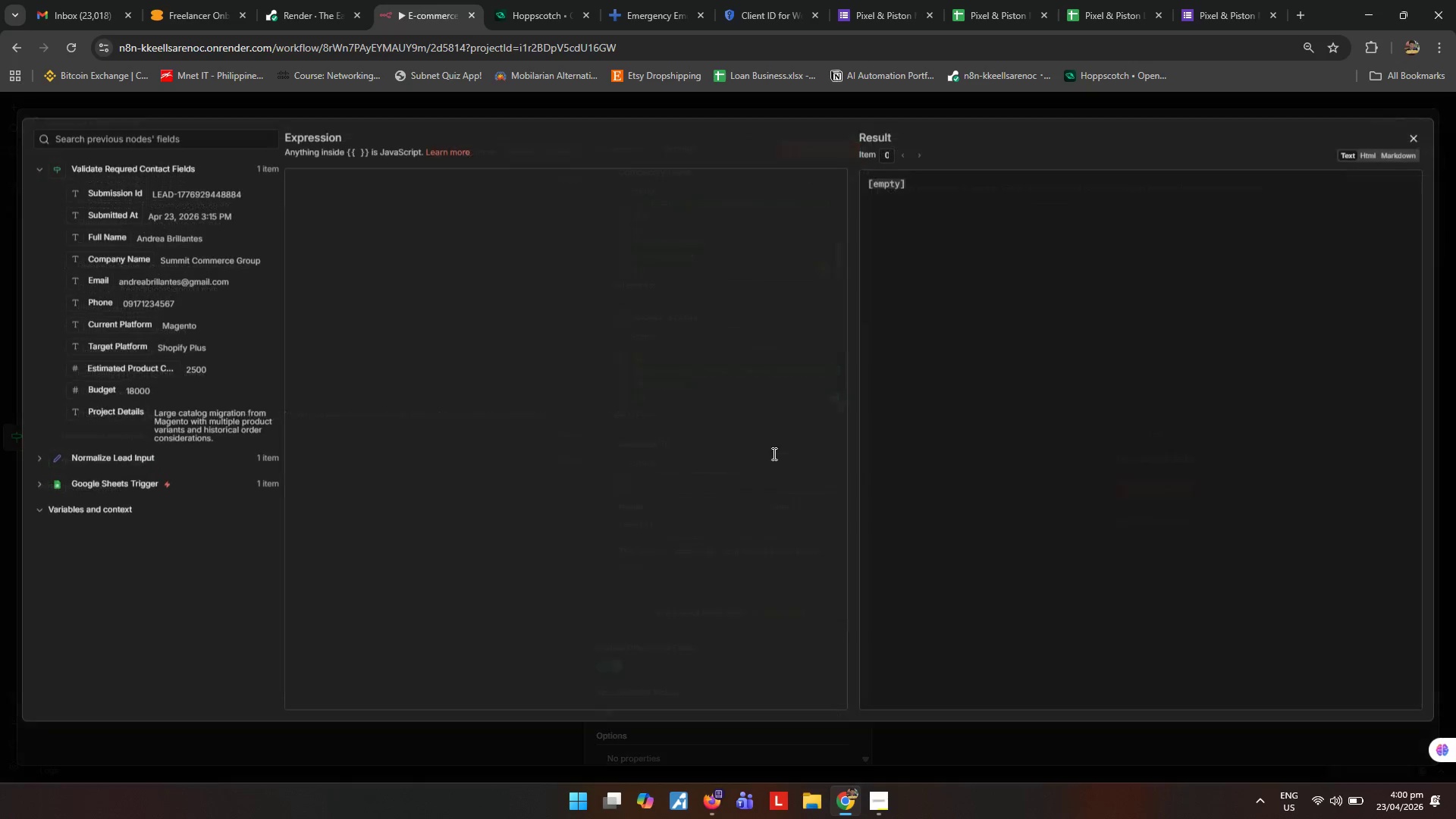 
left_click([477, 304])
 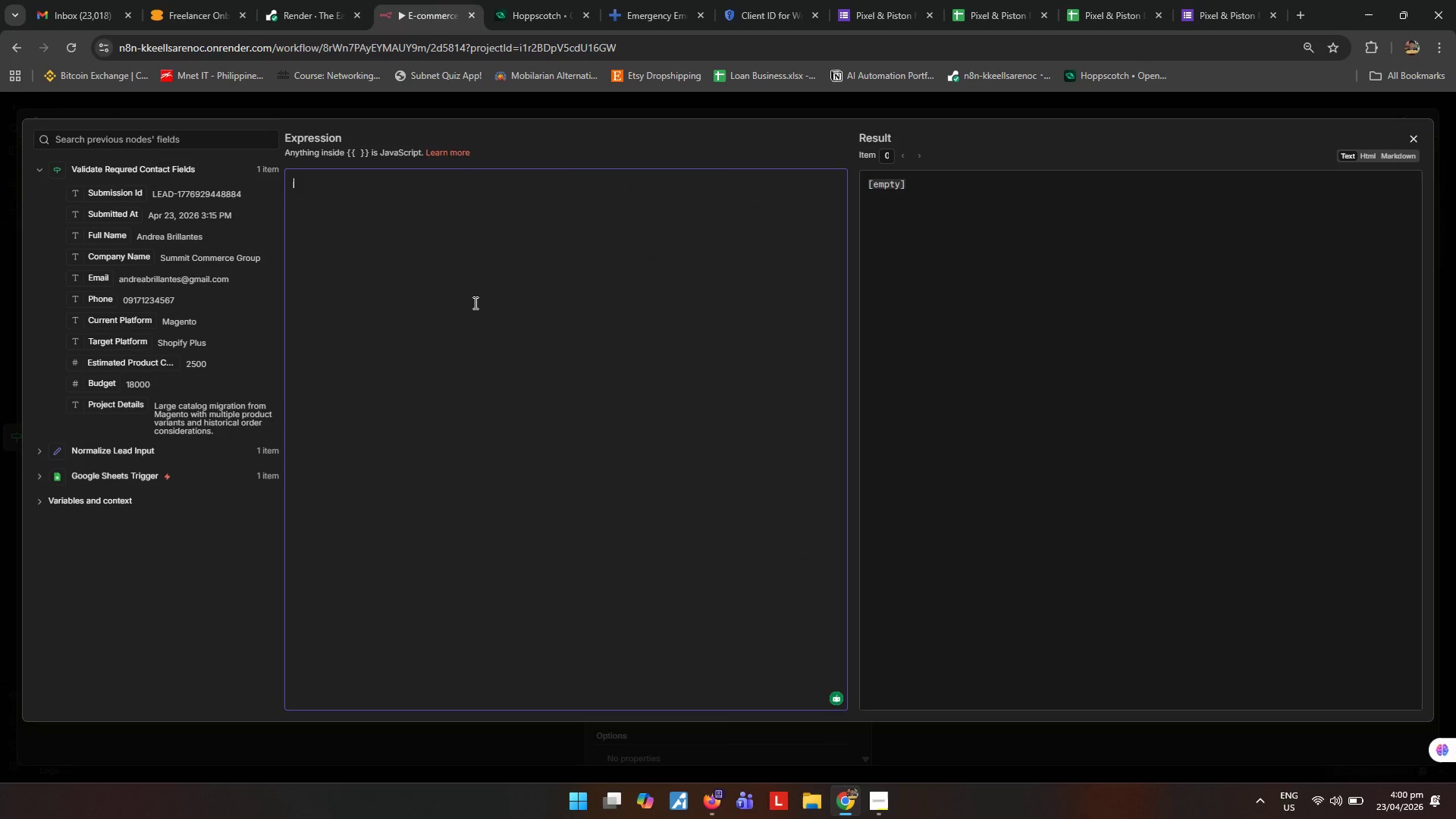 
key(Shift+ShiftRight)
 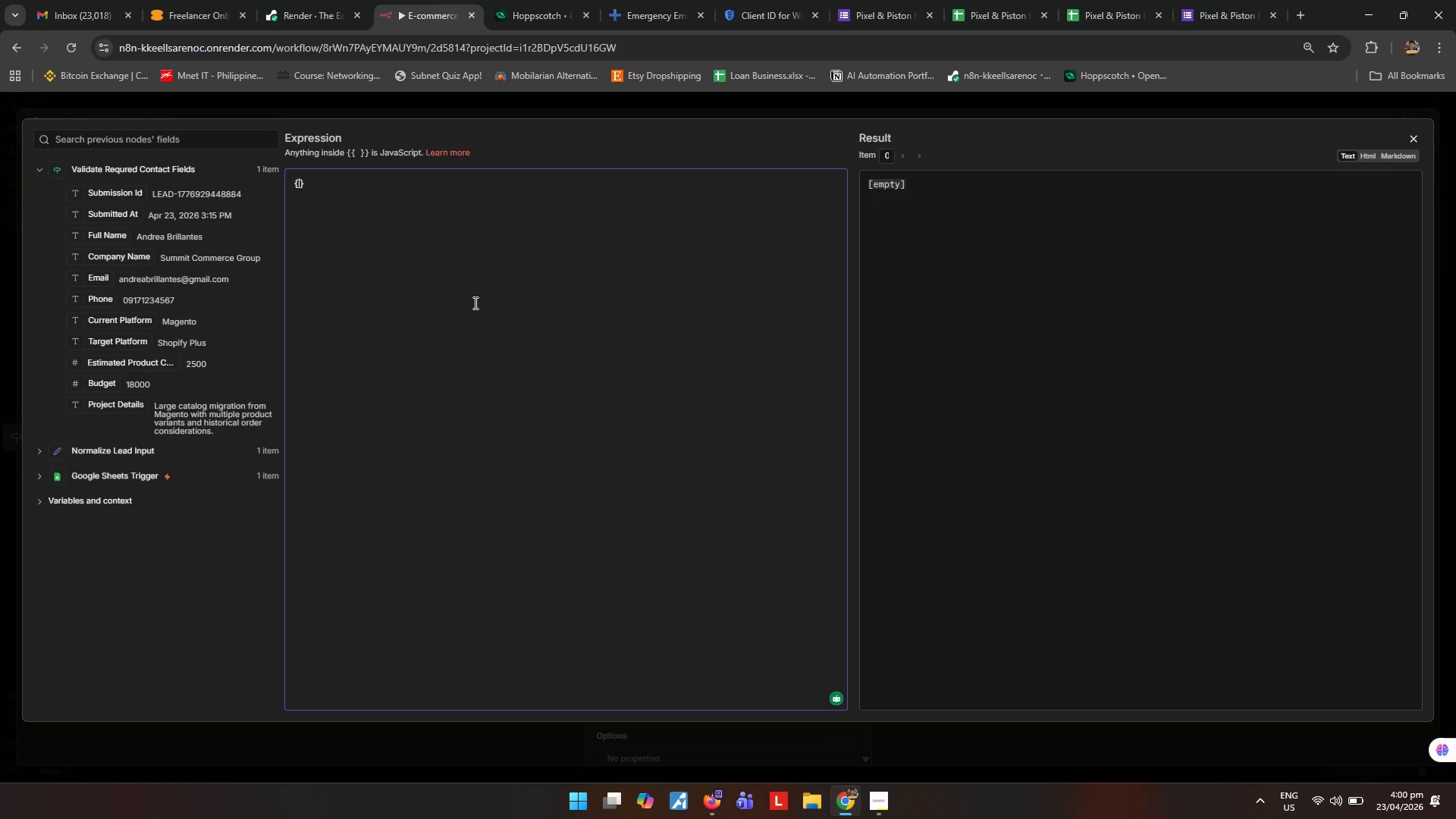 
key(Shift+BracketLeft)
 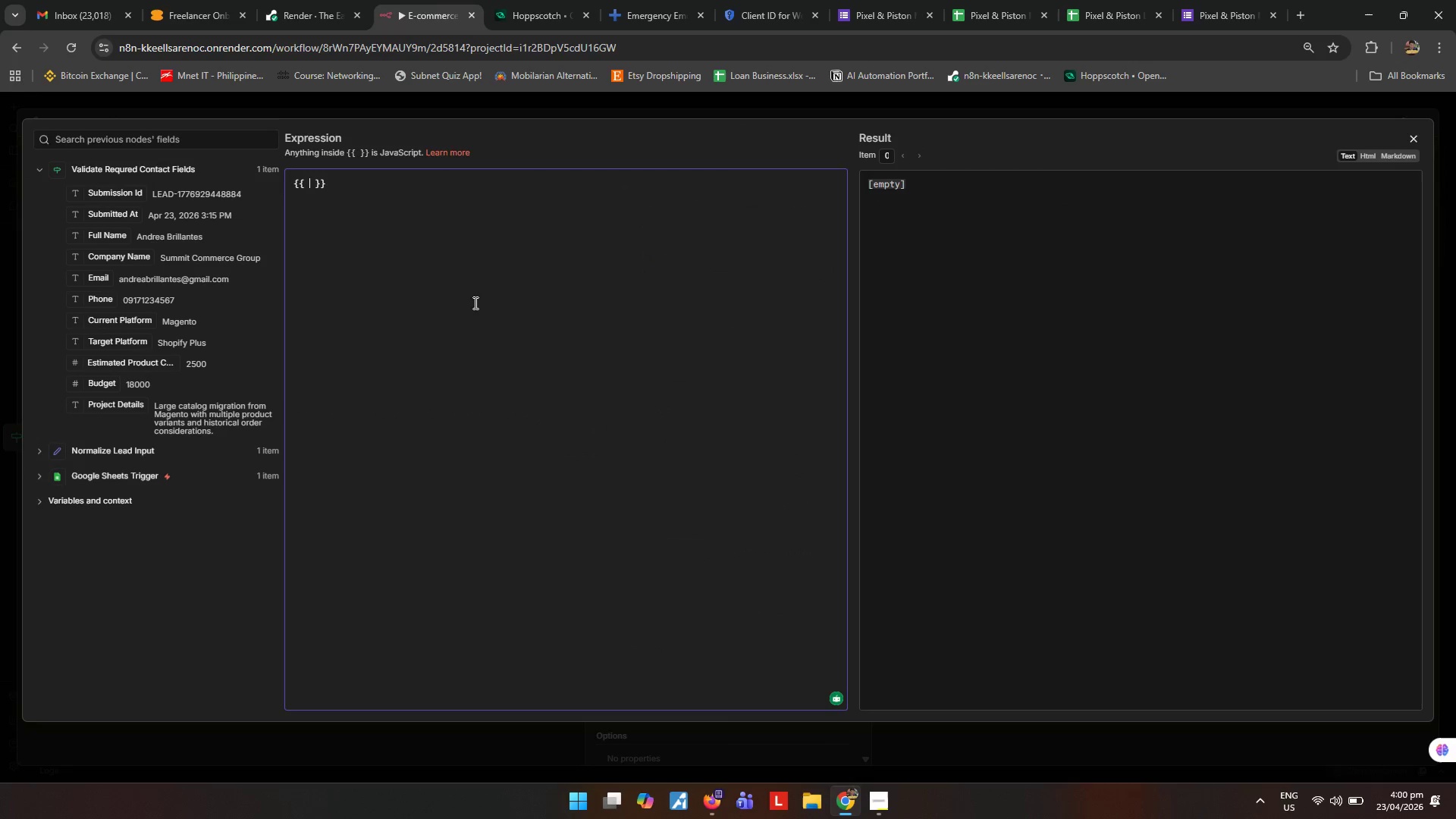 
key(Shift+BracketLeft)
 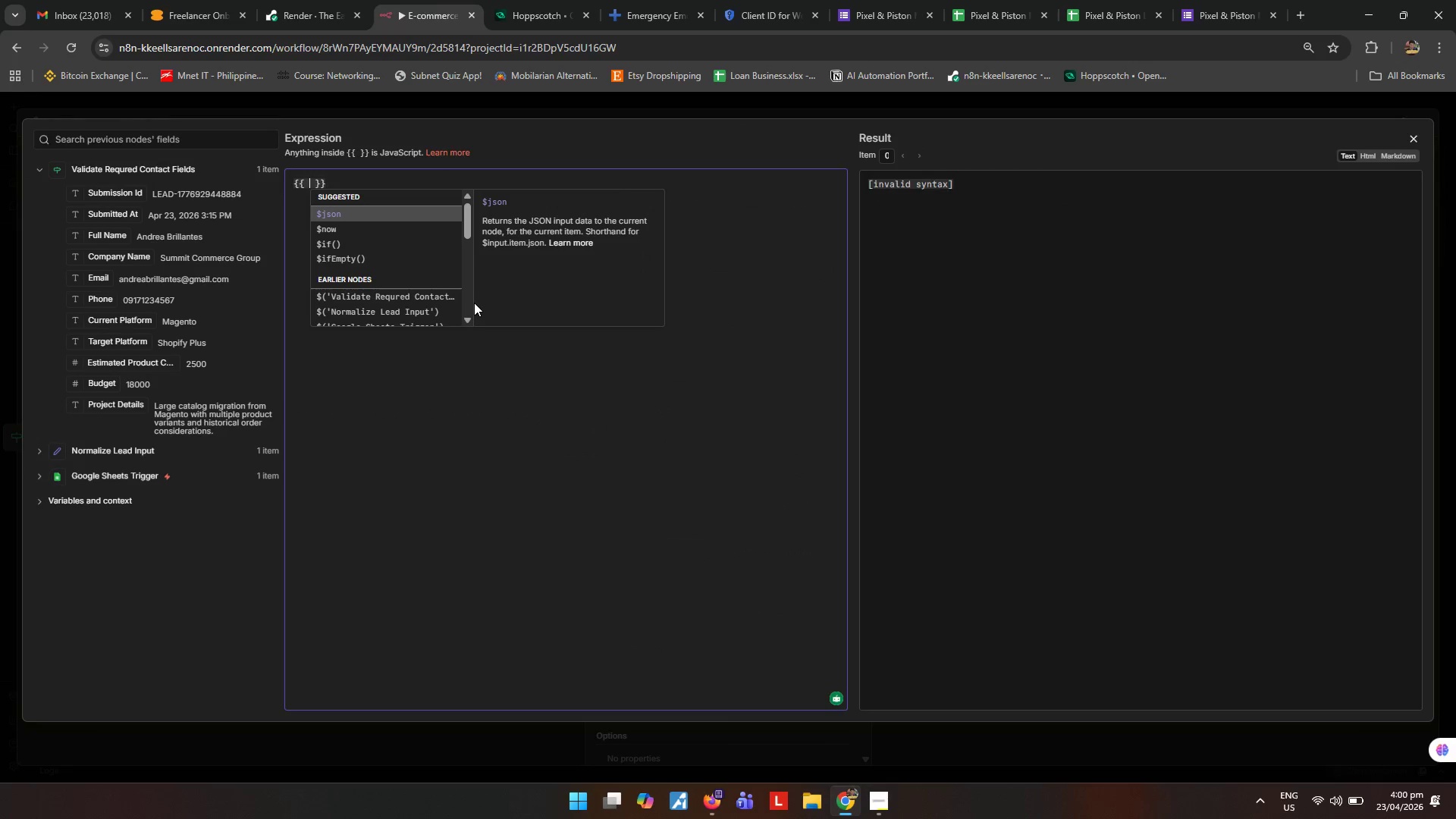 
key(Escape)
 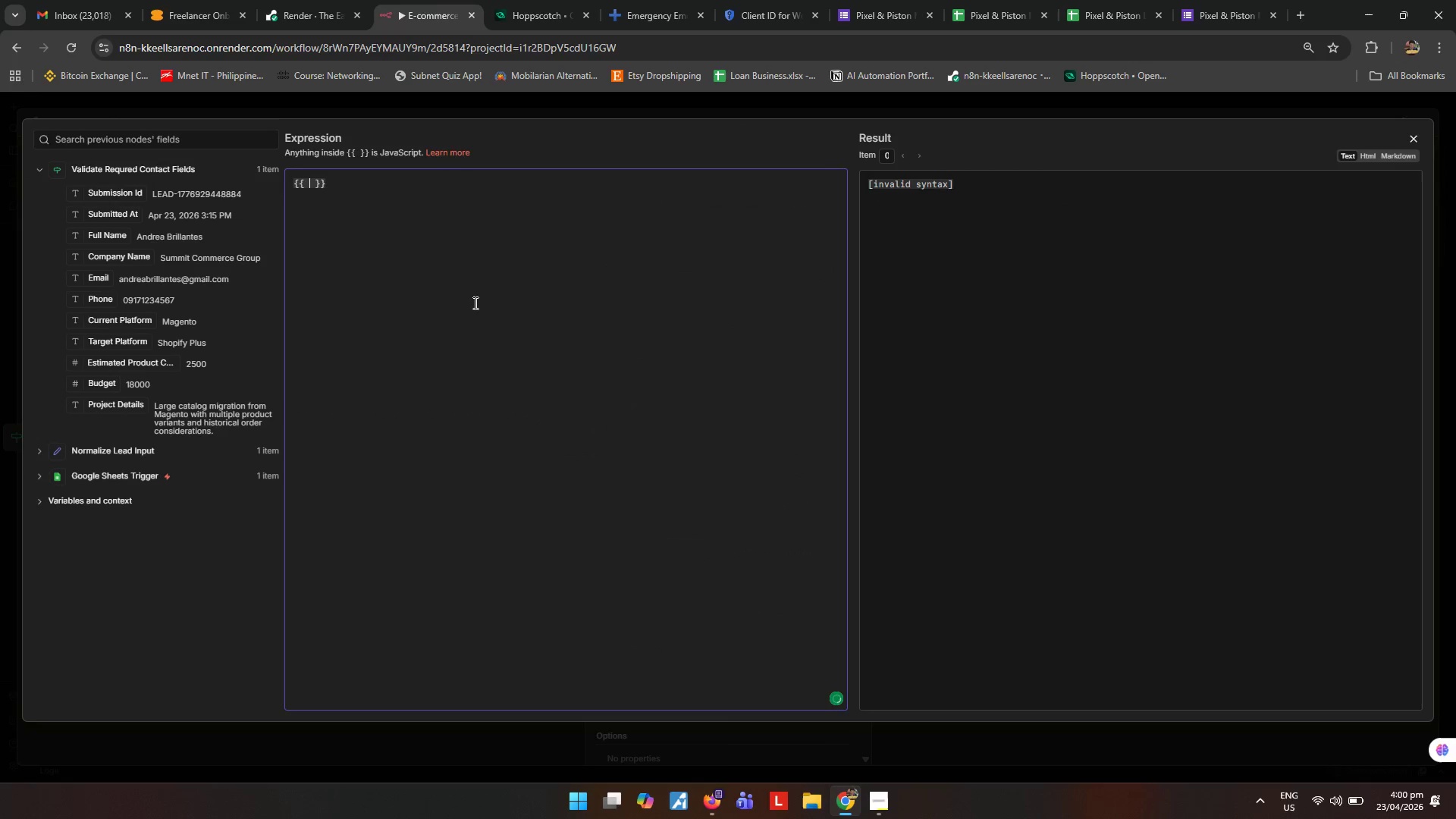 
key(Enter)
 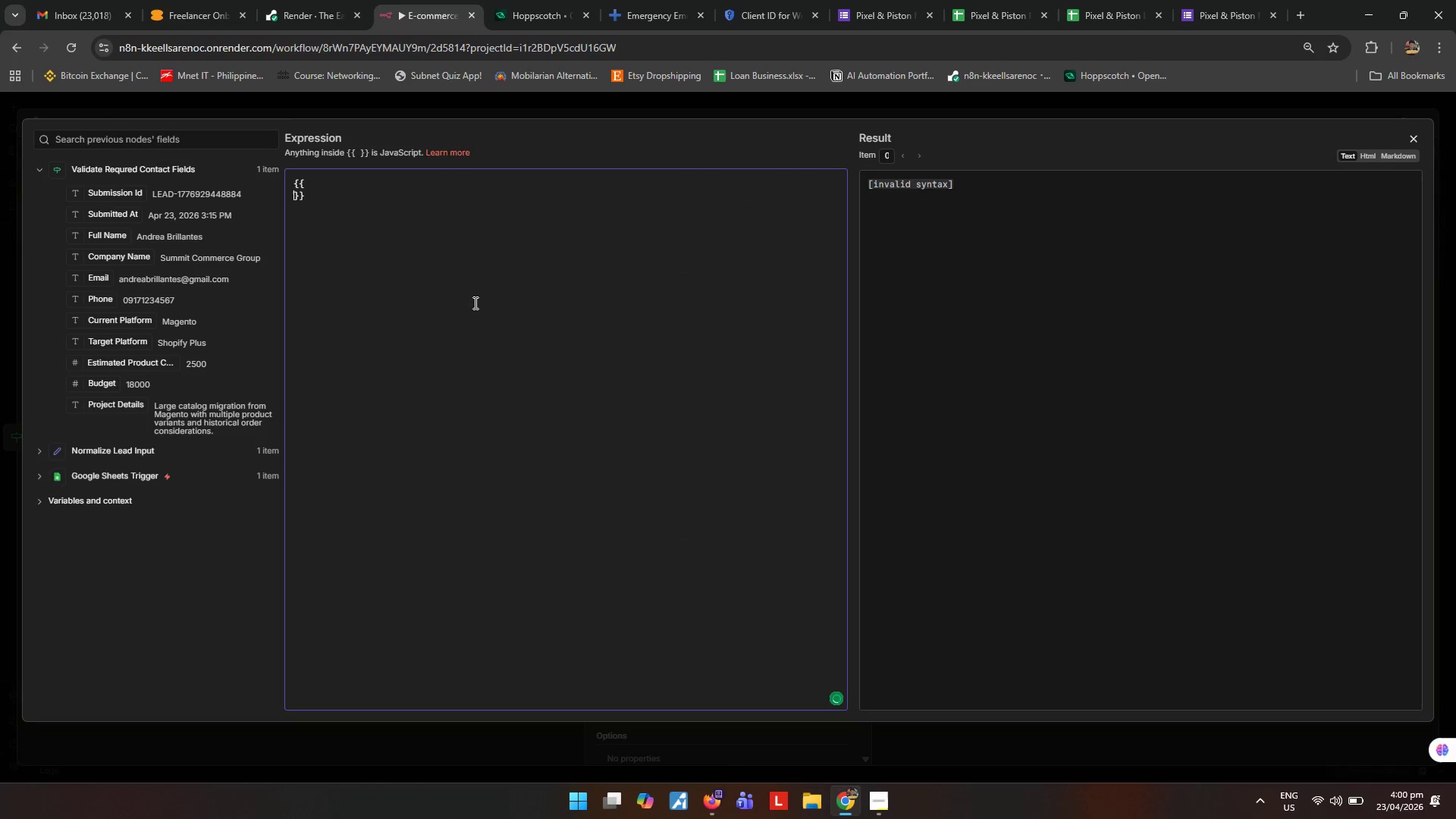 
key(Enter)
 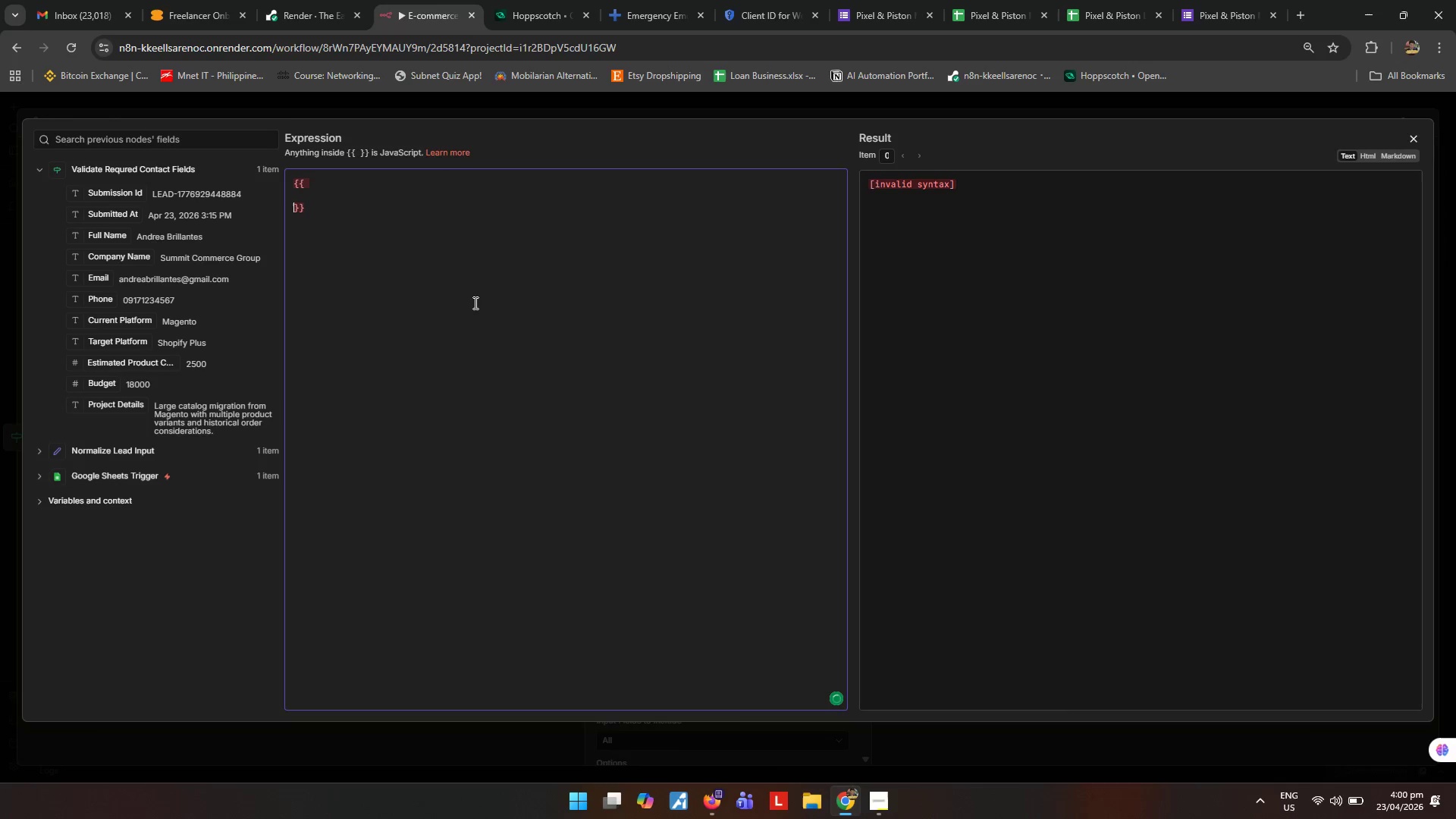 
key(ArrowUp)
 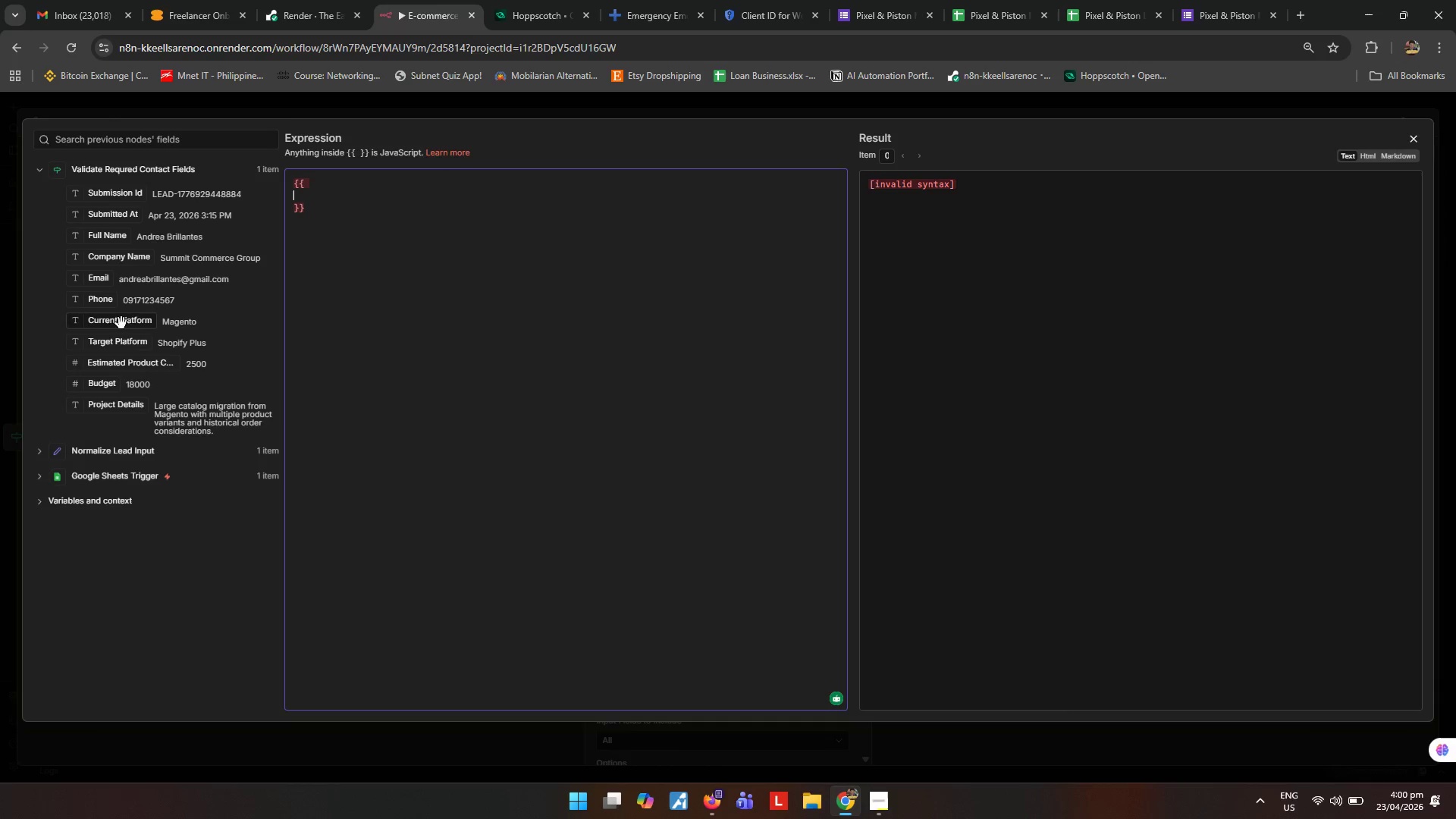 
wait(5.7)
 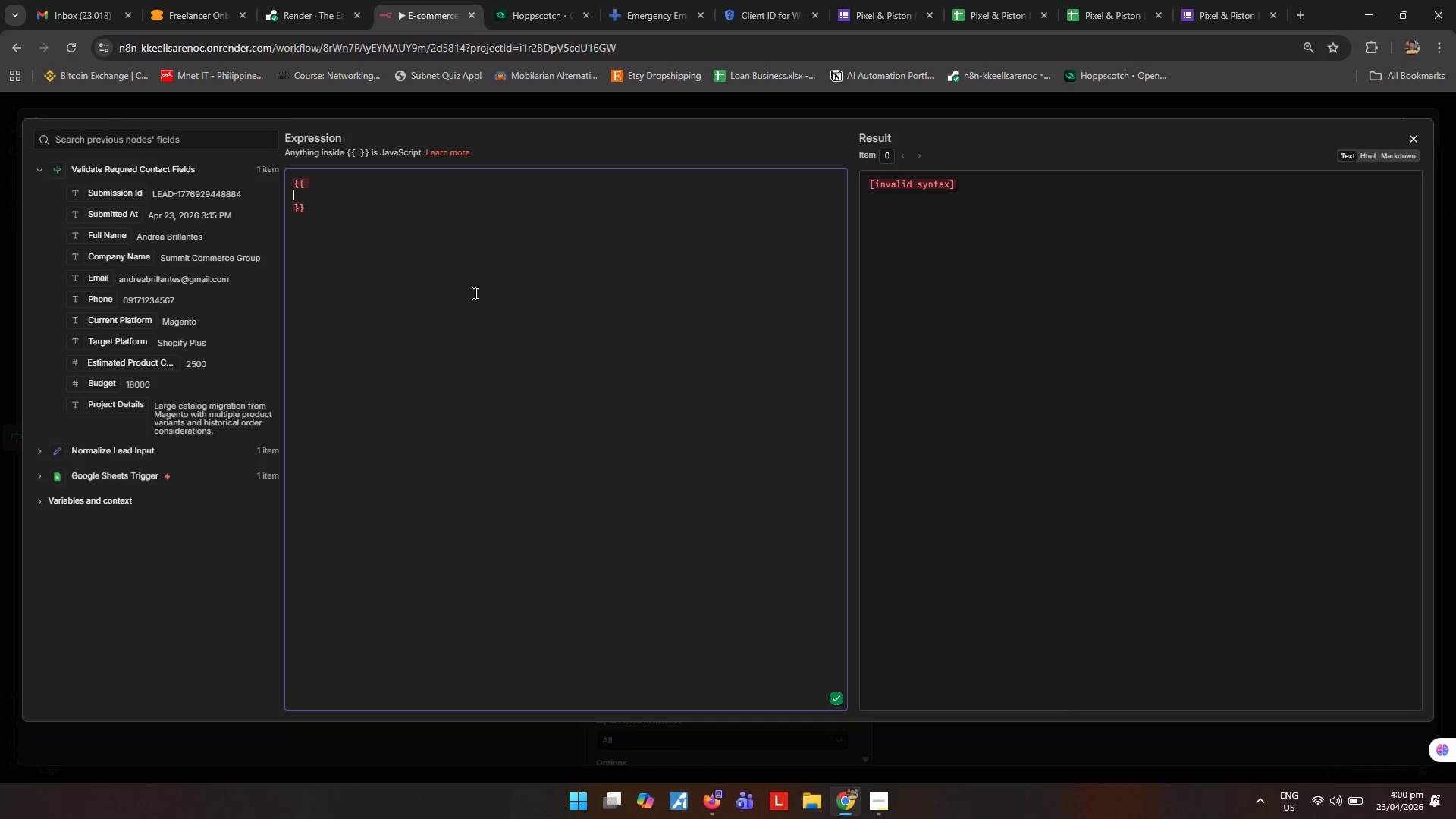 
left_click_drag(start_coordinate=[108, 382], to_coordinate=[335, 200])
 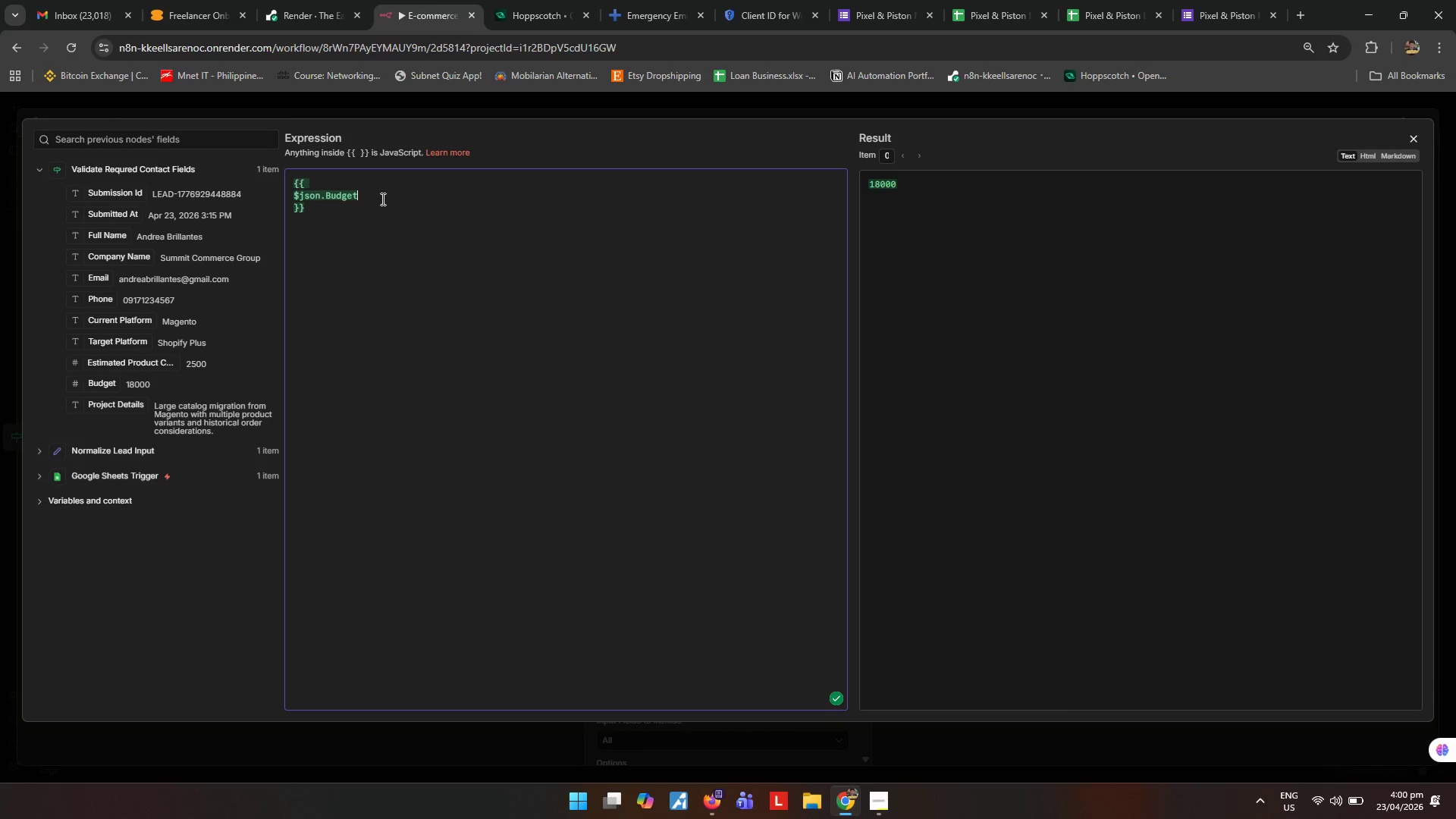 
type( < 5000)
 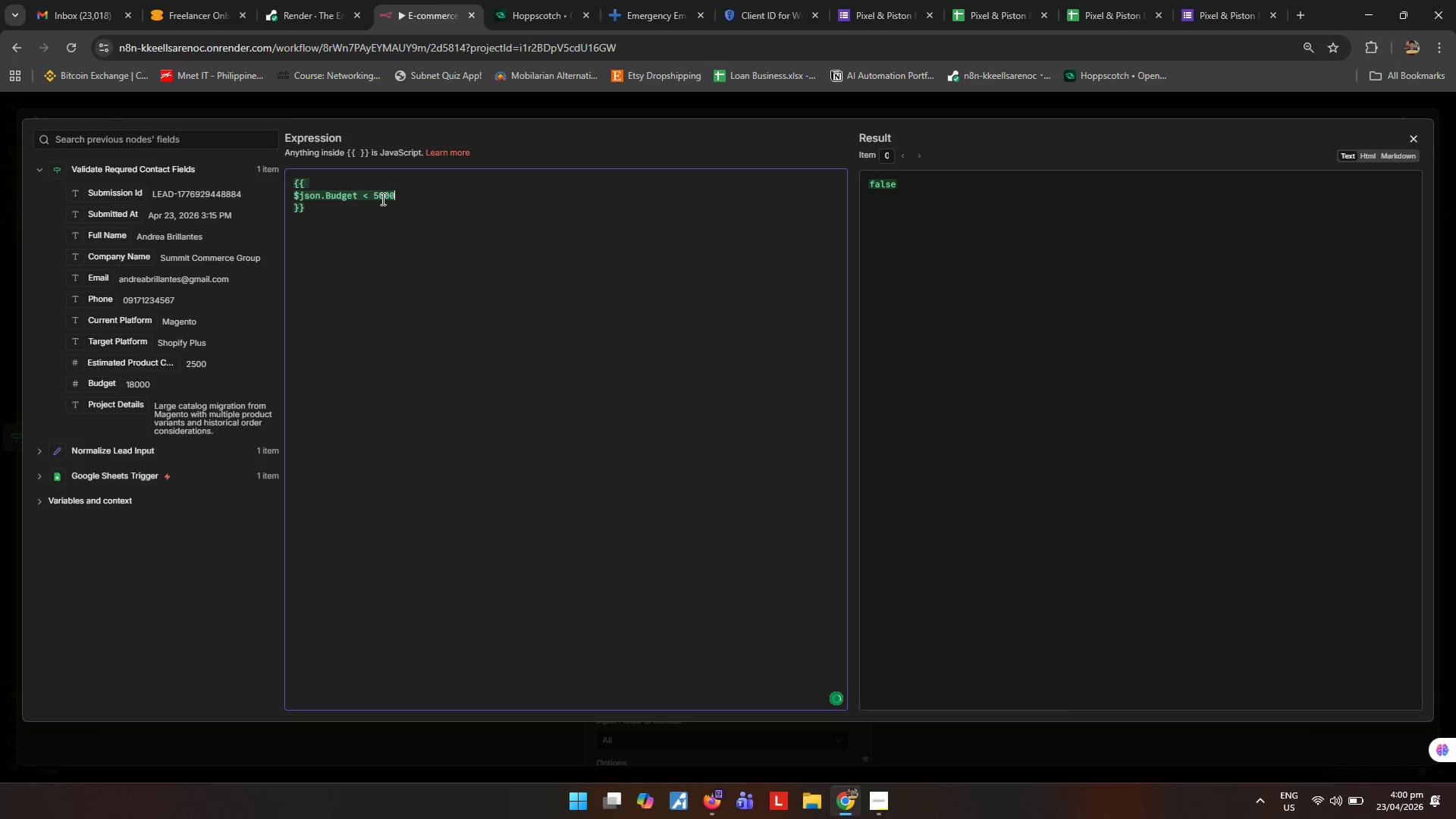 
key(ArrowLeft)
 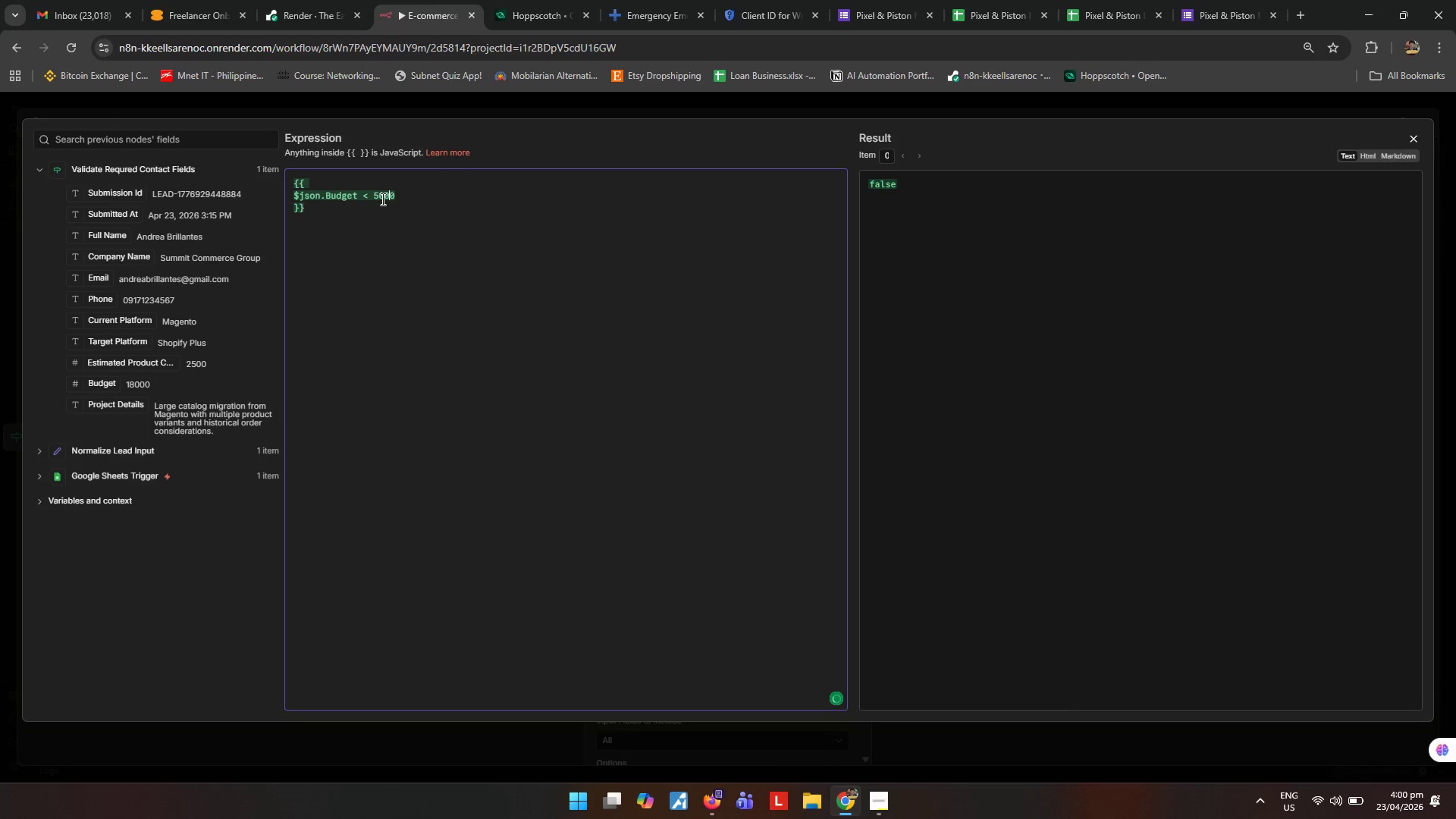 
hold_key(key=ArrowLeft, duration=0.91)
 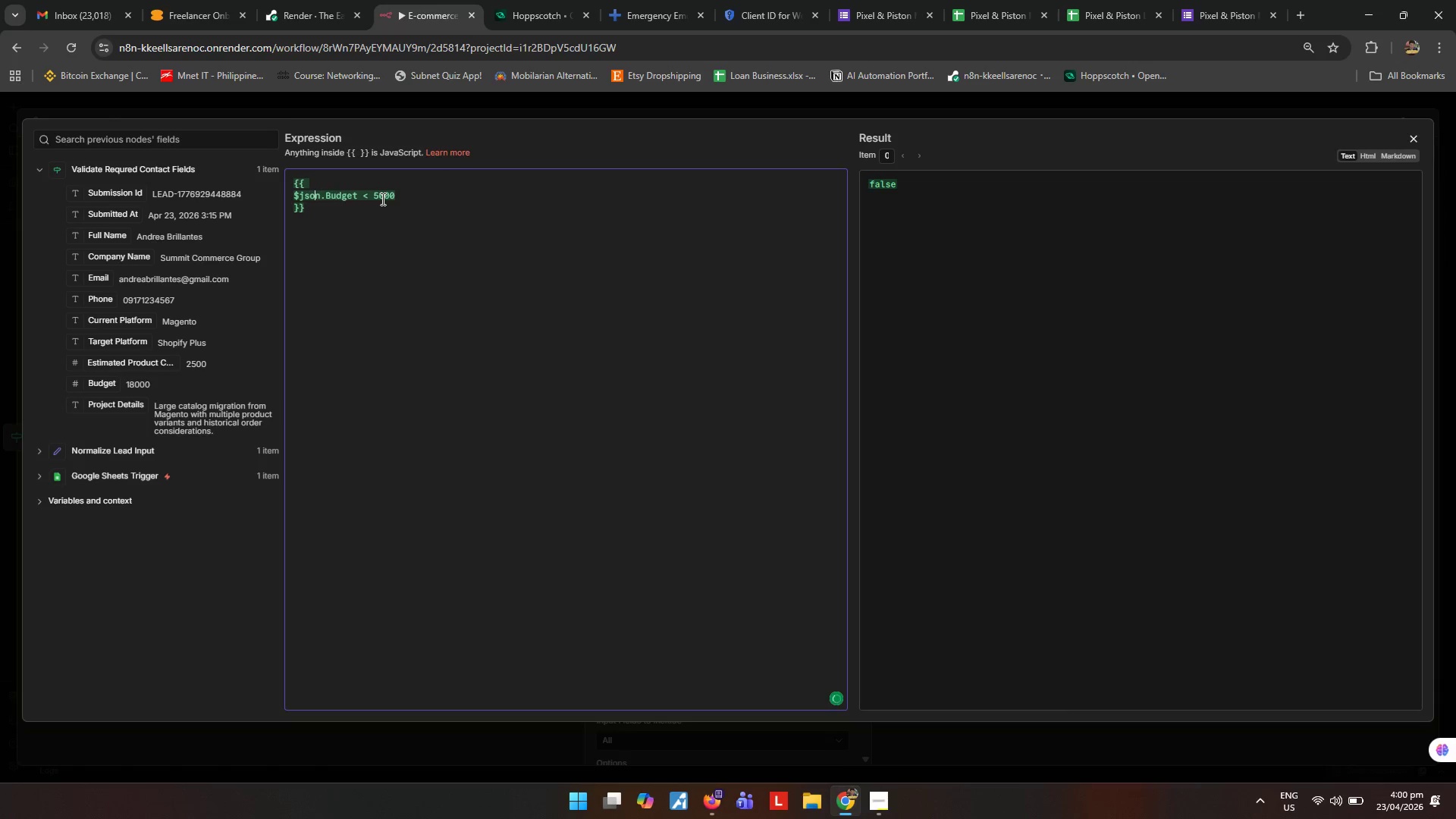 
key(ArrowLeft)
 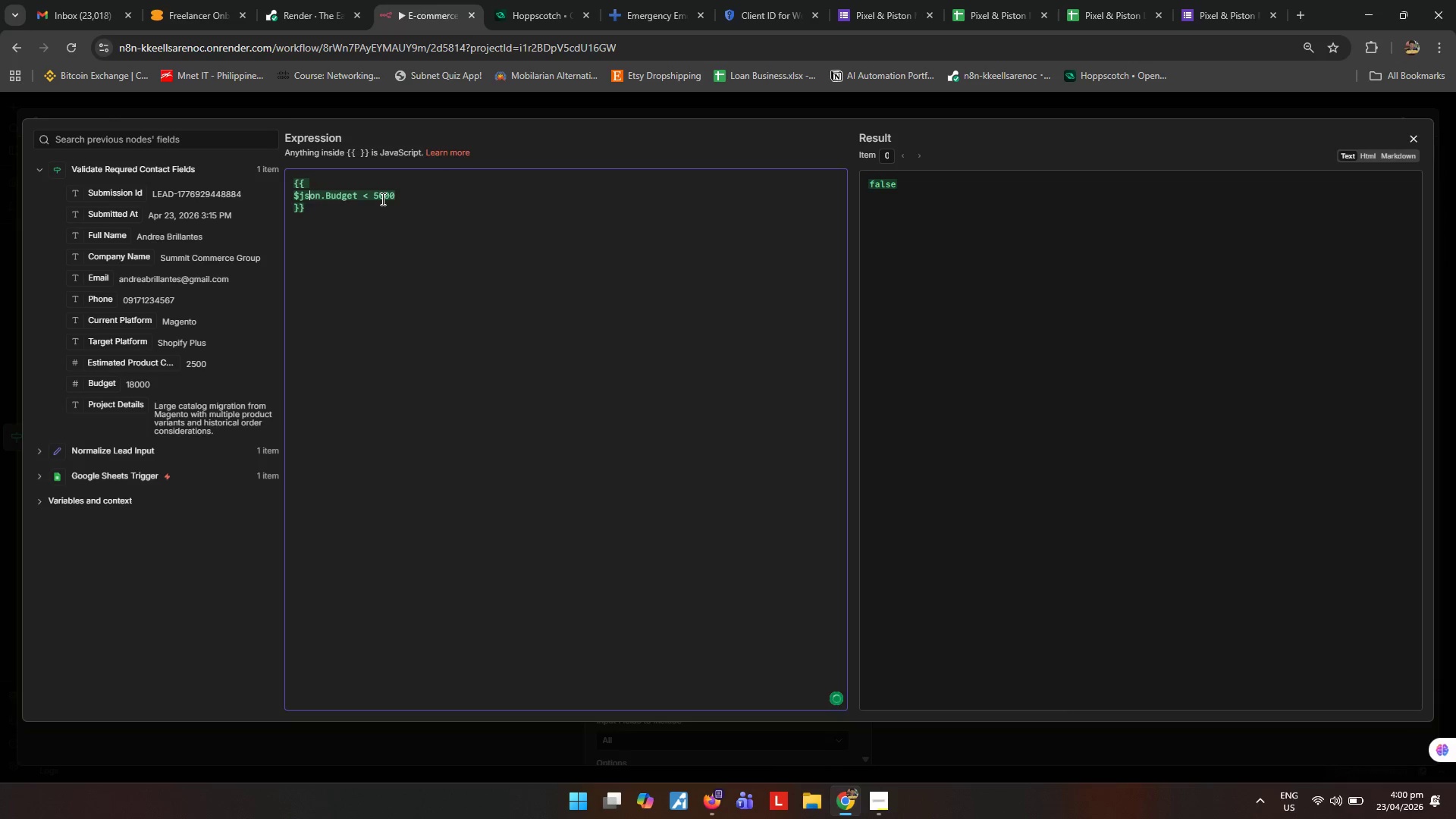 
key(ArrowLeft)
 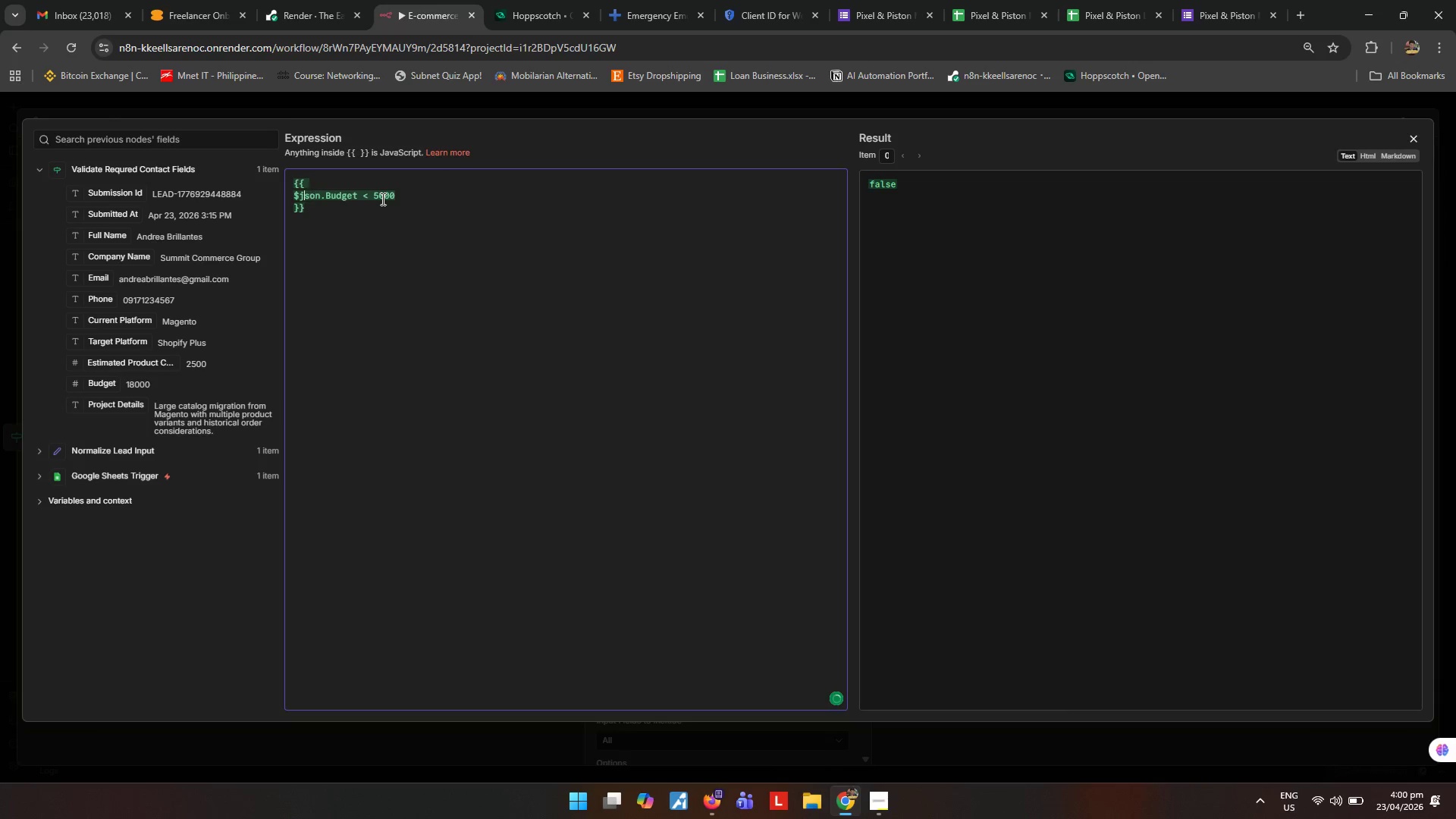 
key(ArrowLeft)
 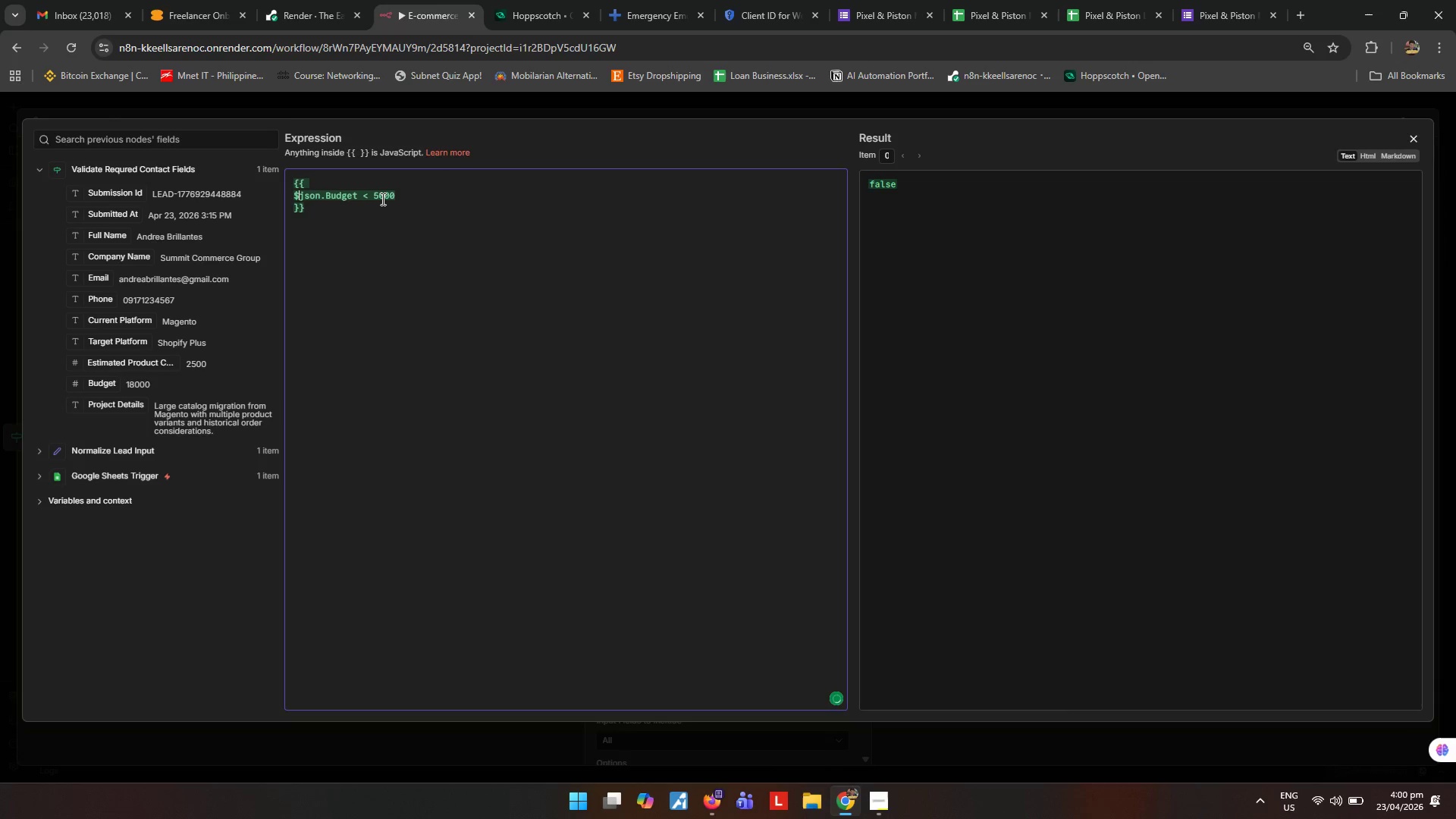 
key(ArrowLeft)
 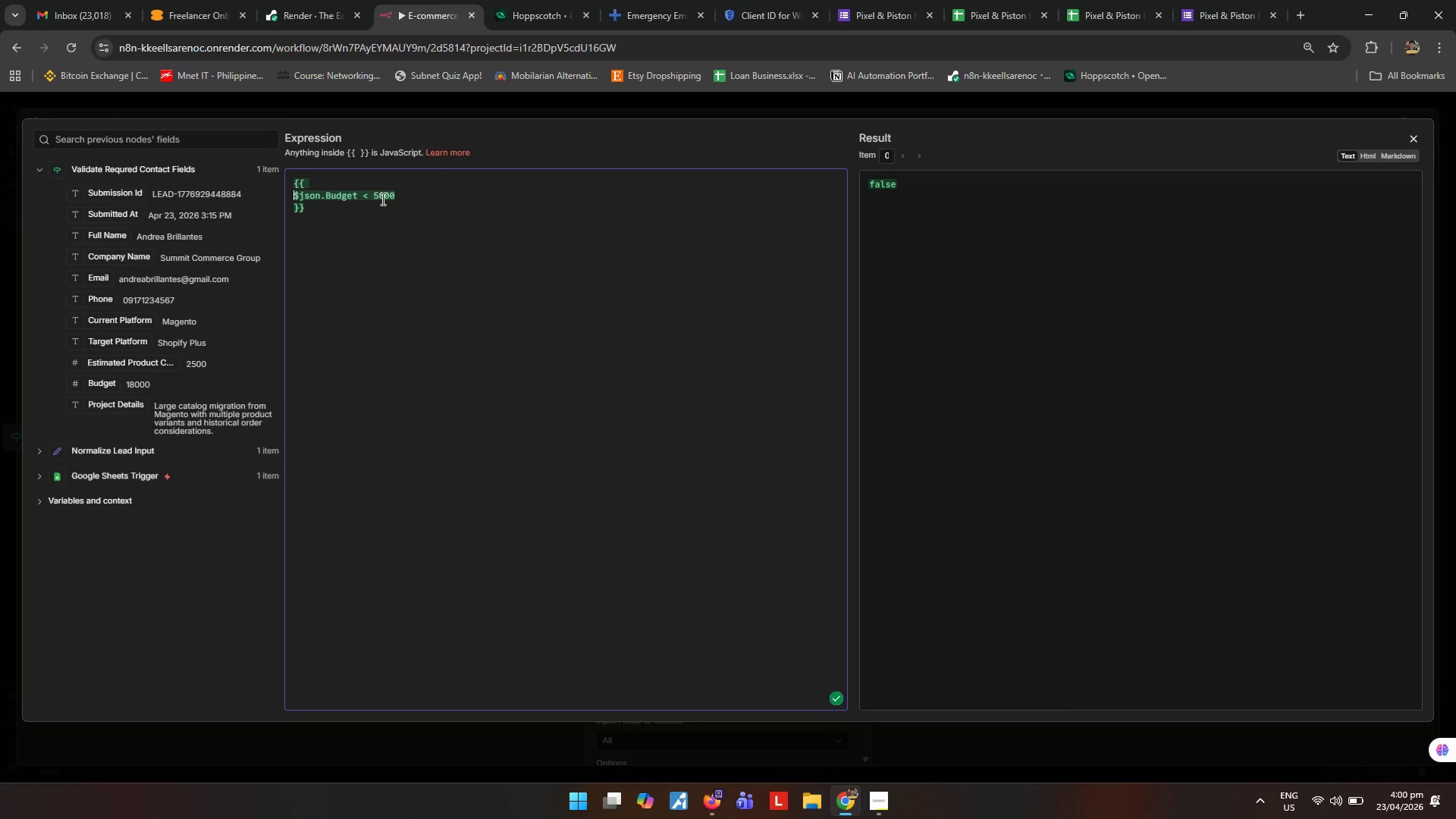 
type(Number()
 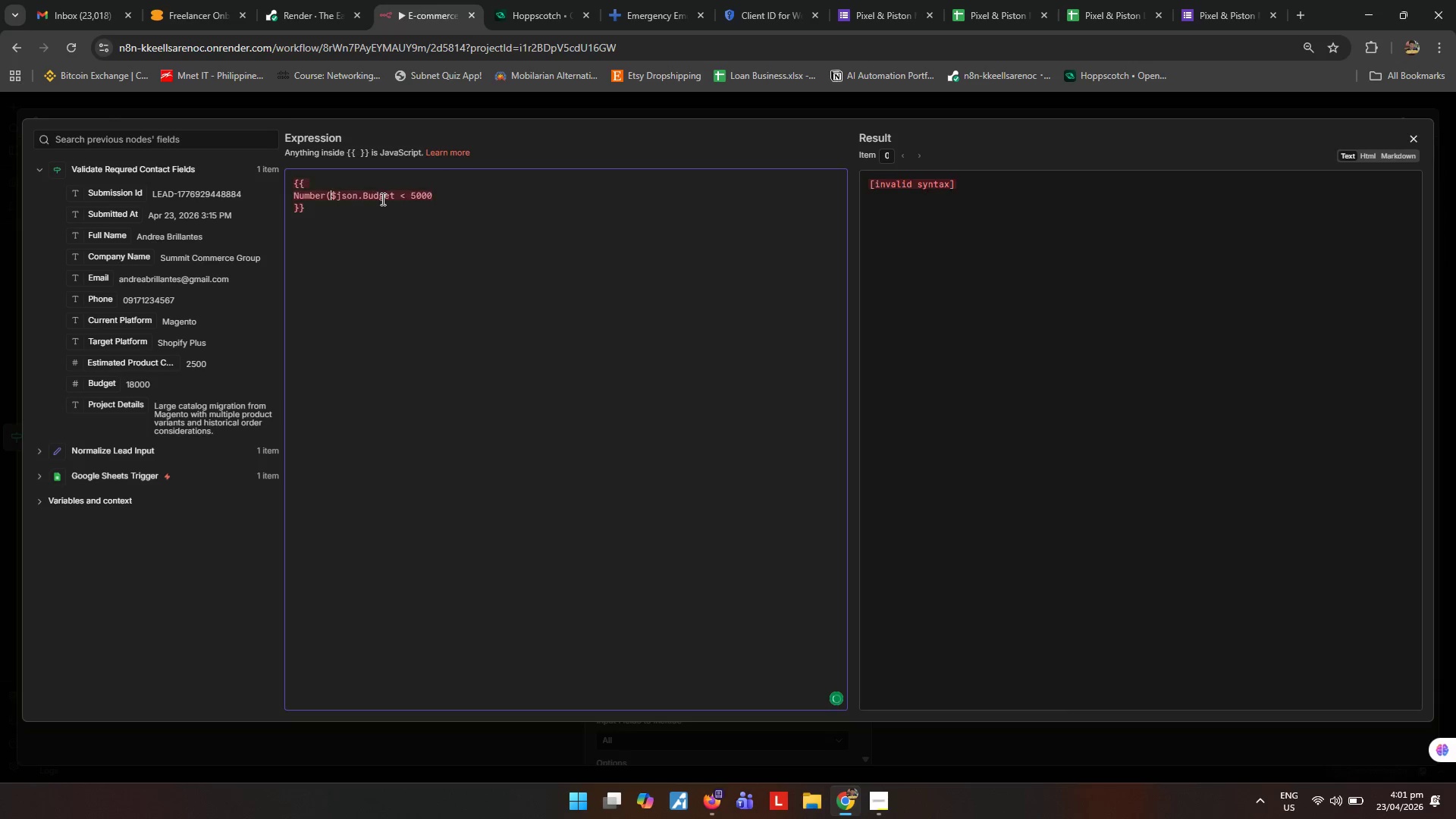 
hold_key(key=ArrowRight, duration=0.81)
 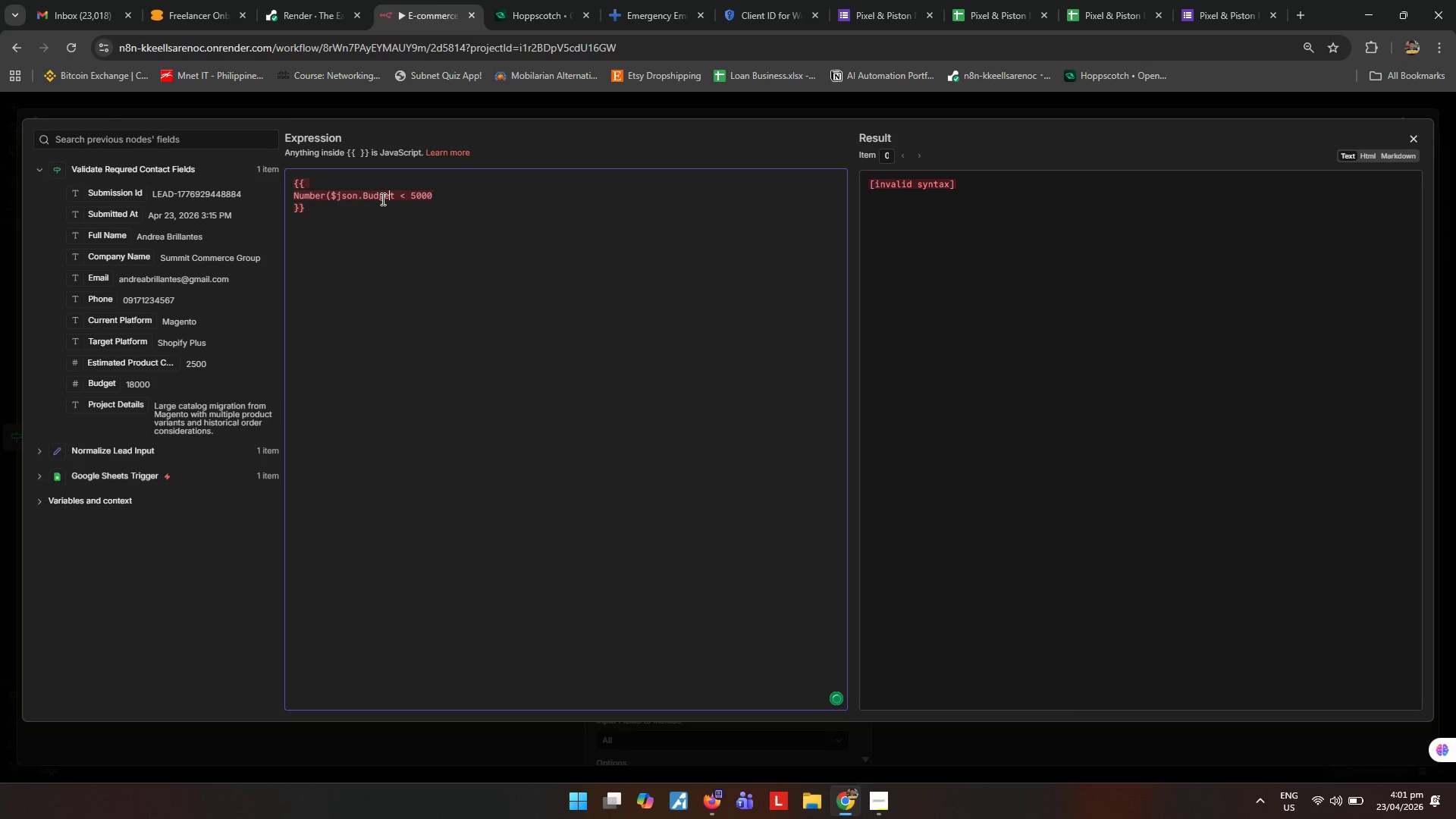 
key(ArrowRight)
 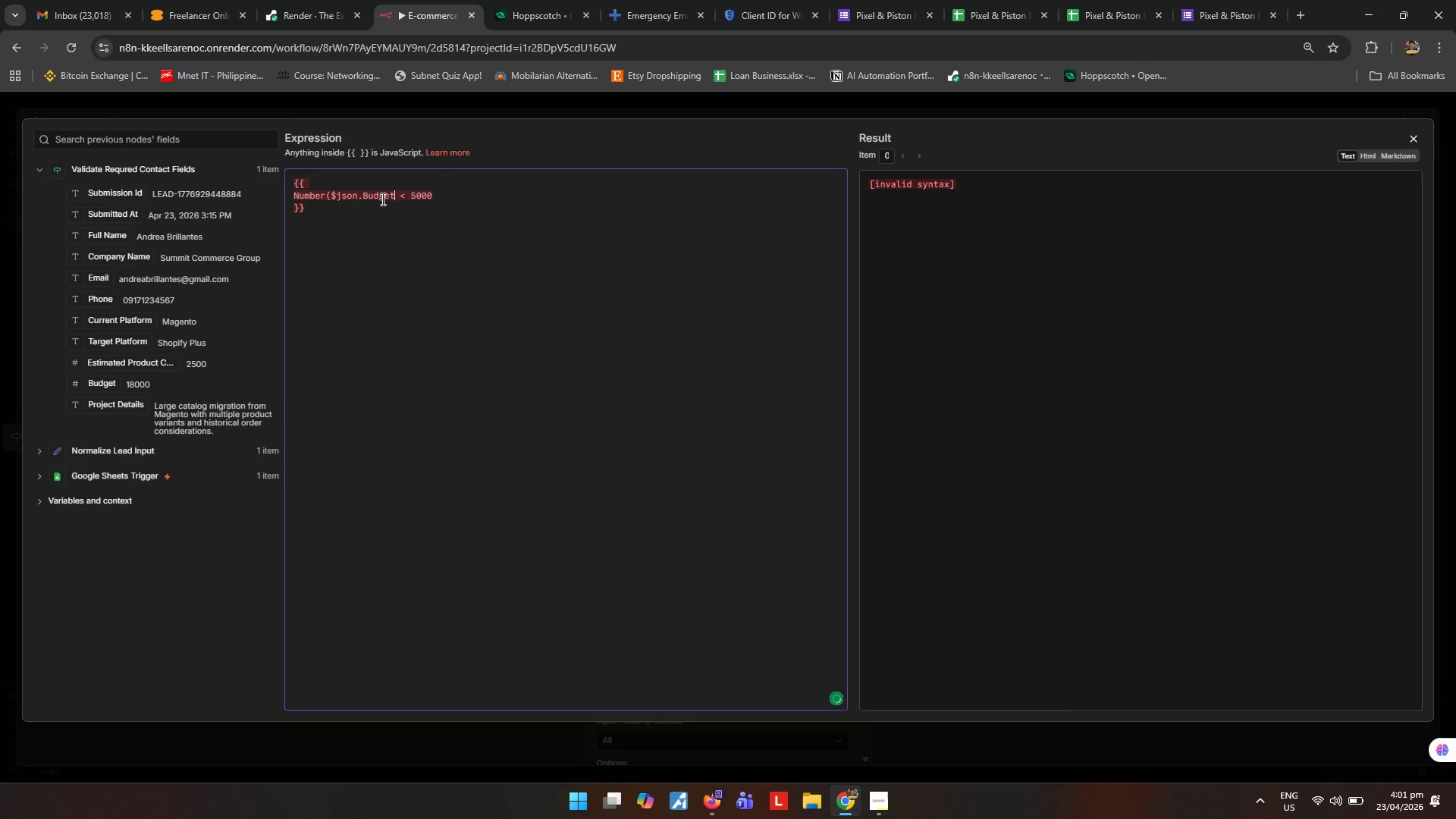 
key(Shift+0)
 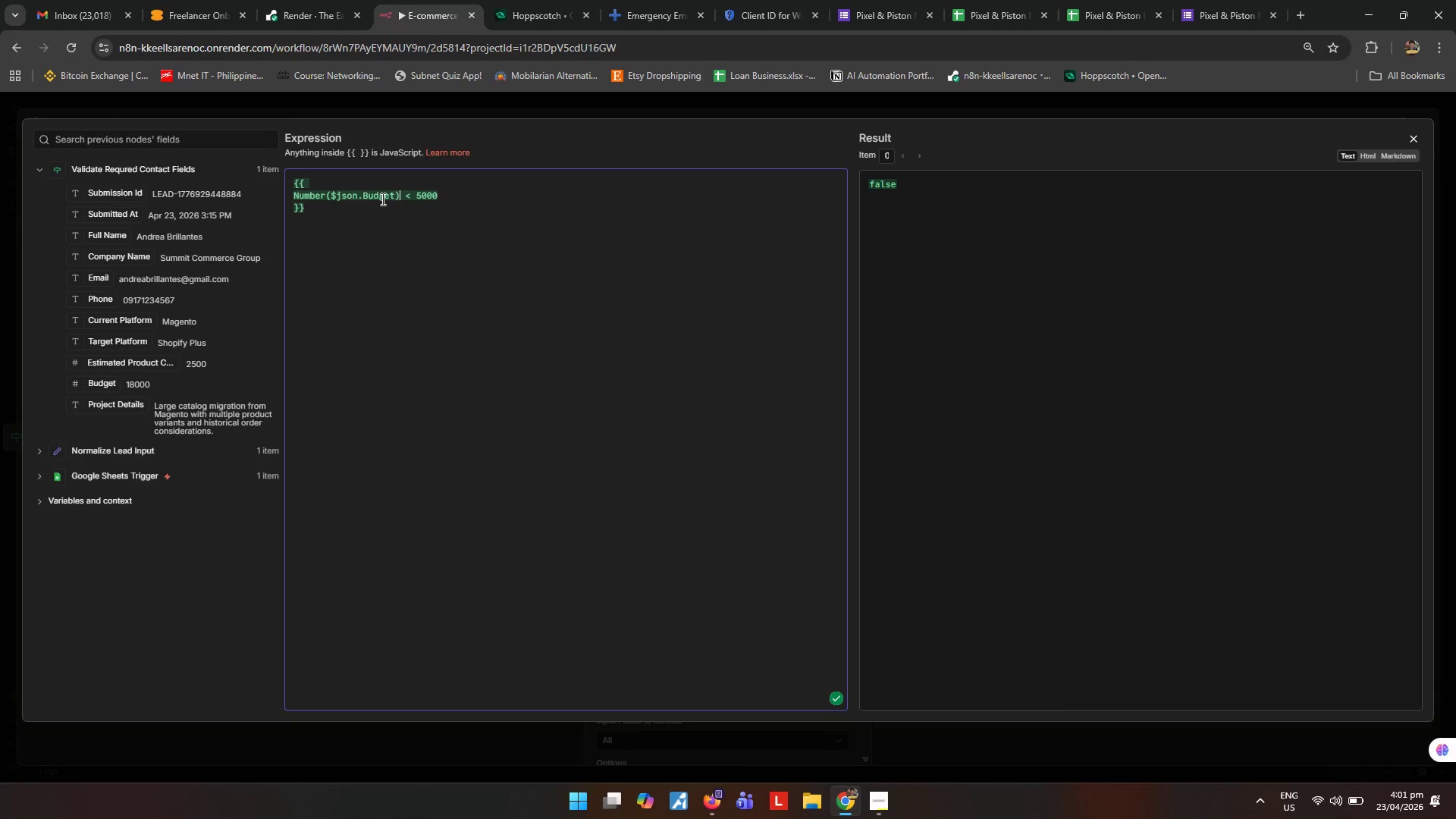 
key(ArrowLeft)
 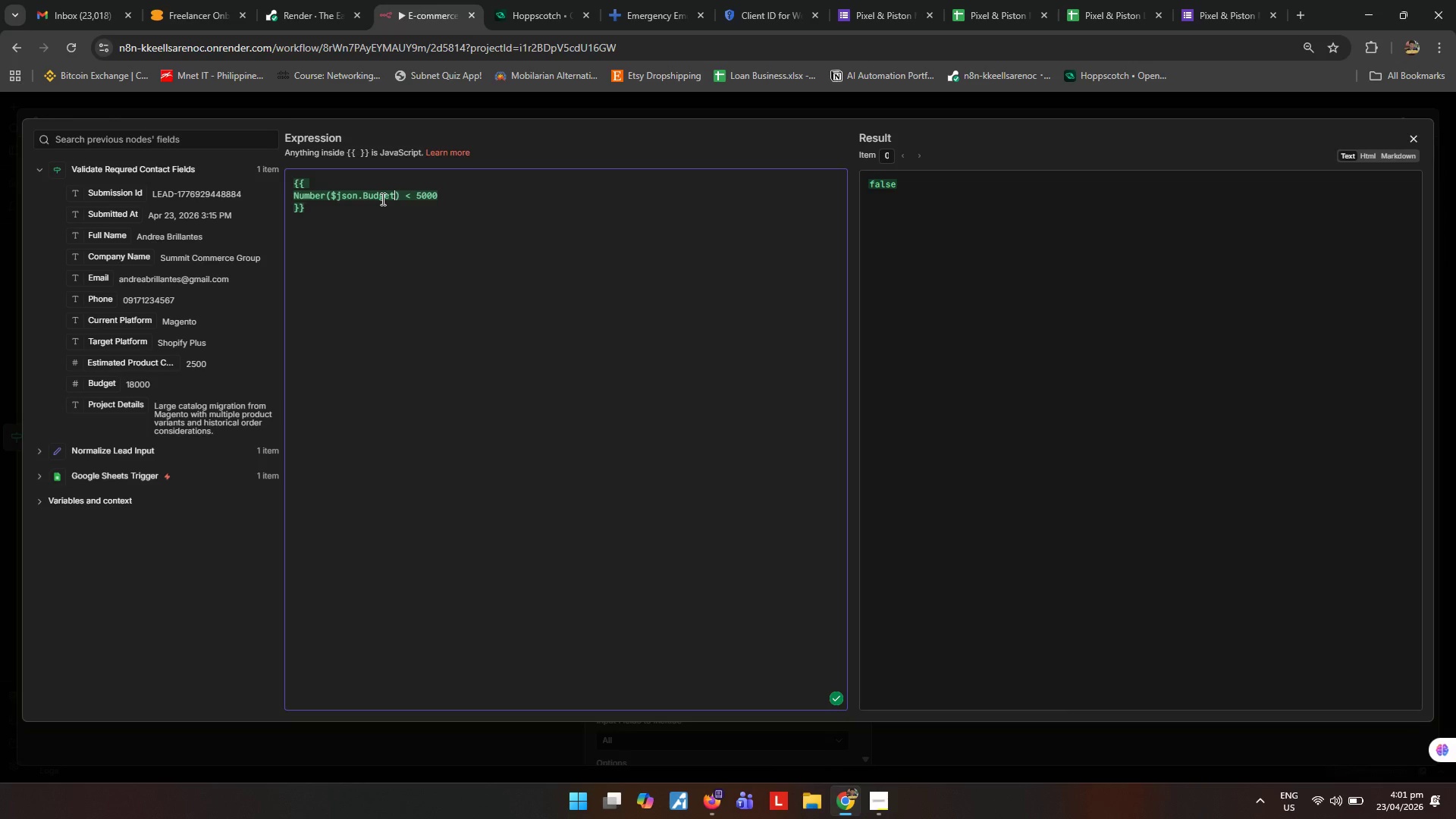 
key(Space)
 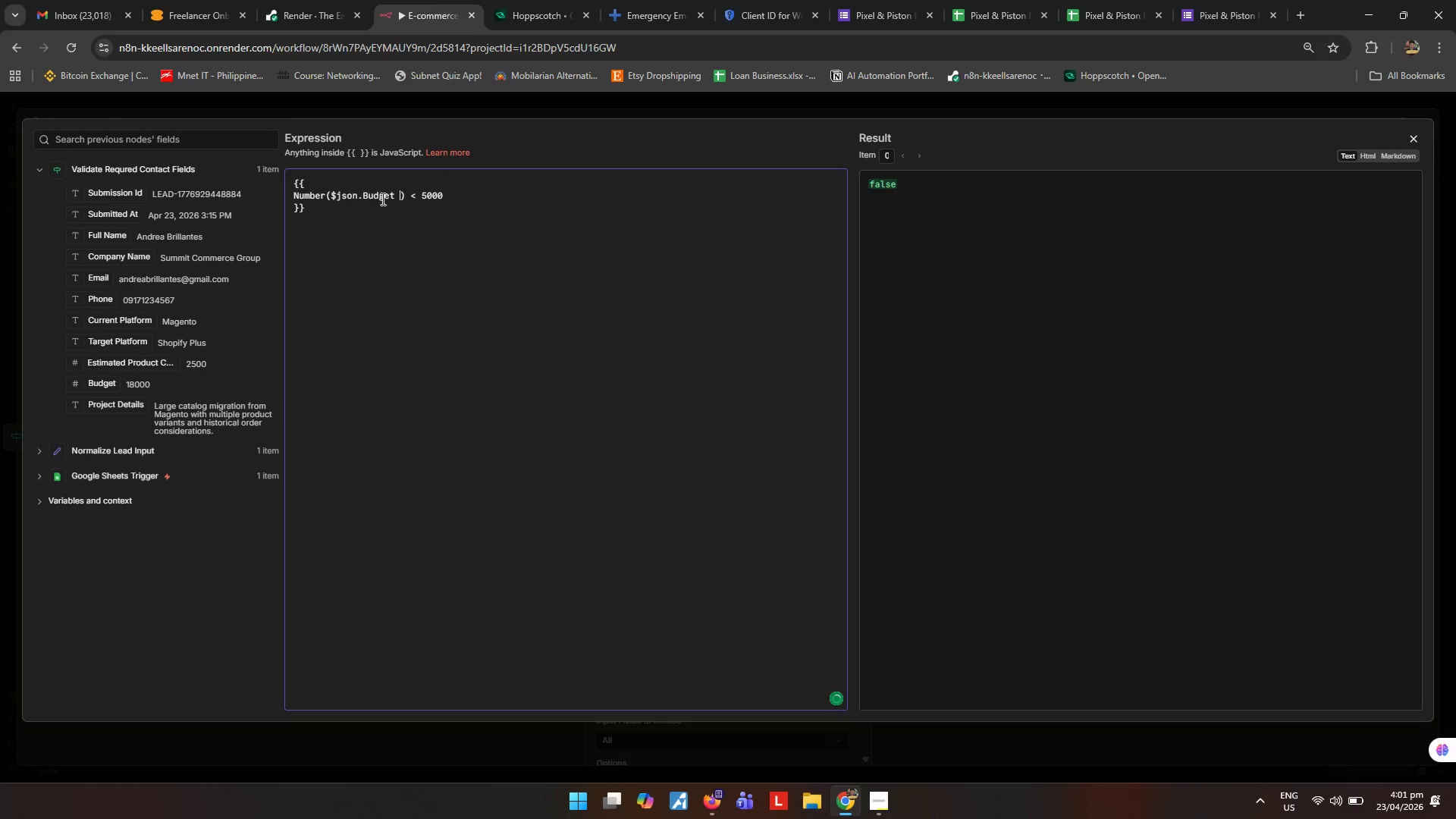 
key(Shift+Backslash)
 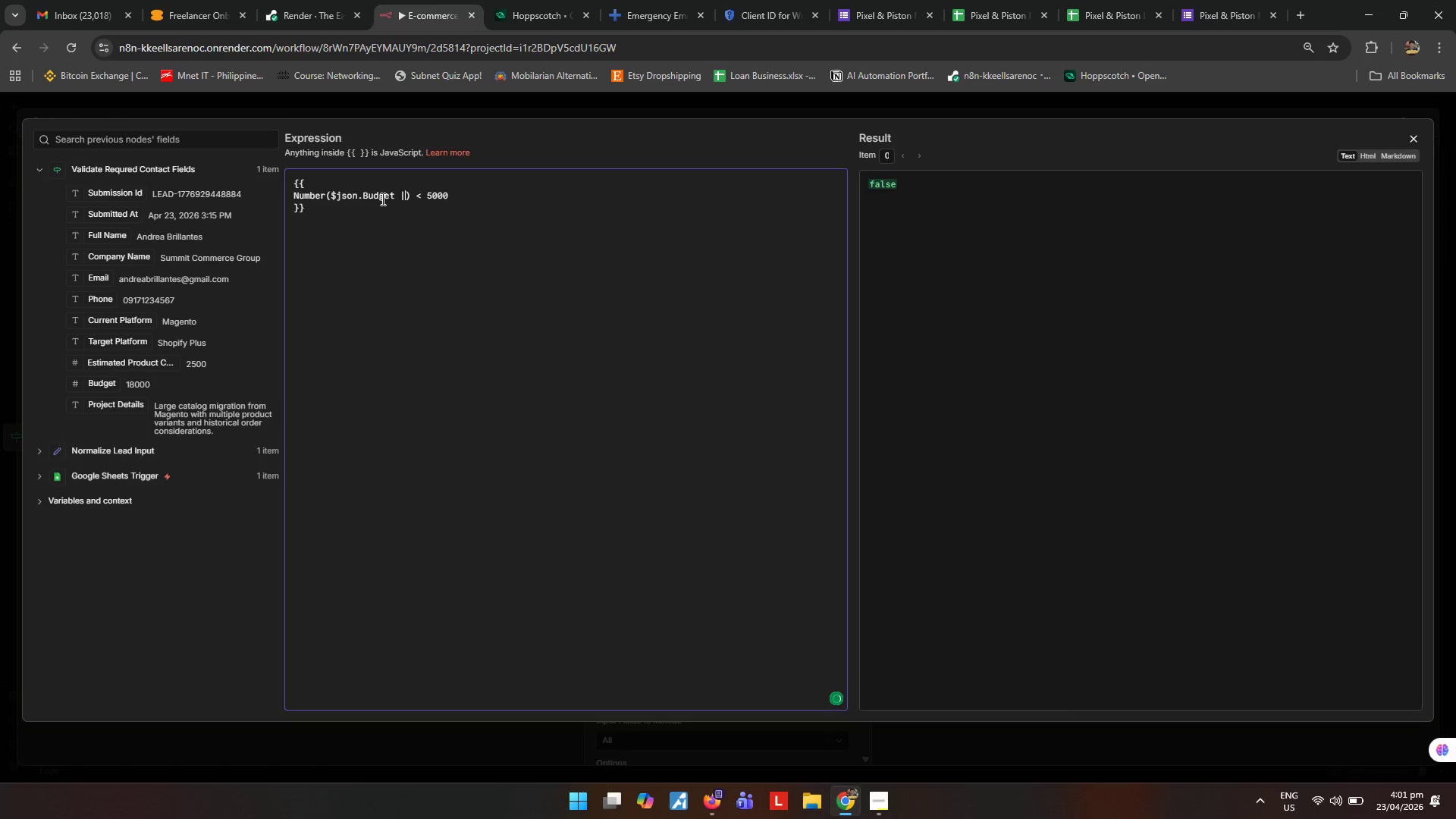 
key(Shift+Backslash)
 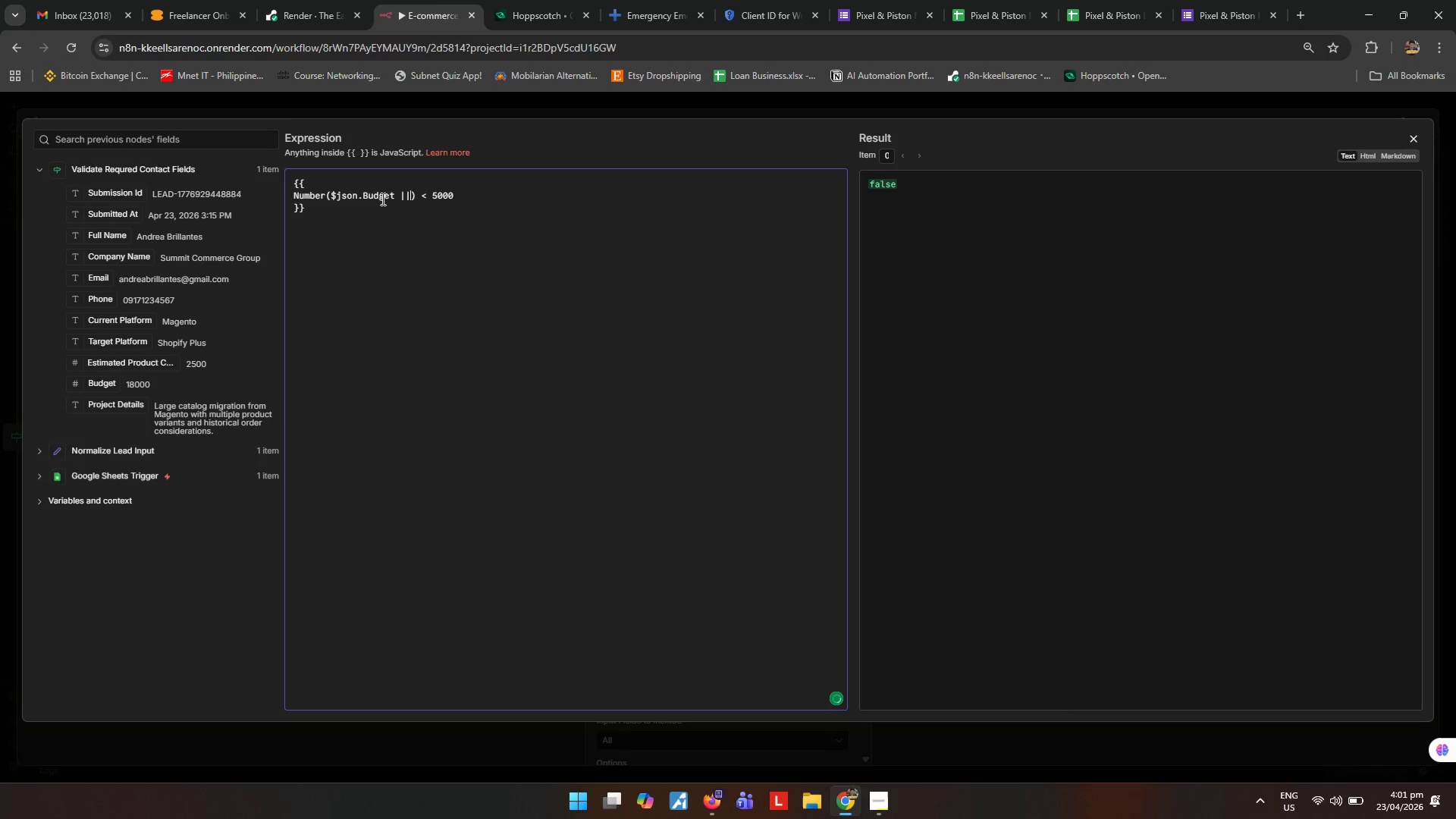 
key(Space)
 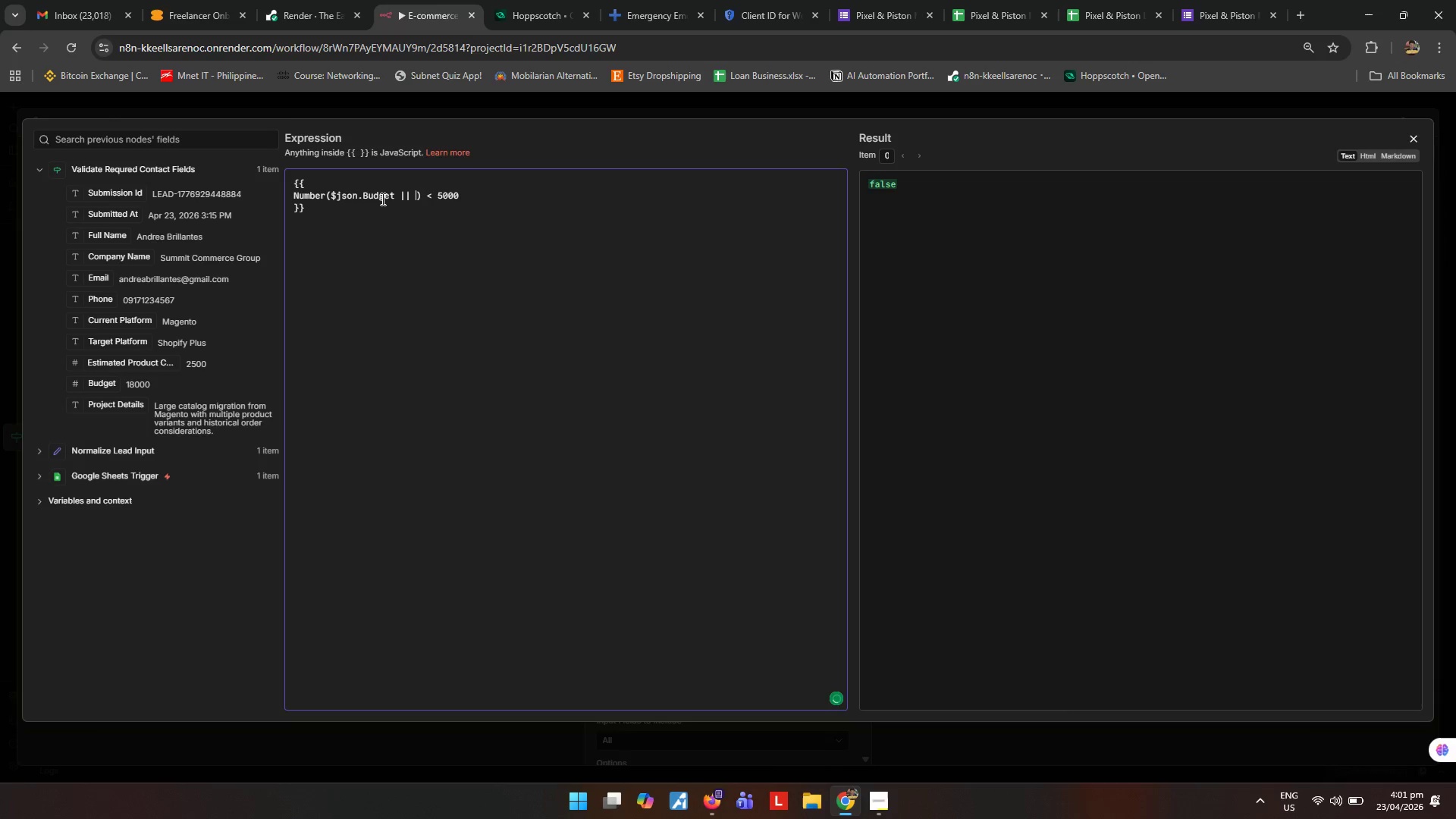 
key(0)
 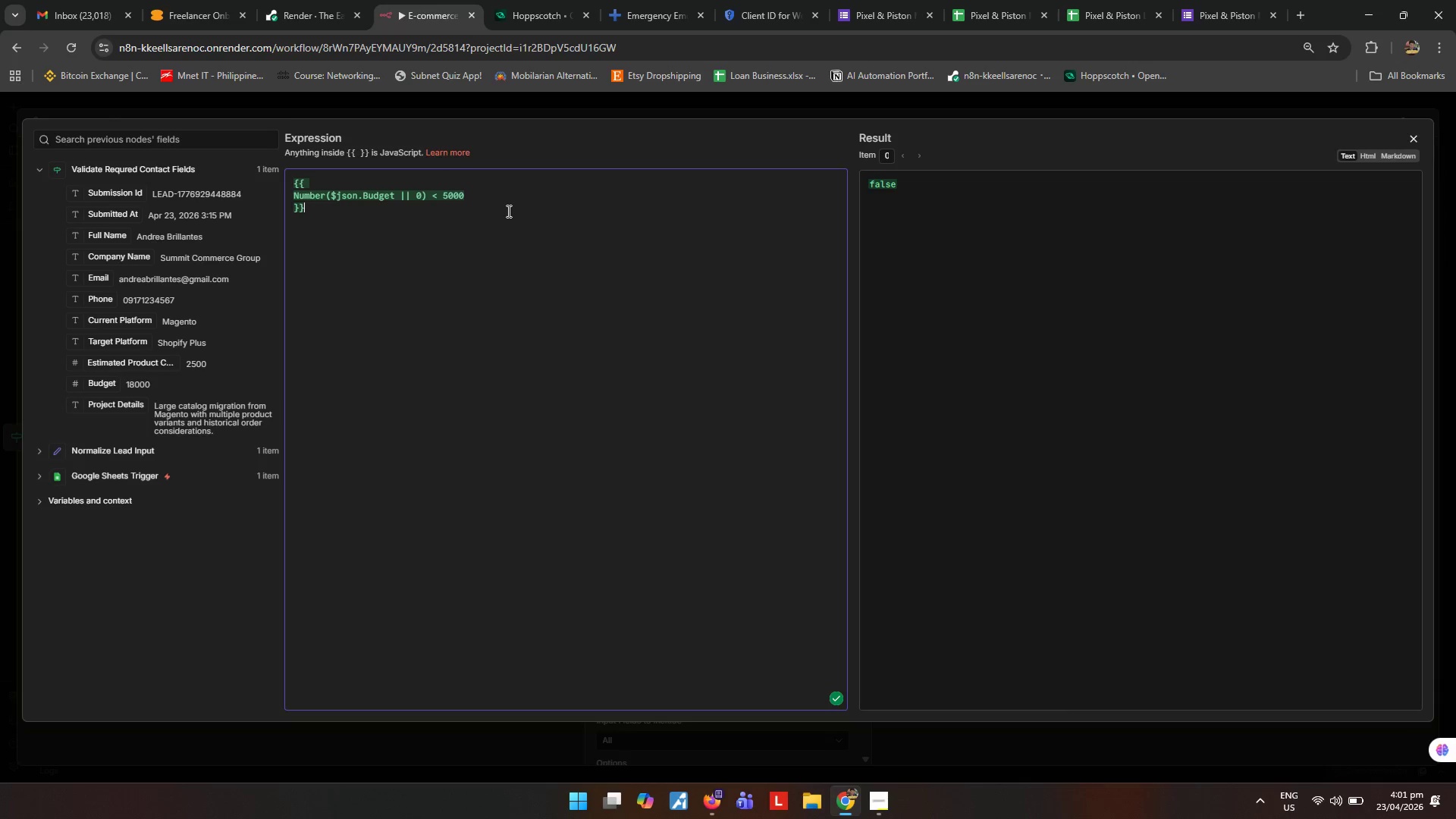 
left_click([505, 193])
 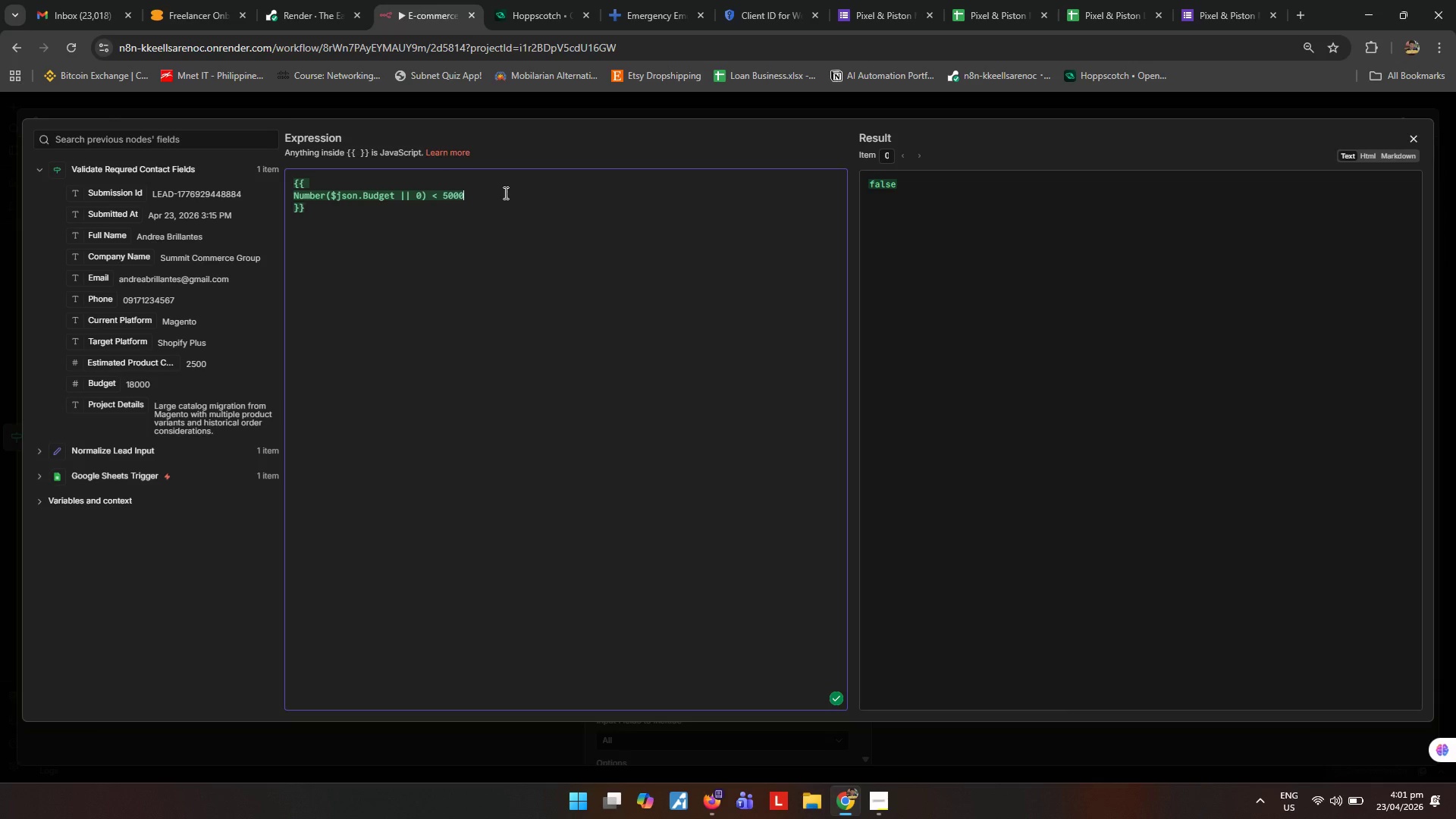 
type( ? "Pricing Partner)
 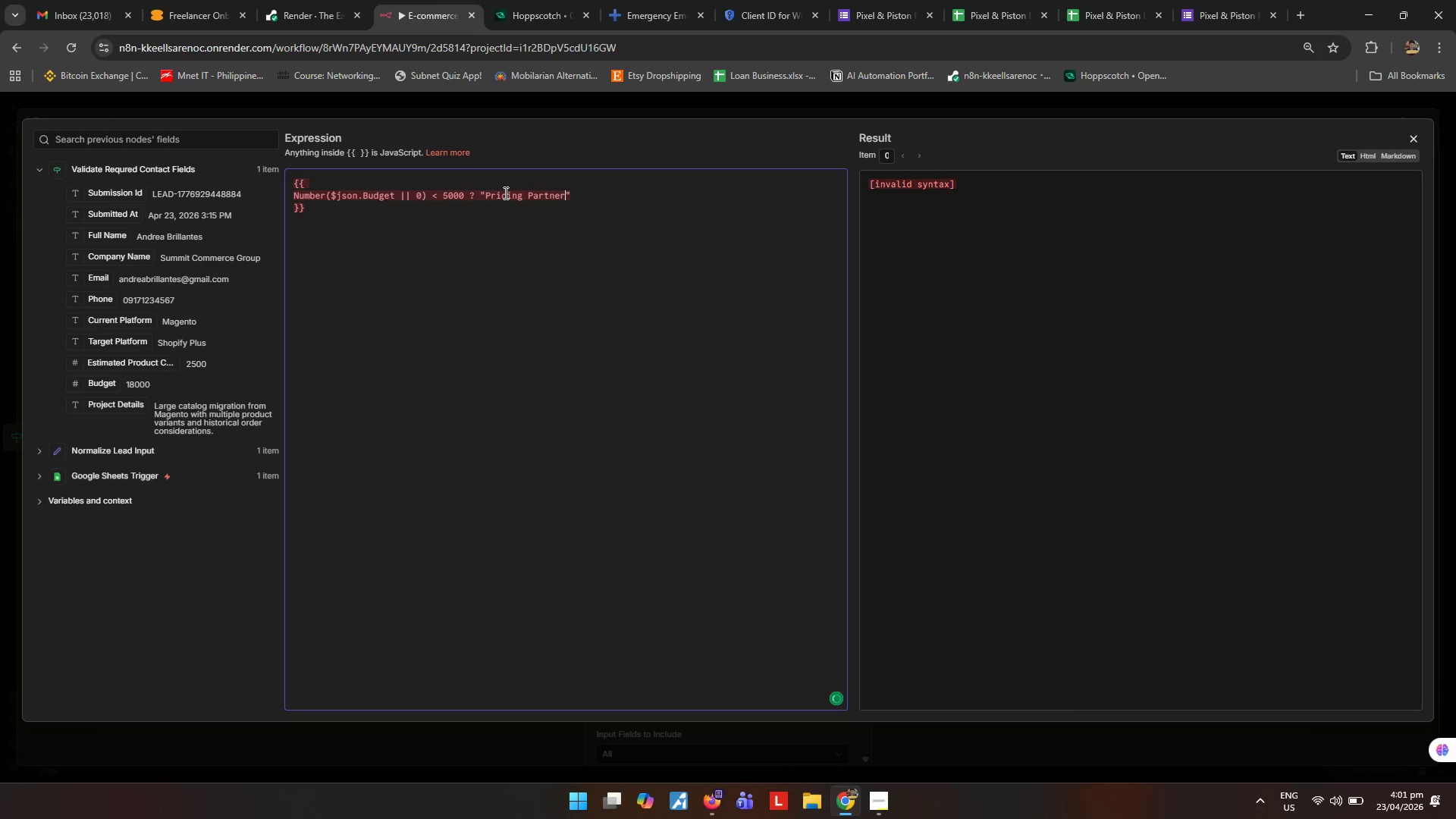 
left_click_drag(start_coordinate=[607, 196], to_coordinate=[607, 202])
 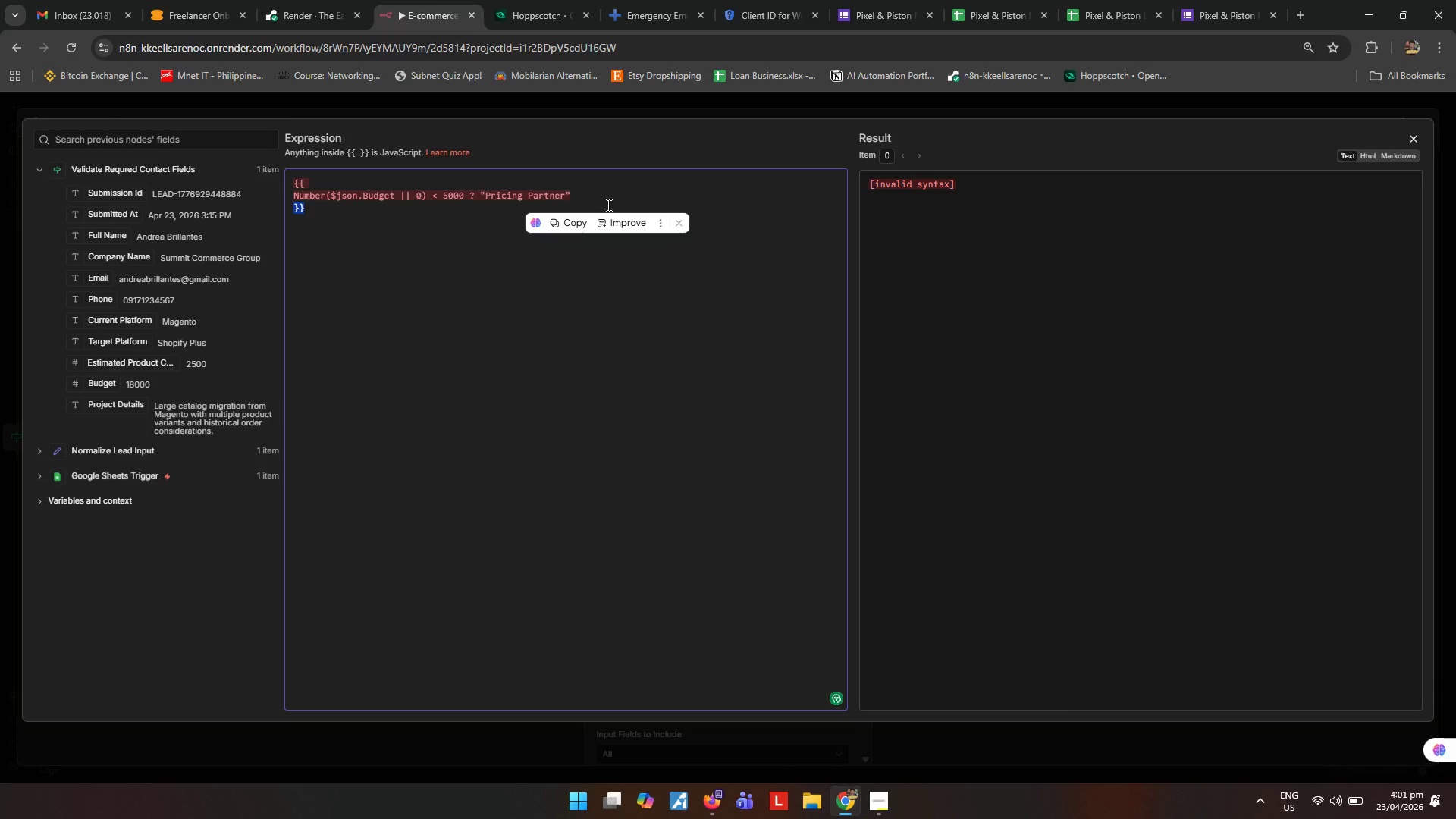 
key(ArrowLeft)
 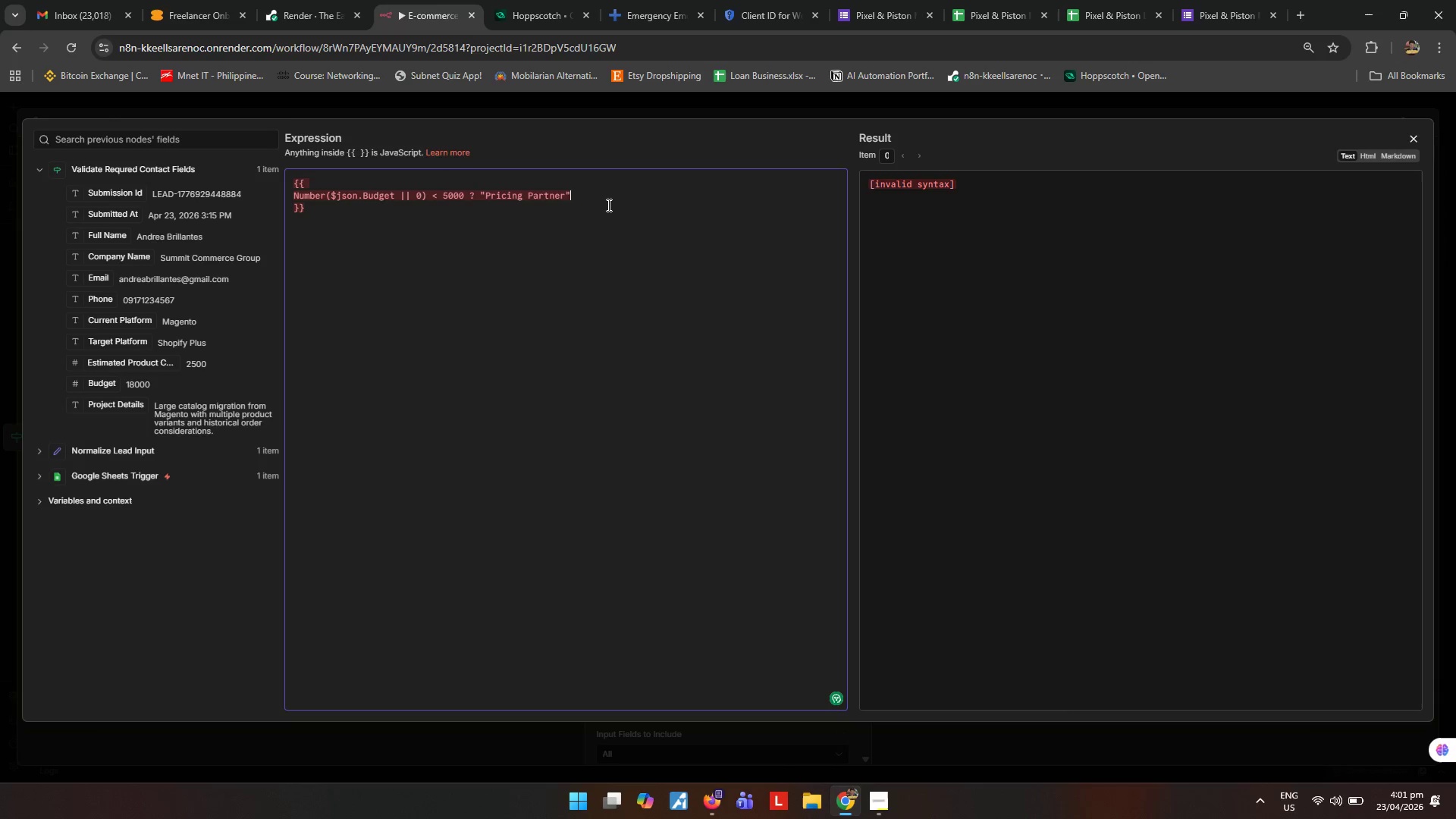 
key(ArrowLeft)
 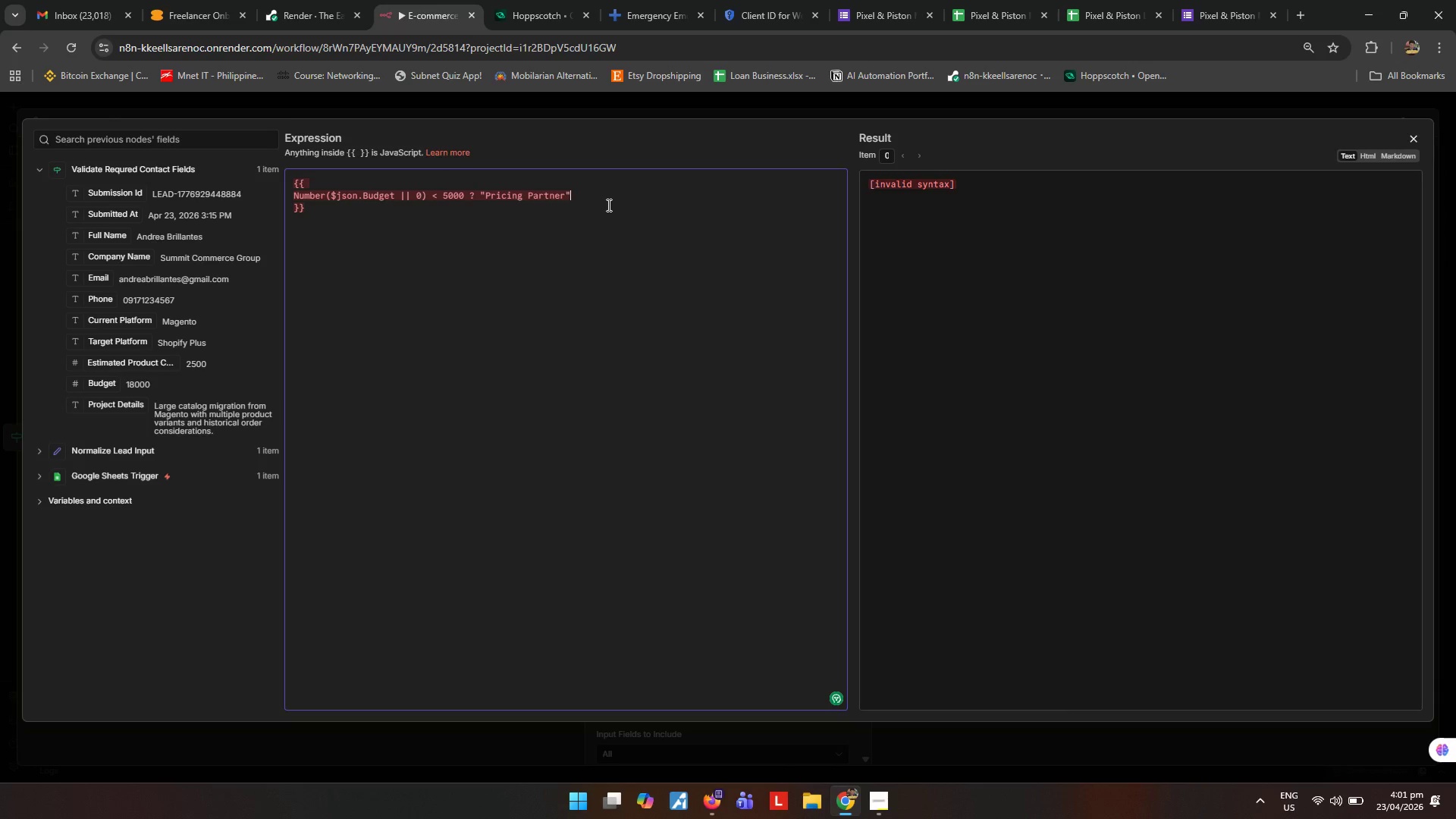 
key(ArrowRight)
 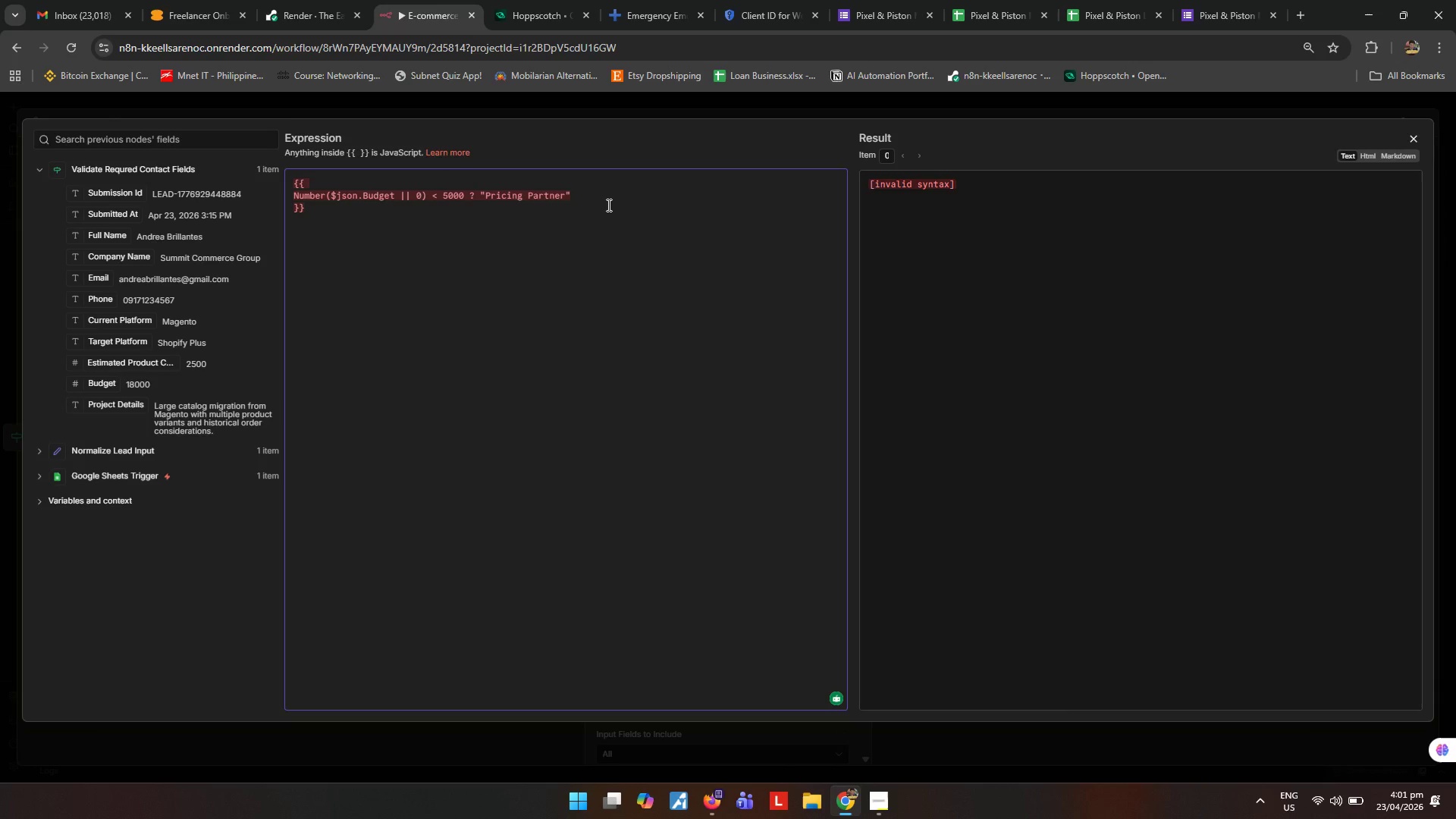 
key(Enter)
 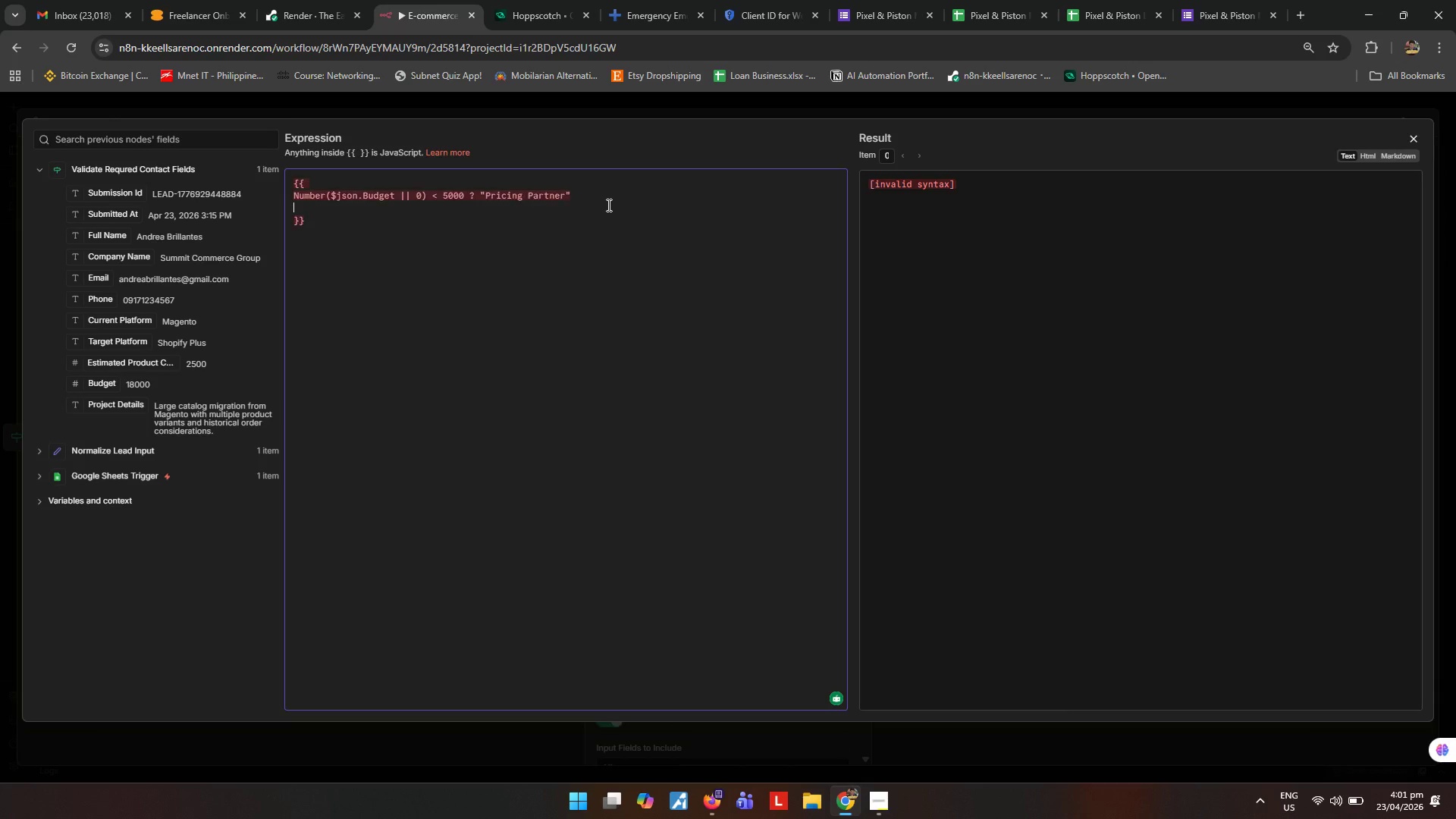 
key(Shift+ShiftRight)
 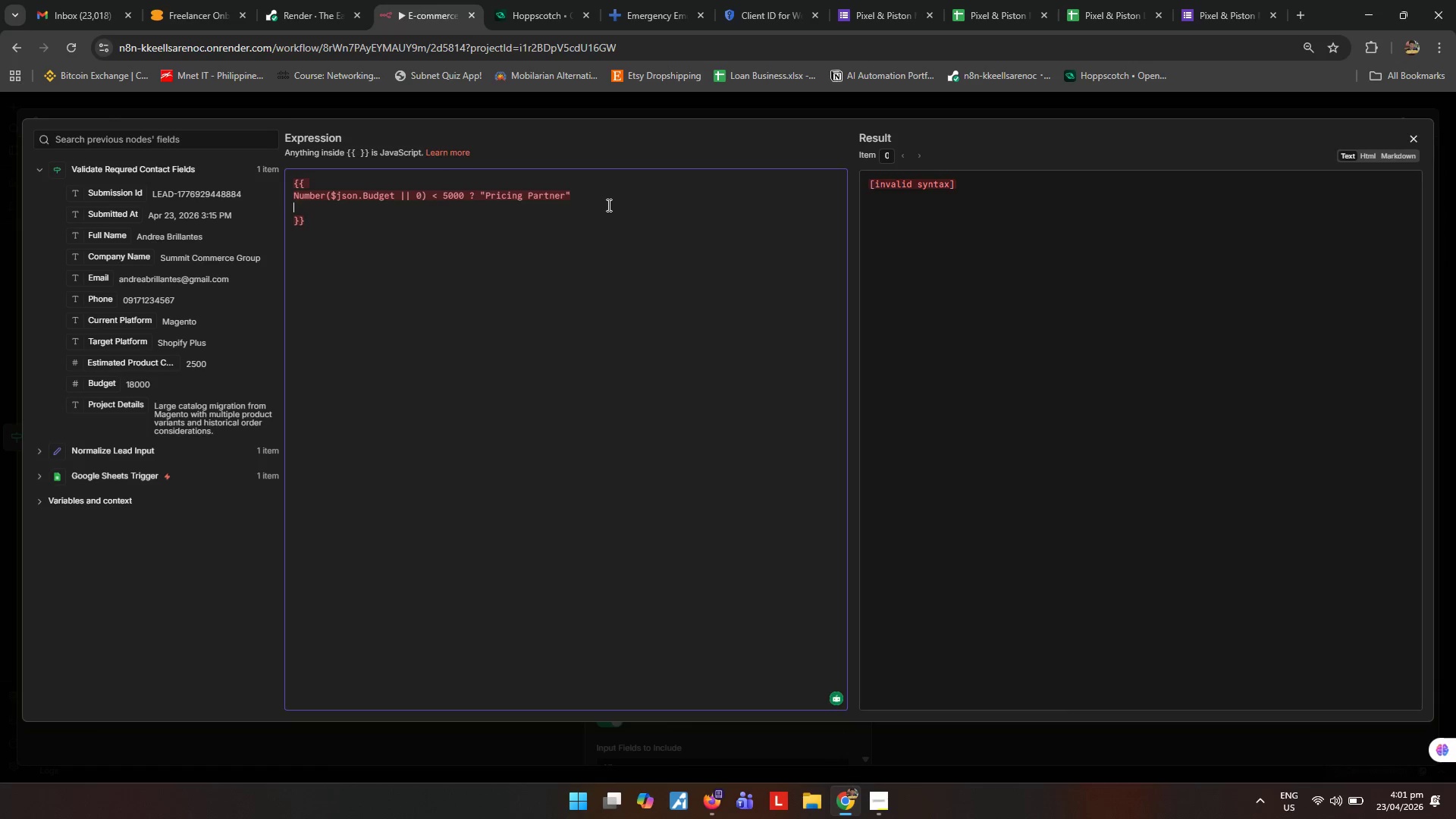 
key(Shift+Semicolon)
 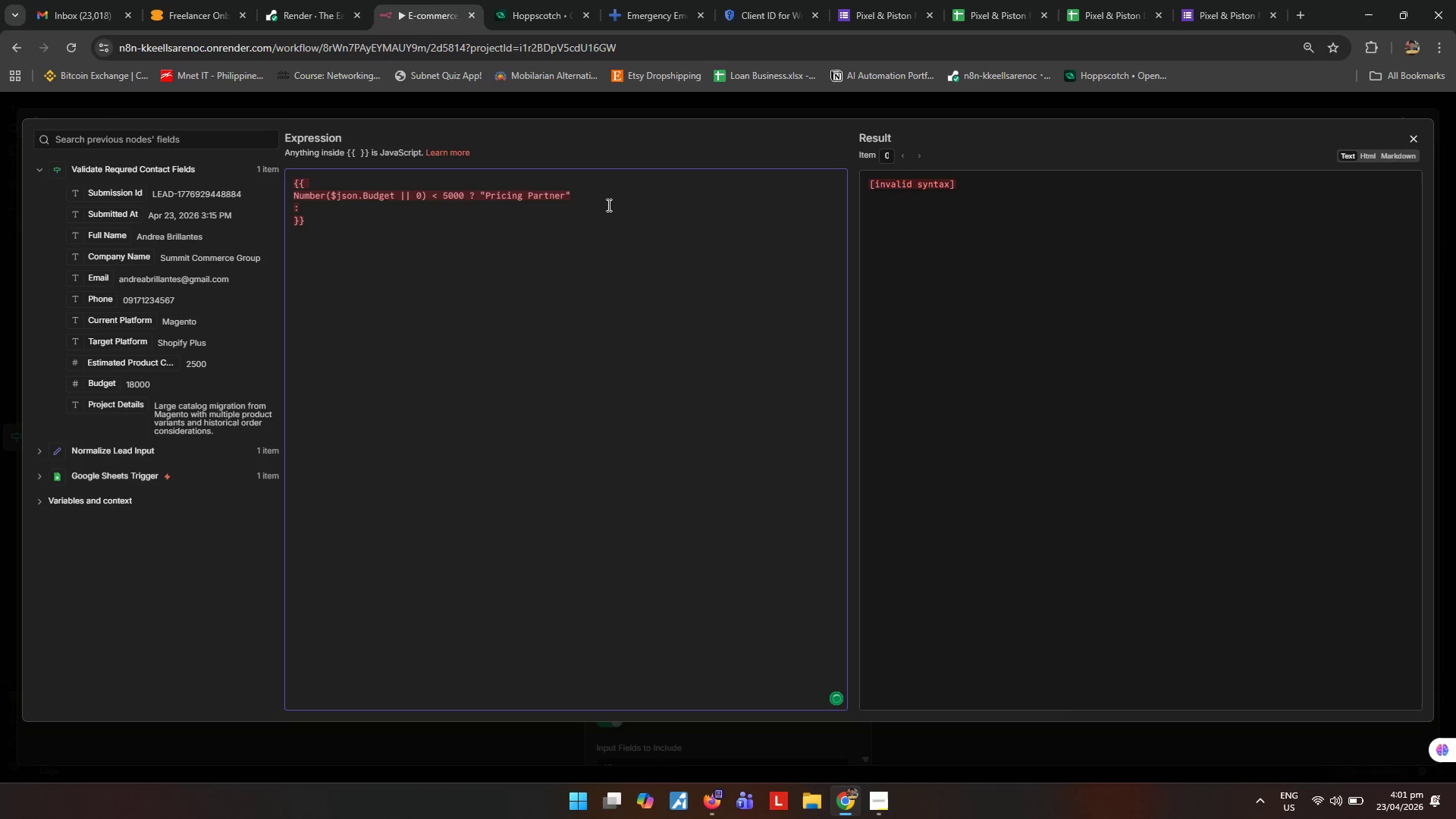 
key(Space)
 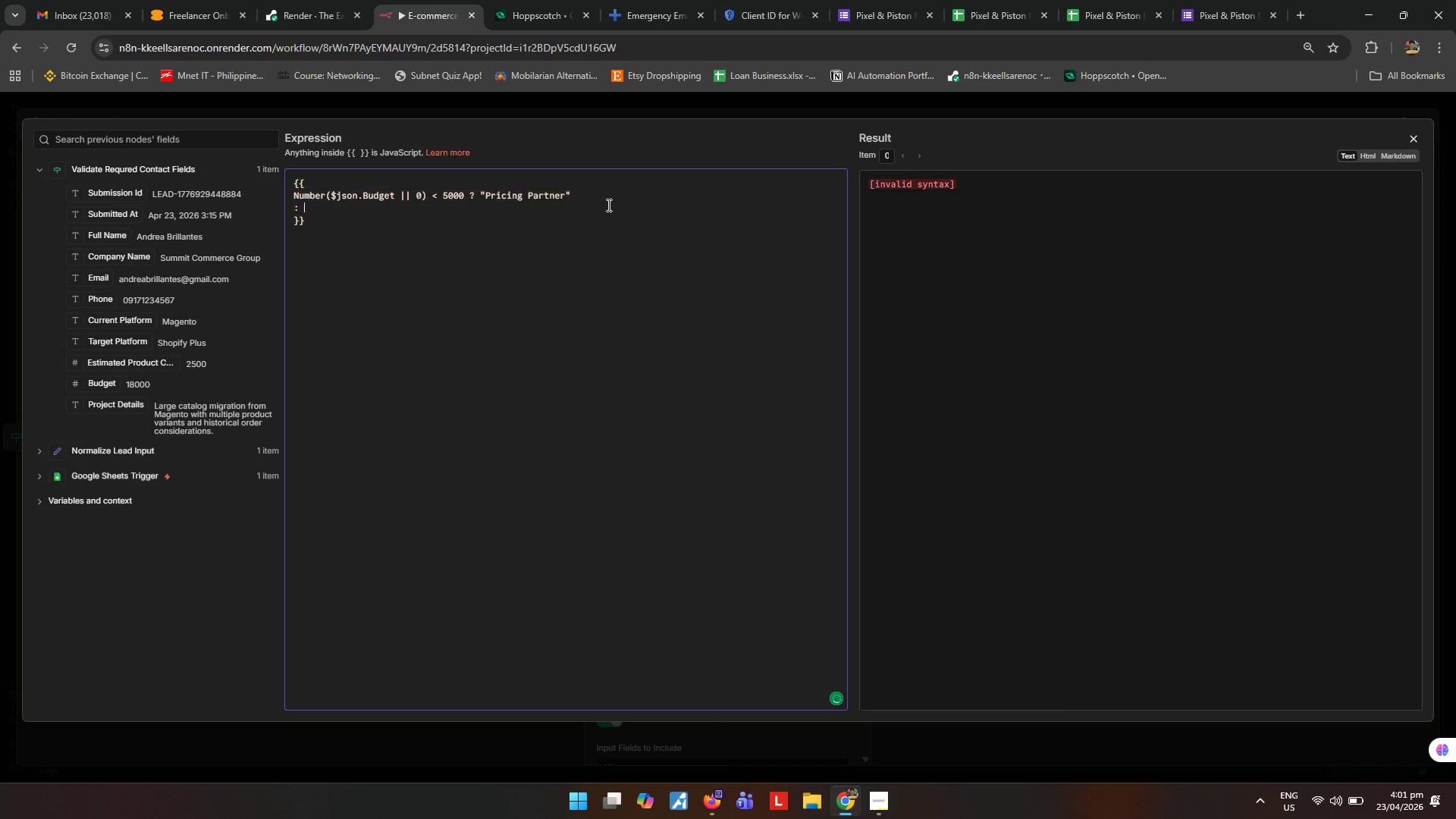 
key(Shift+ShiftRight)
 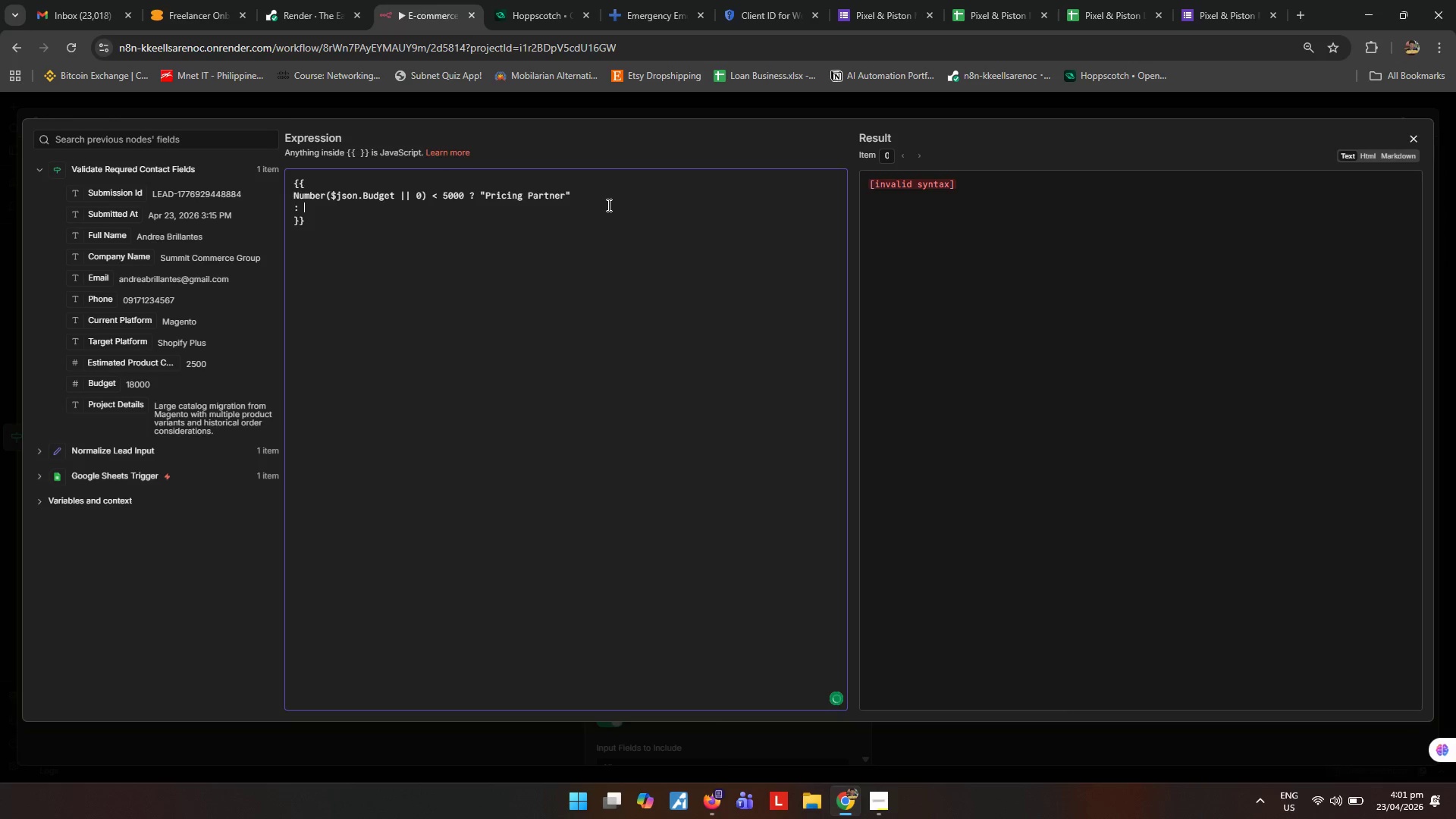 
key(Shift+9)
 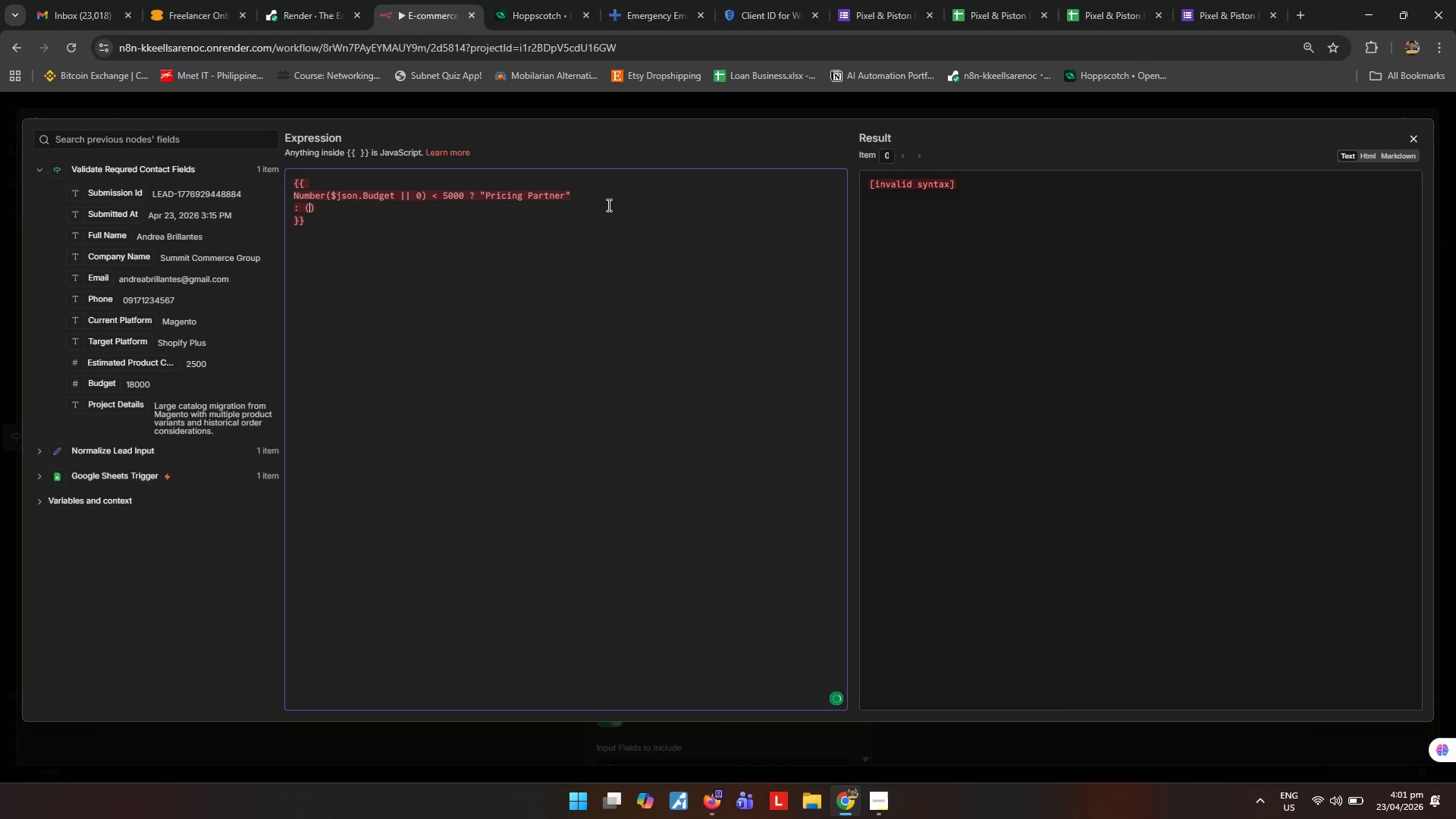 
key(Enter)
 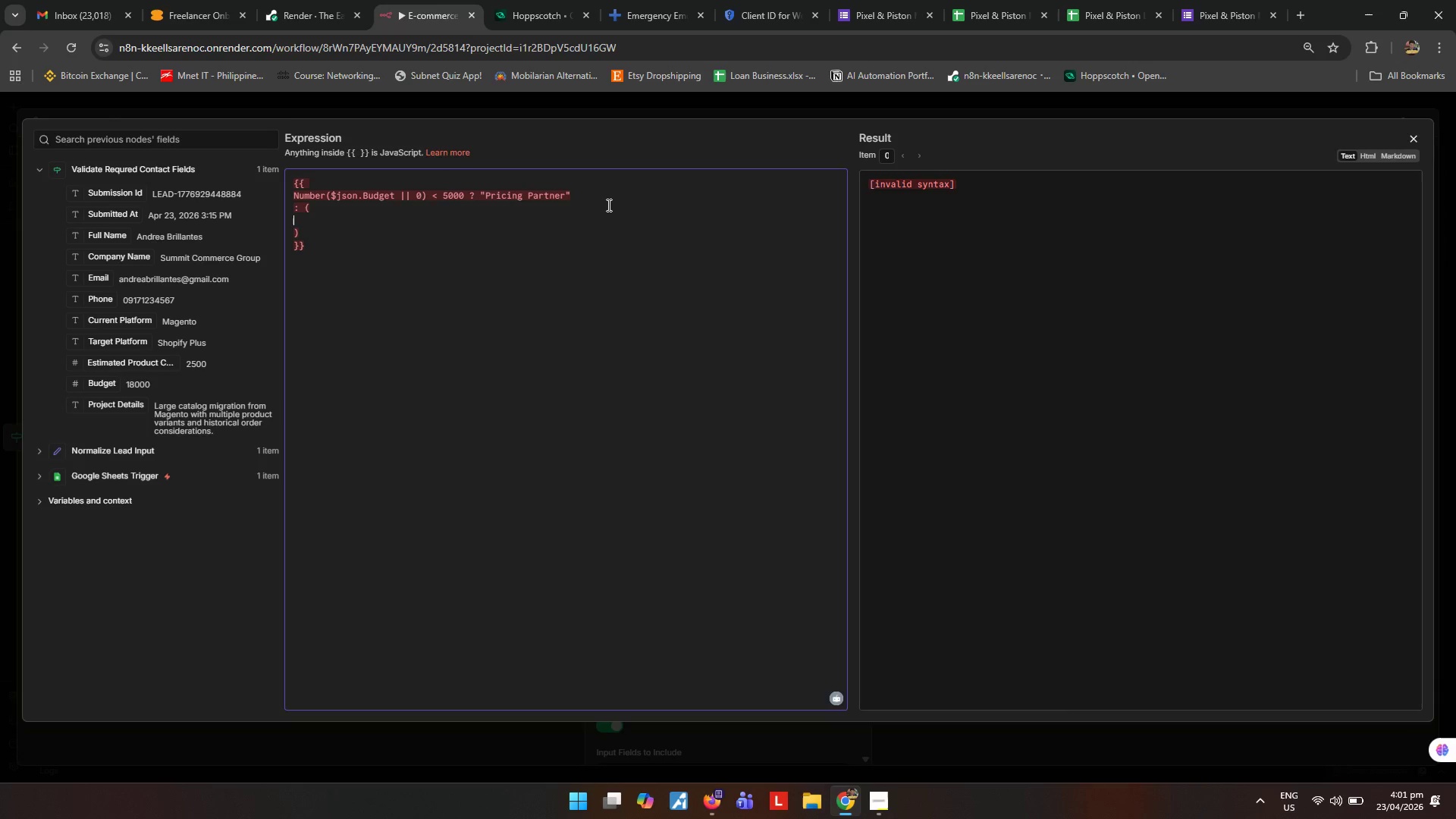 
key(Tab)
 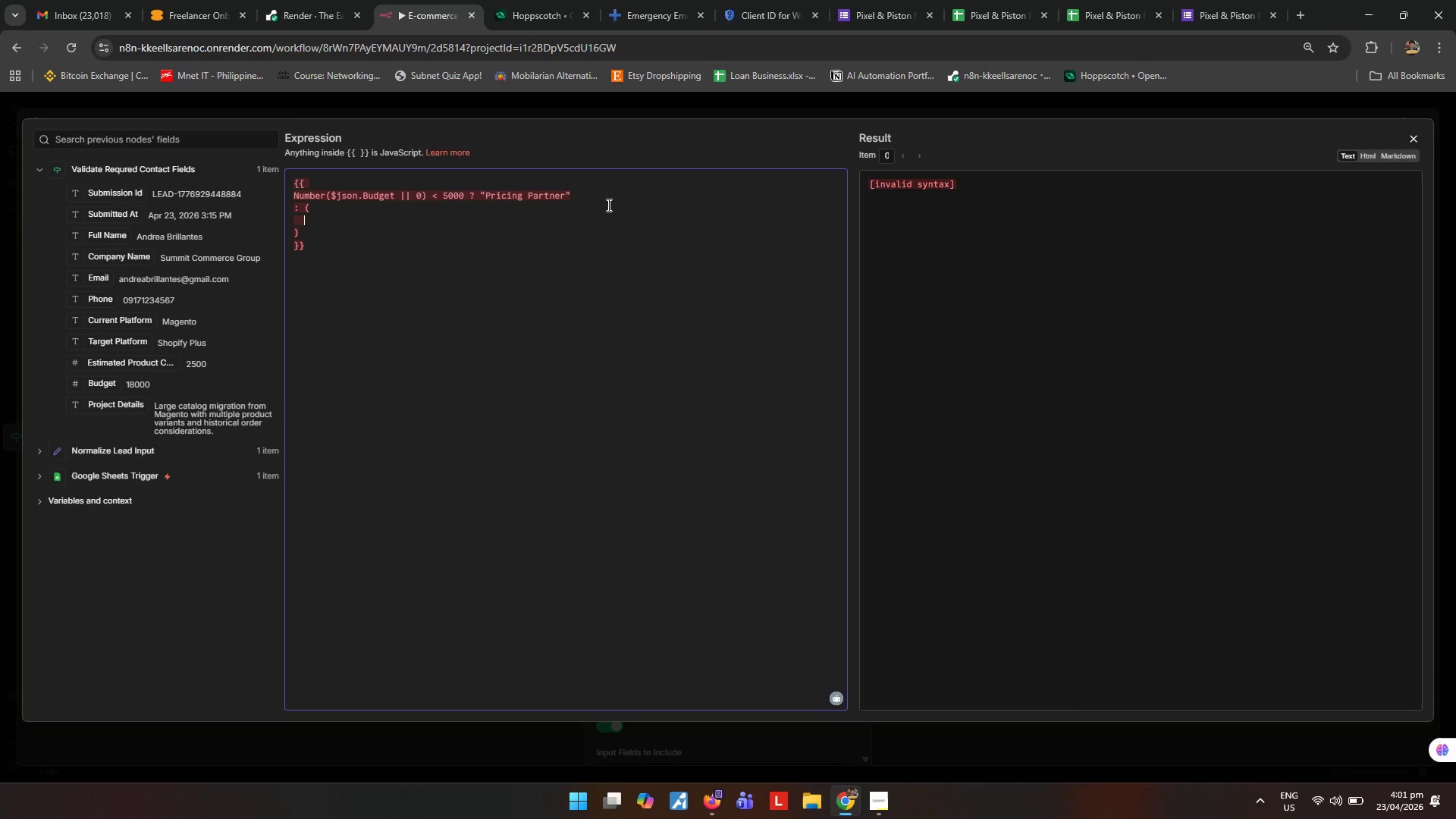 
key(Tab)
 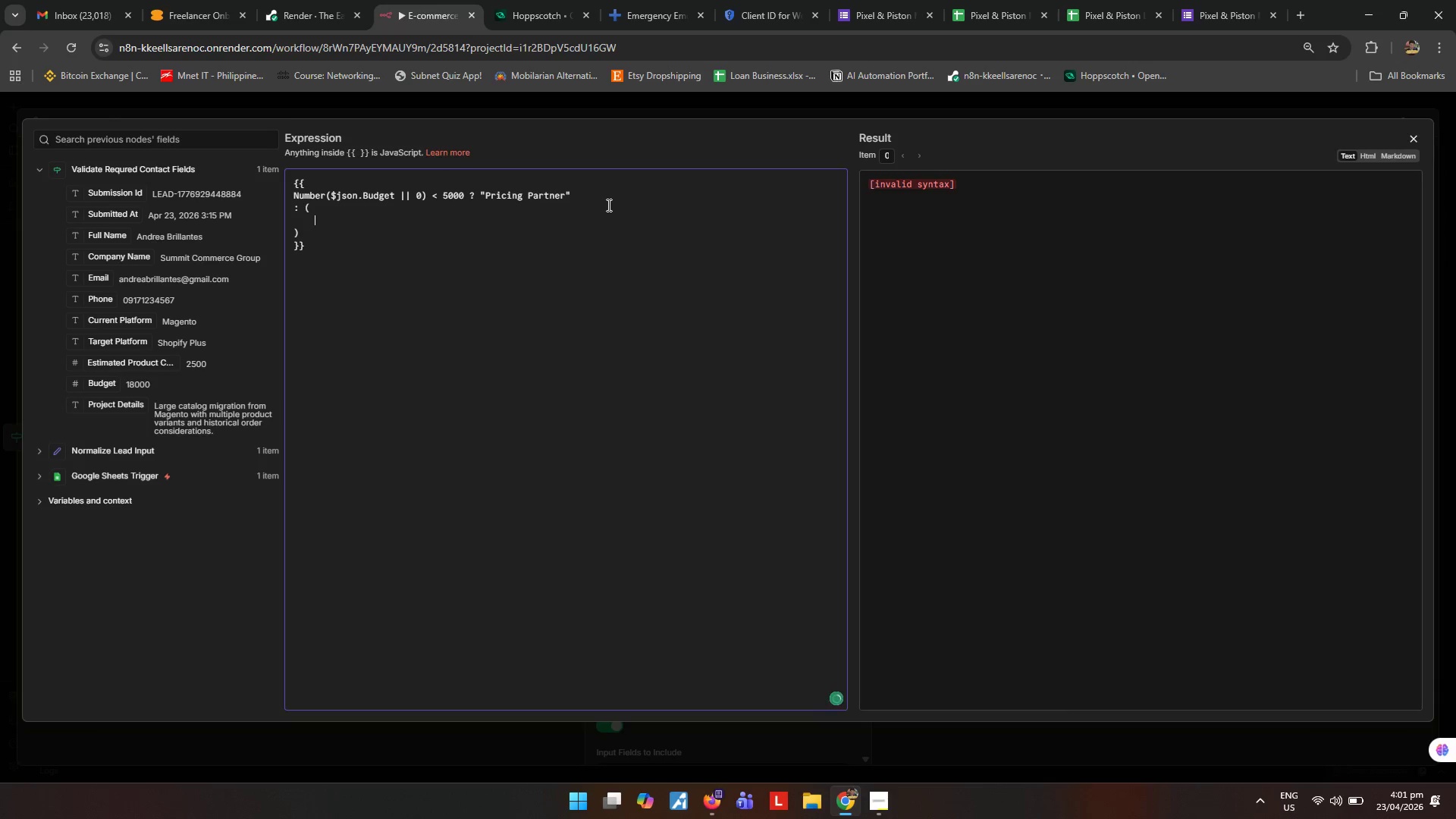 
key(Shift+9)
 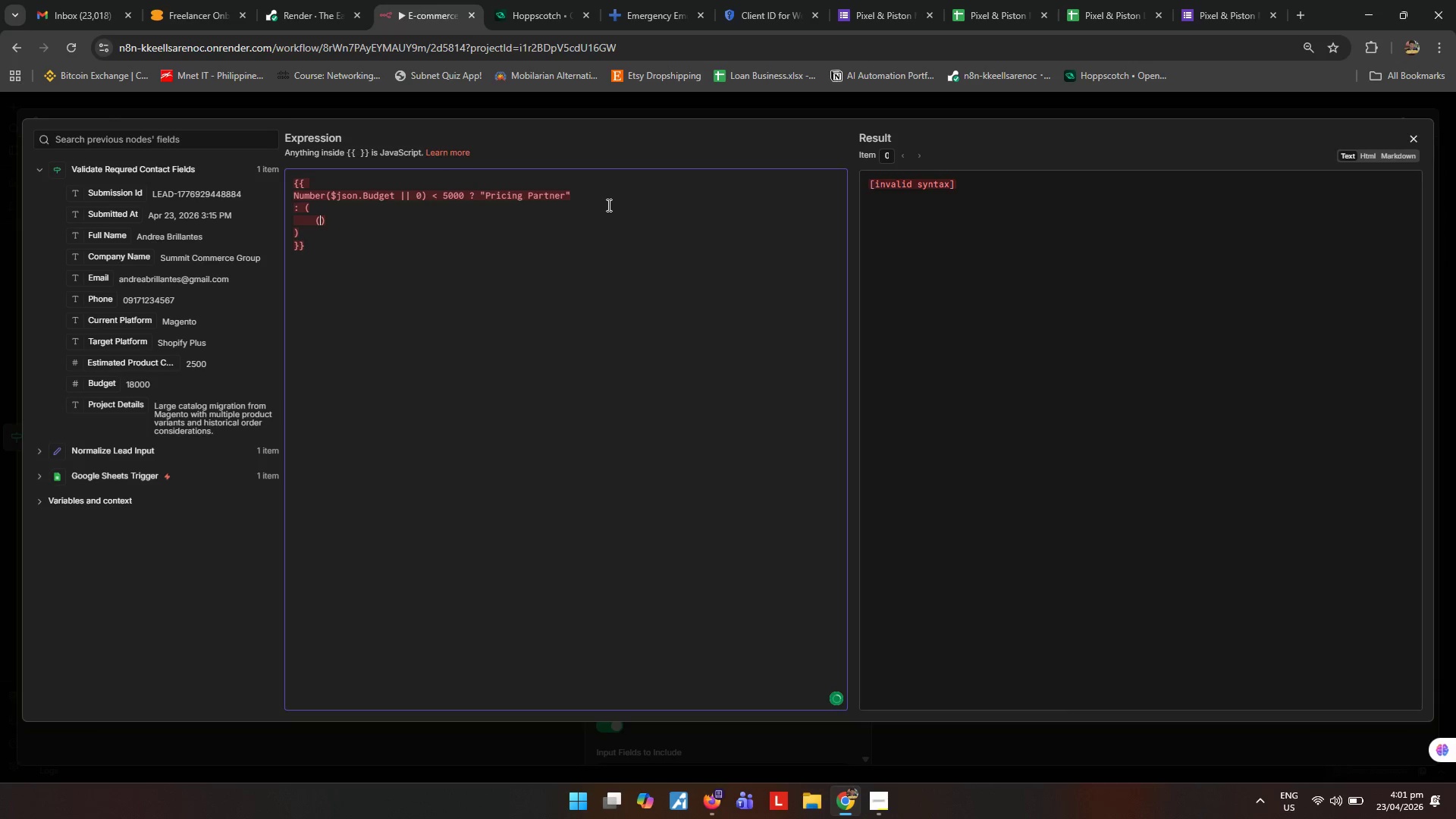 
key(Enter)
 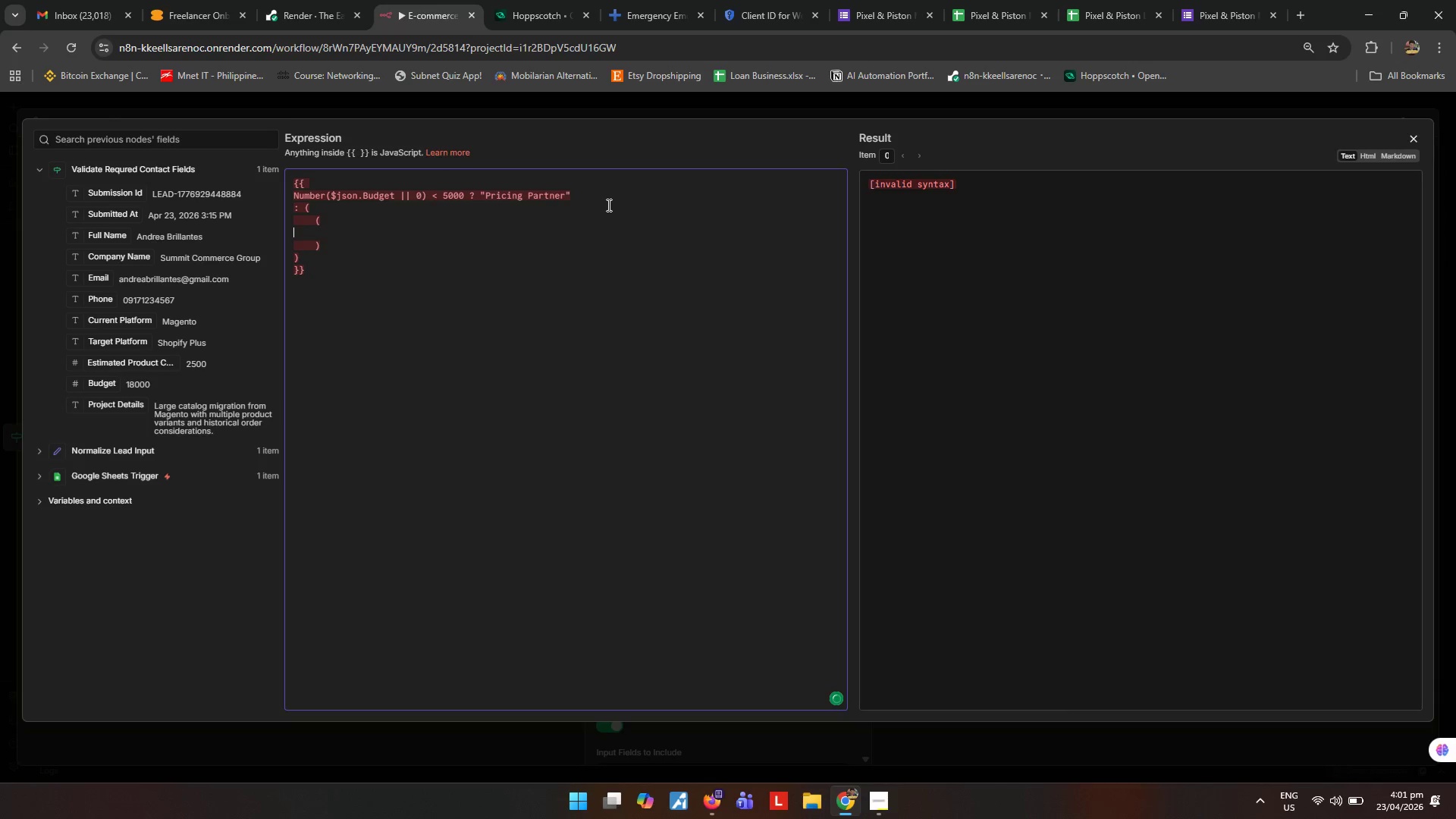 
key(Tab)
 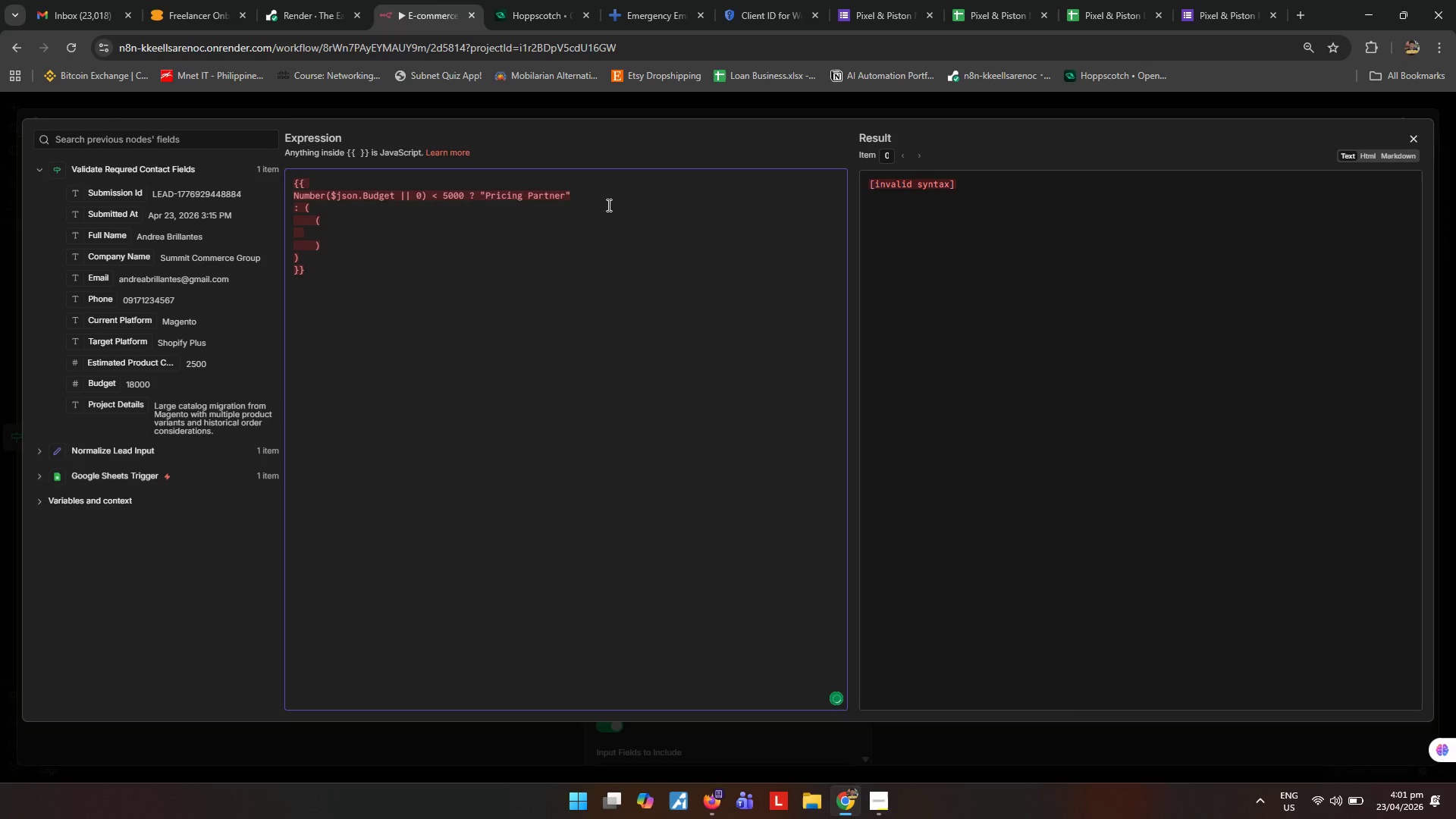 
key(Tab)
 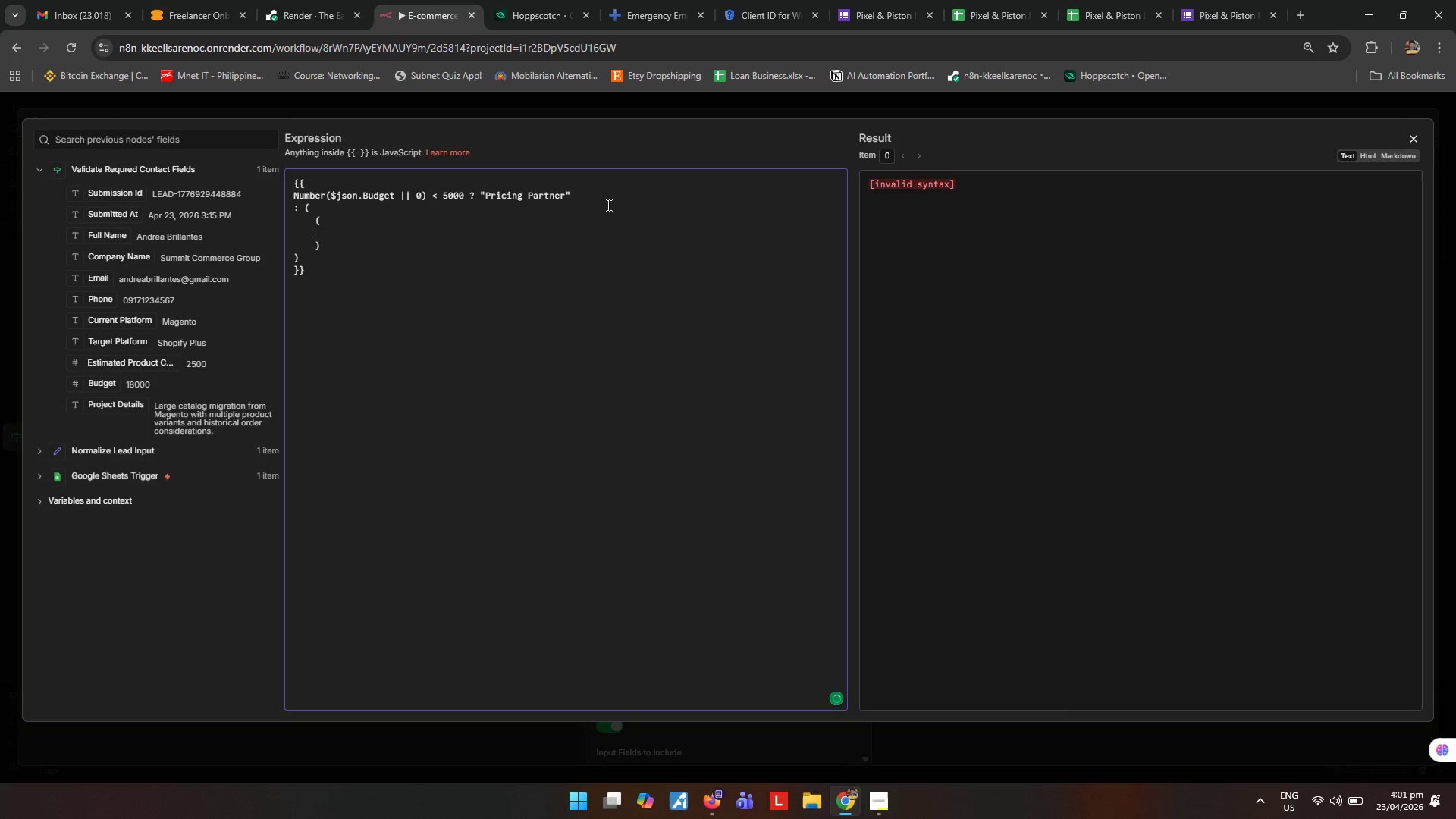 
key(Tab)
 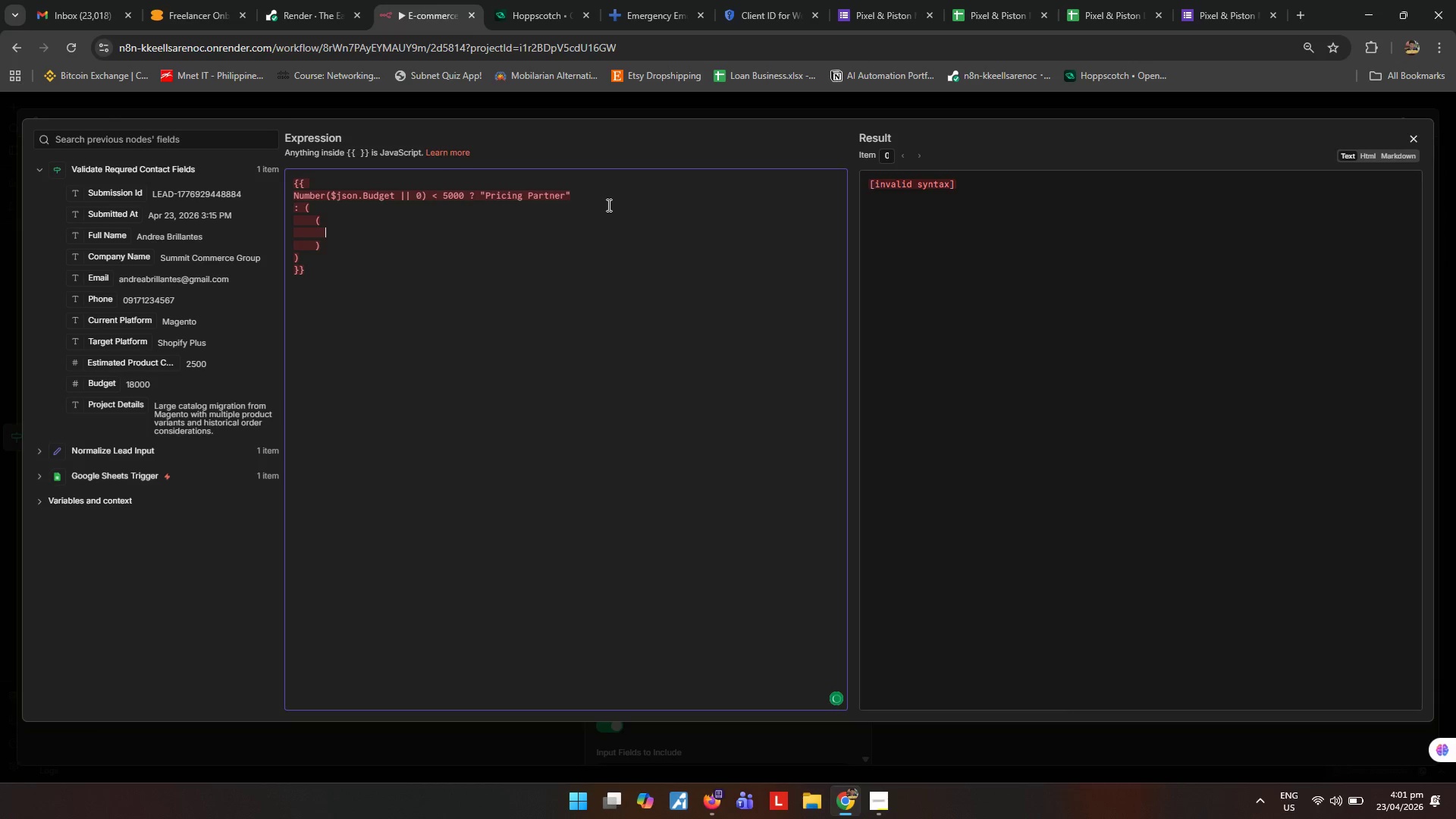 
key(BracketLeft)
 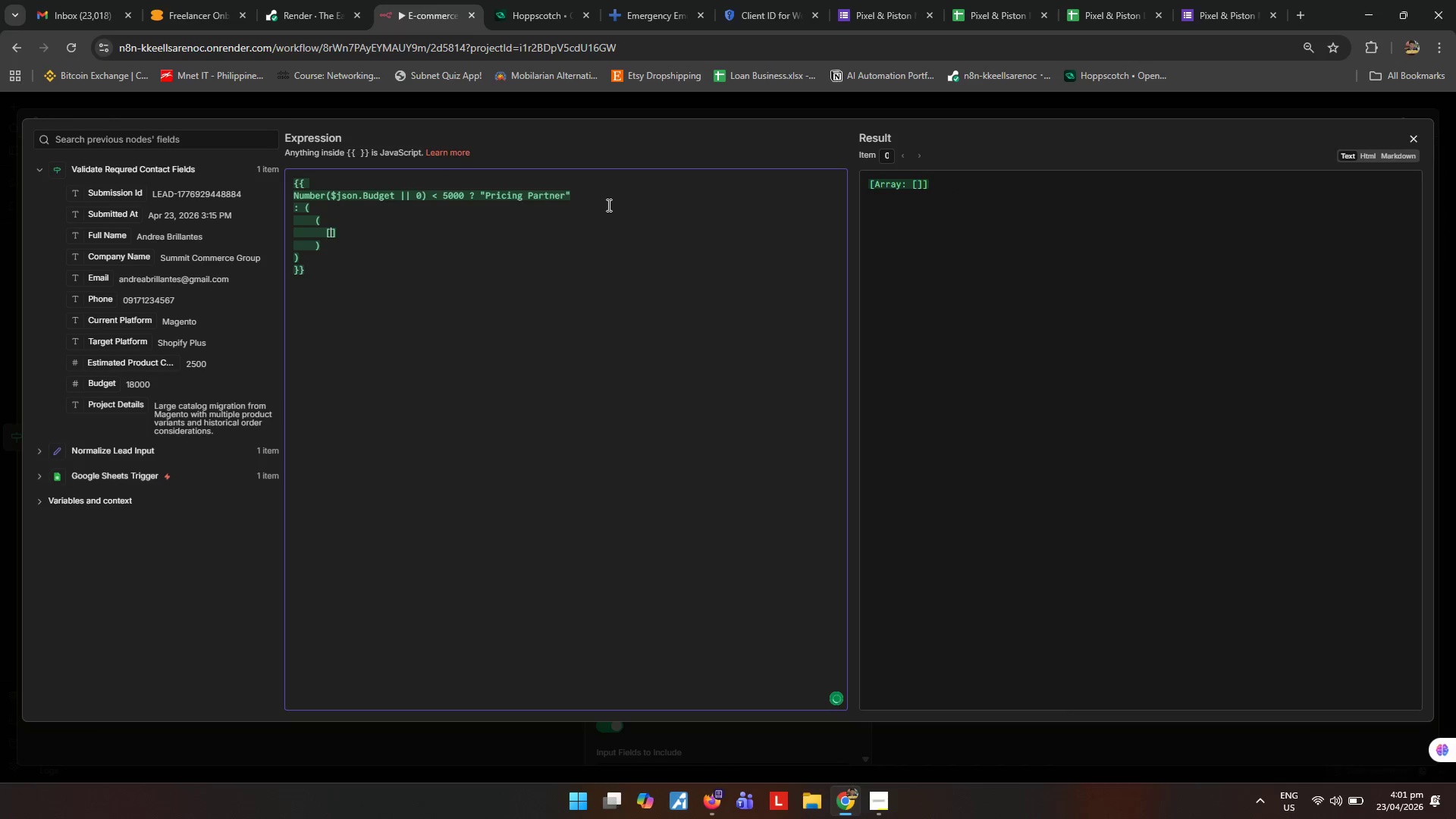 
key(Shift+ShiftRight)
 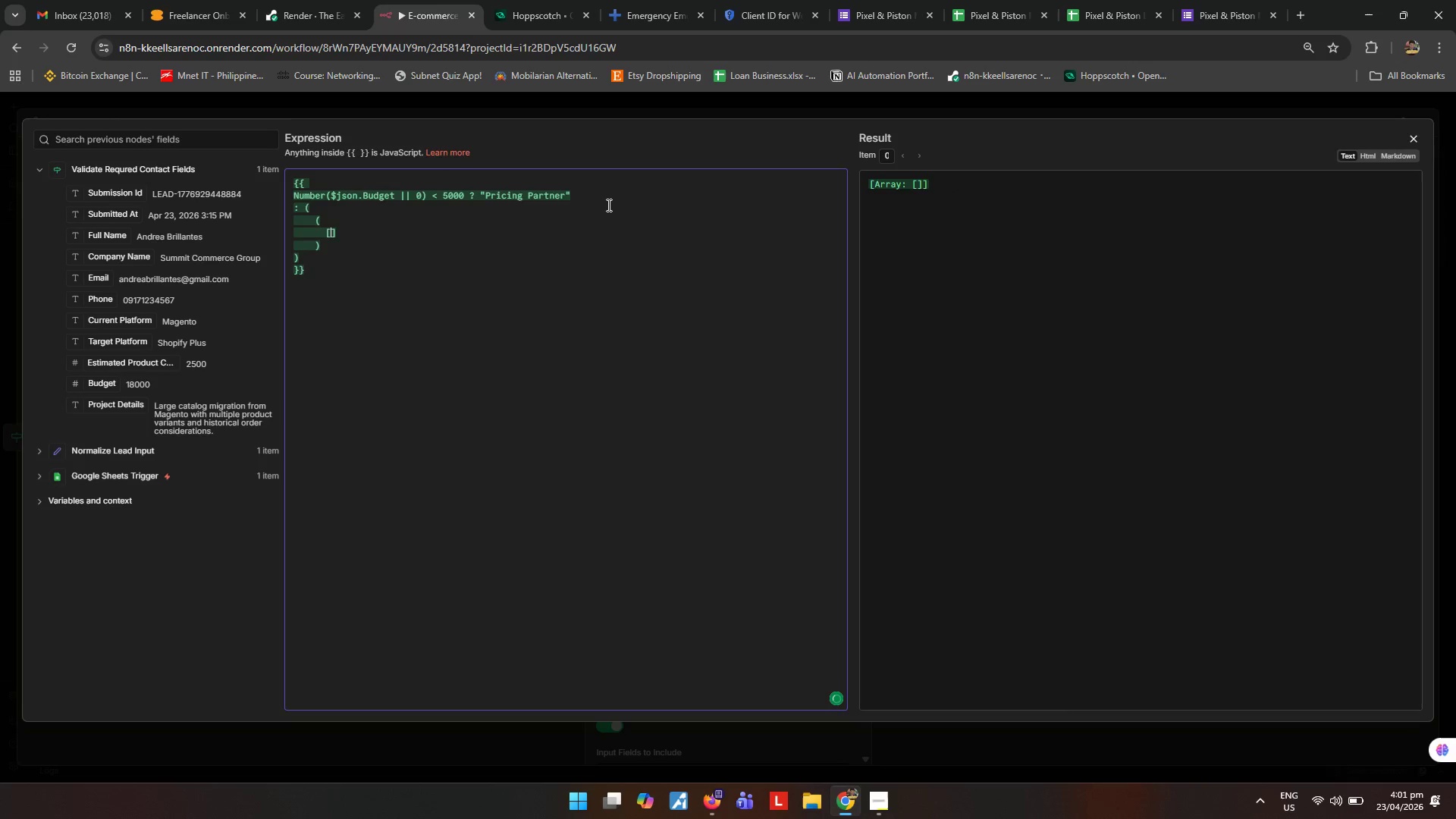 
key(Shift+Quote)
 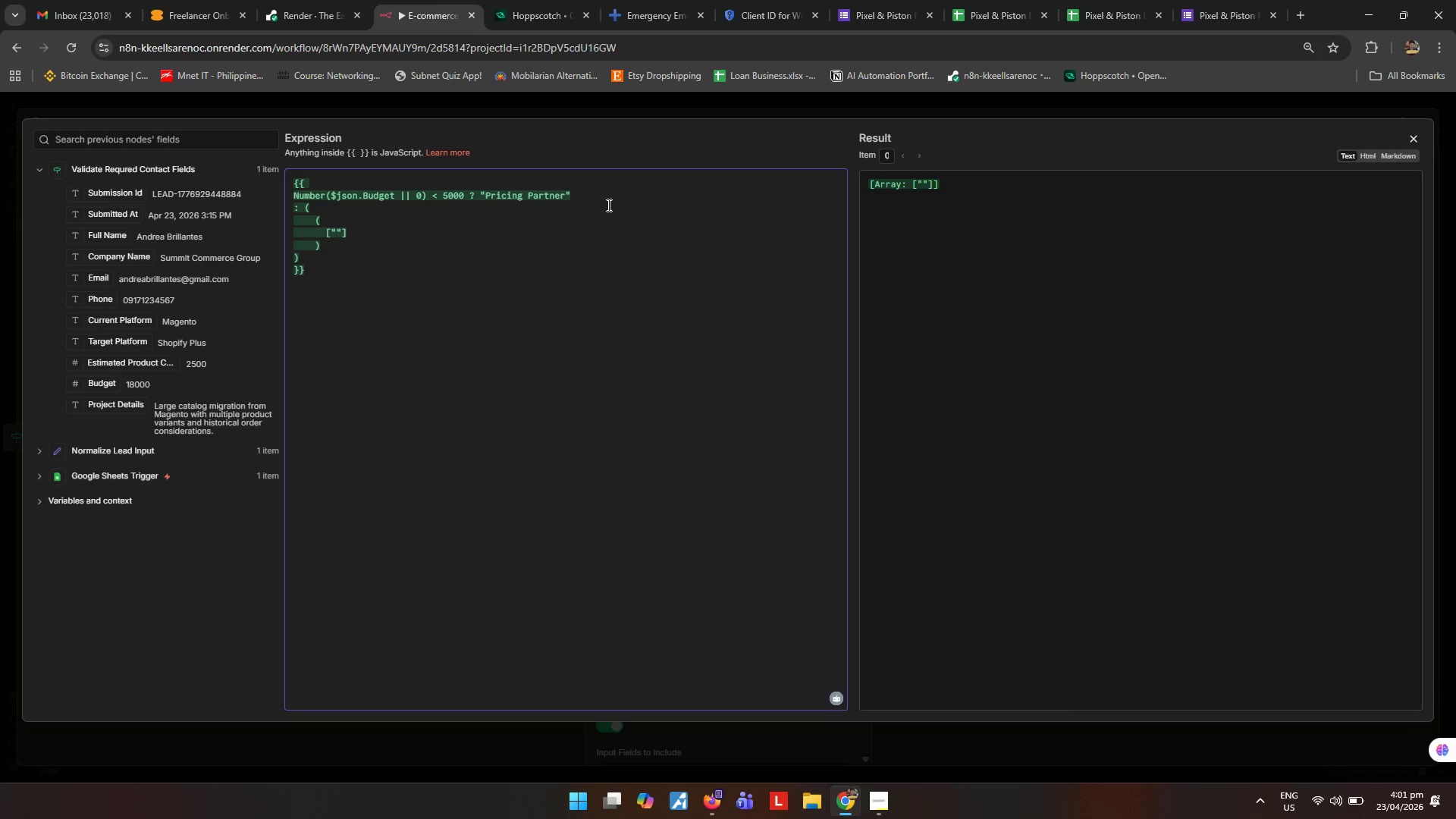 
type(MAGENTp)
key(Backspace)
type(o)
 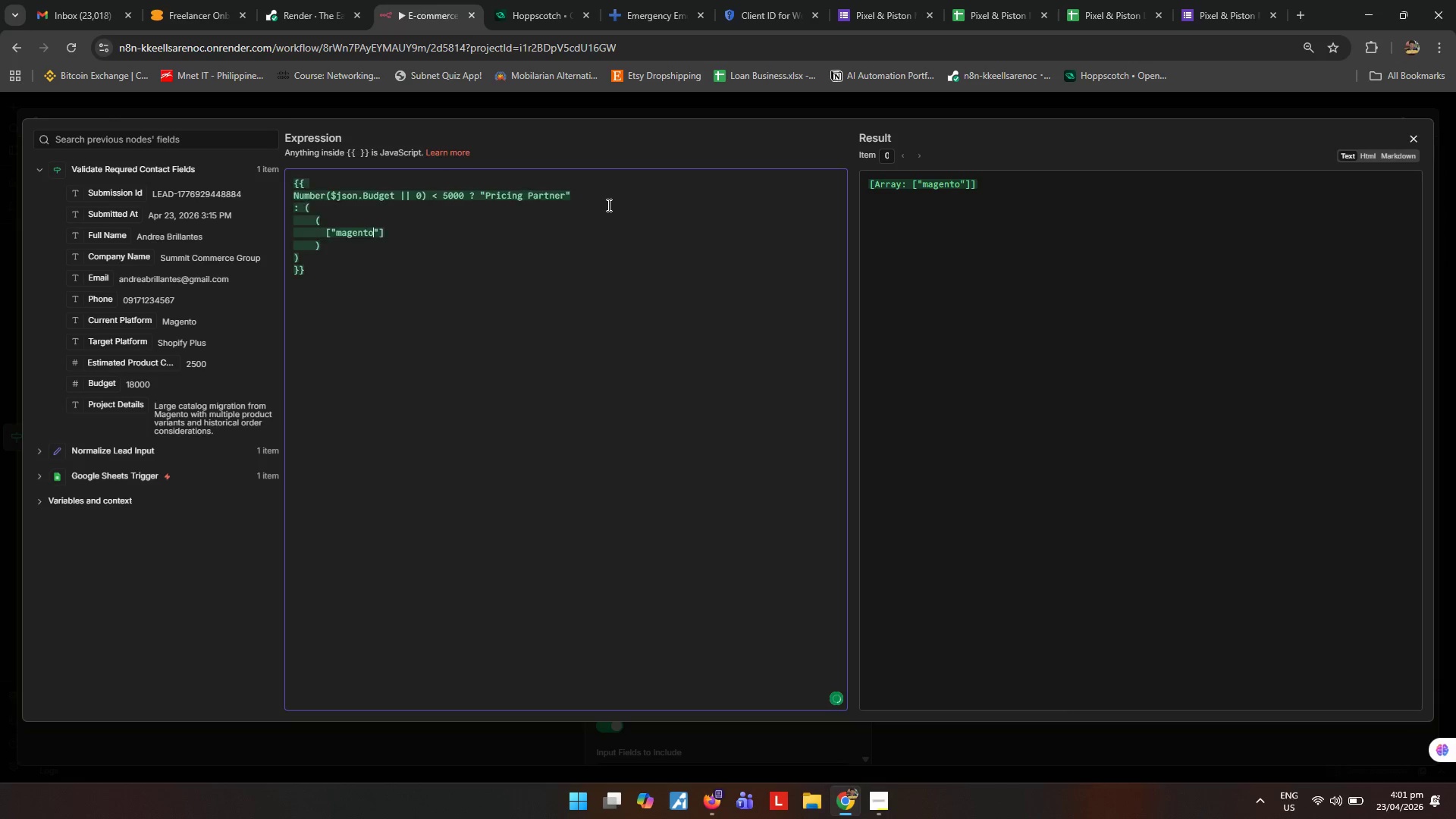 
key(ArrowRight)
 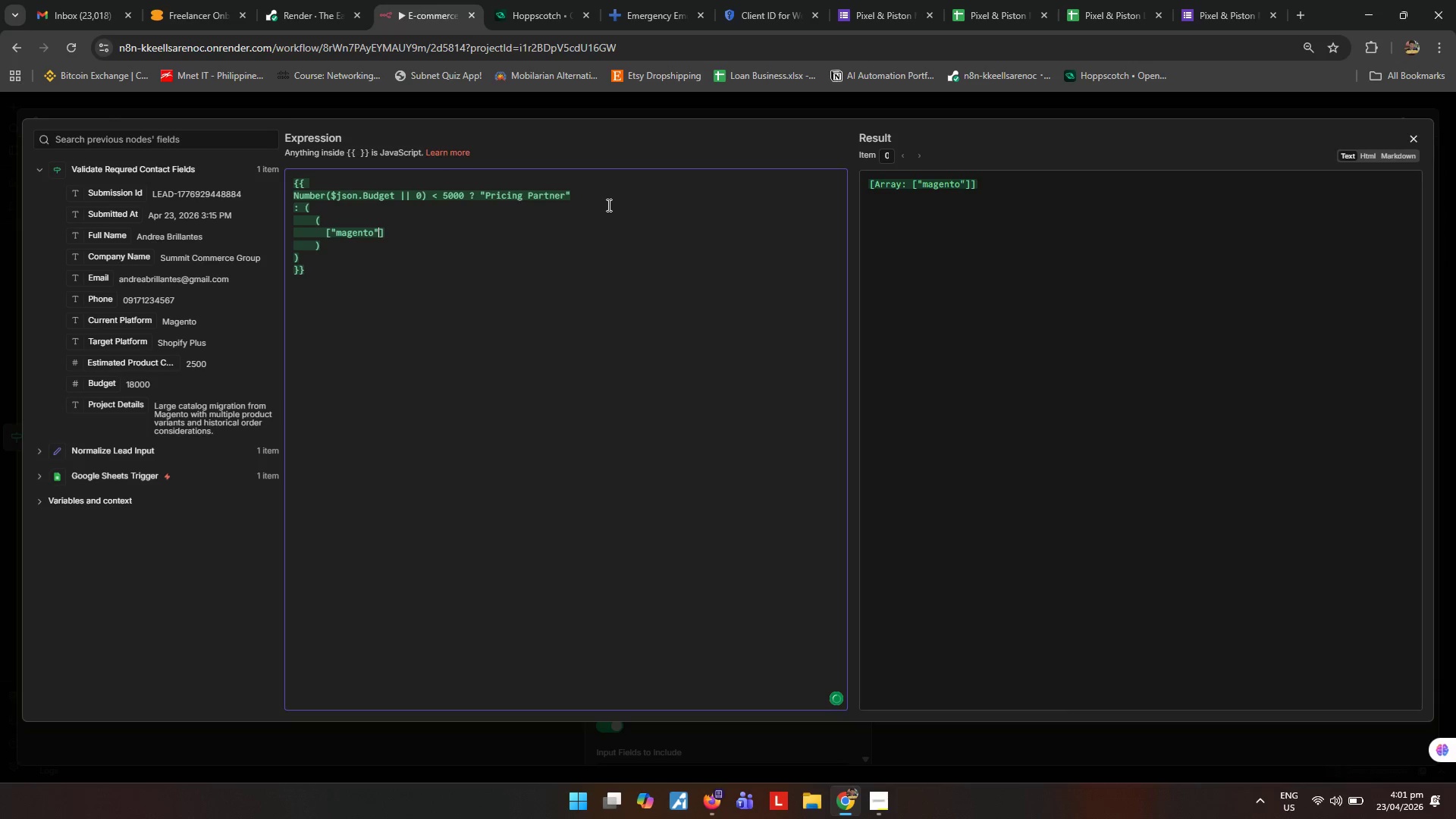 
key(Comma)
 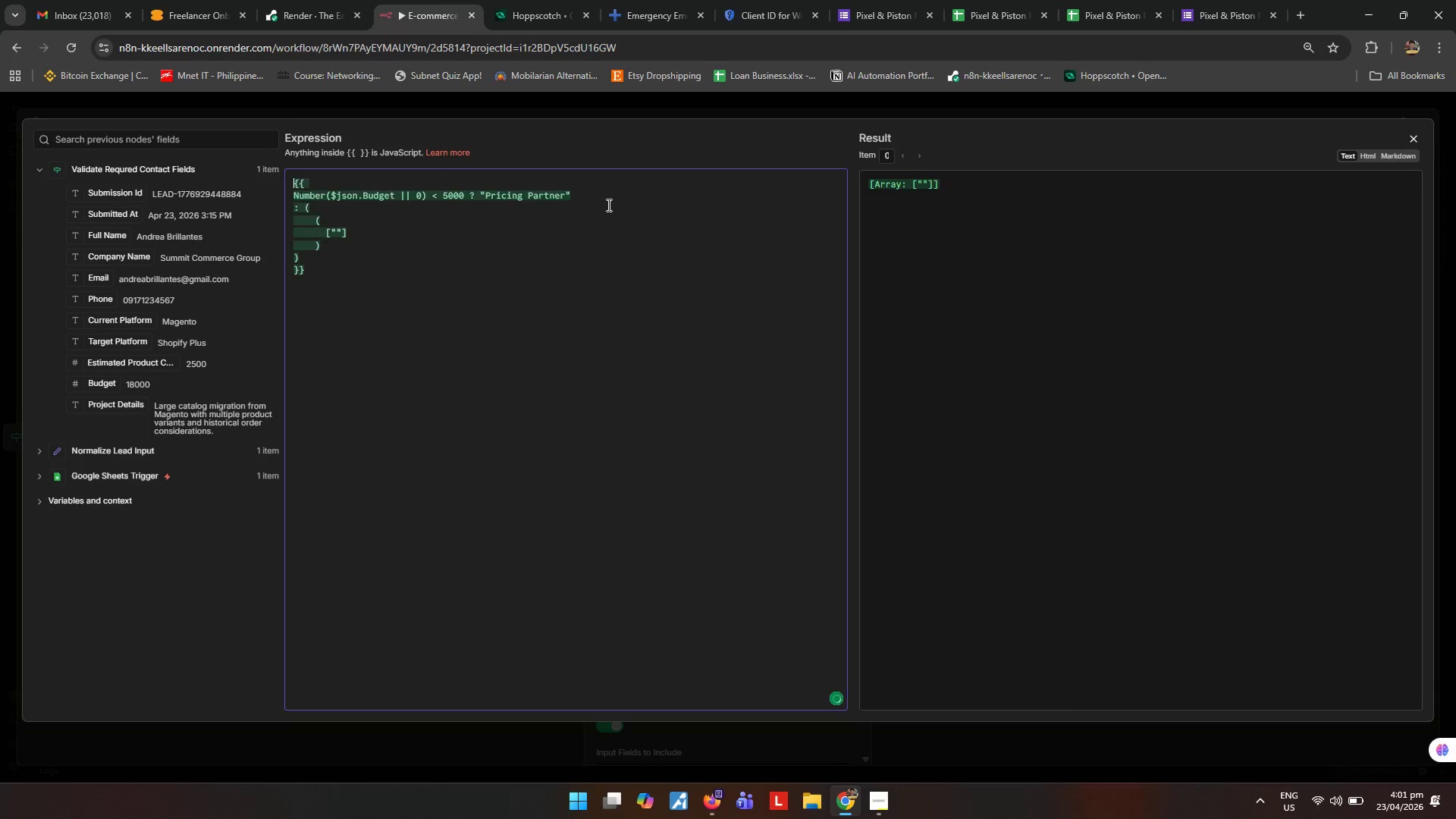 
key(Space)
 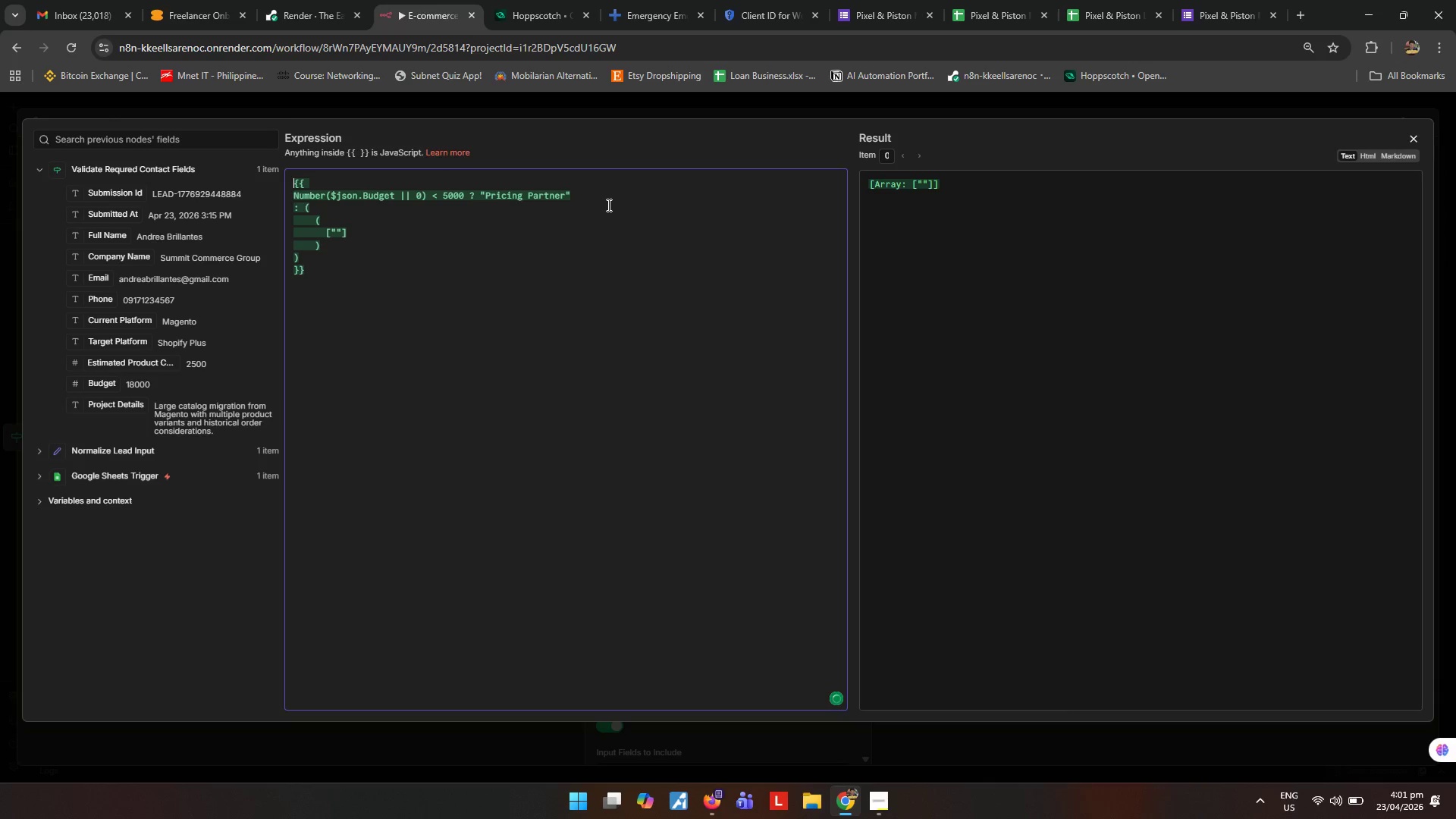 
key(Backspace)
 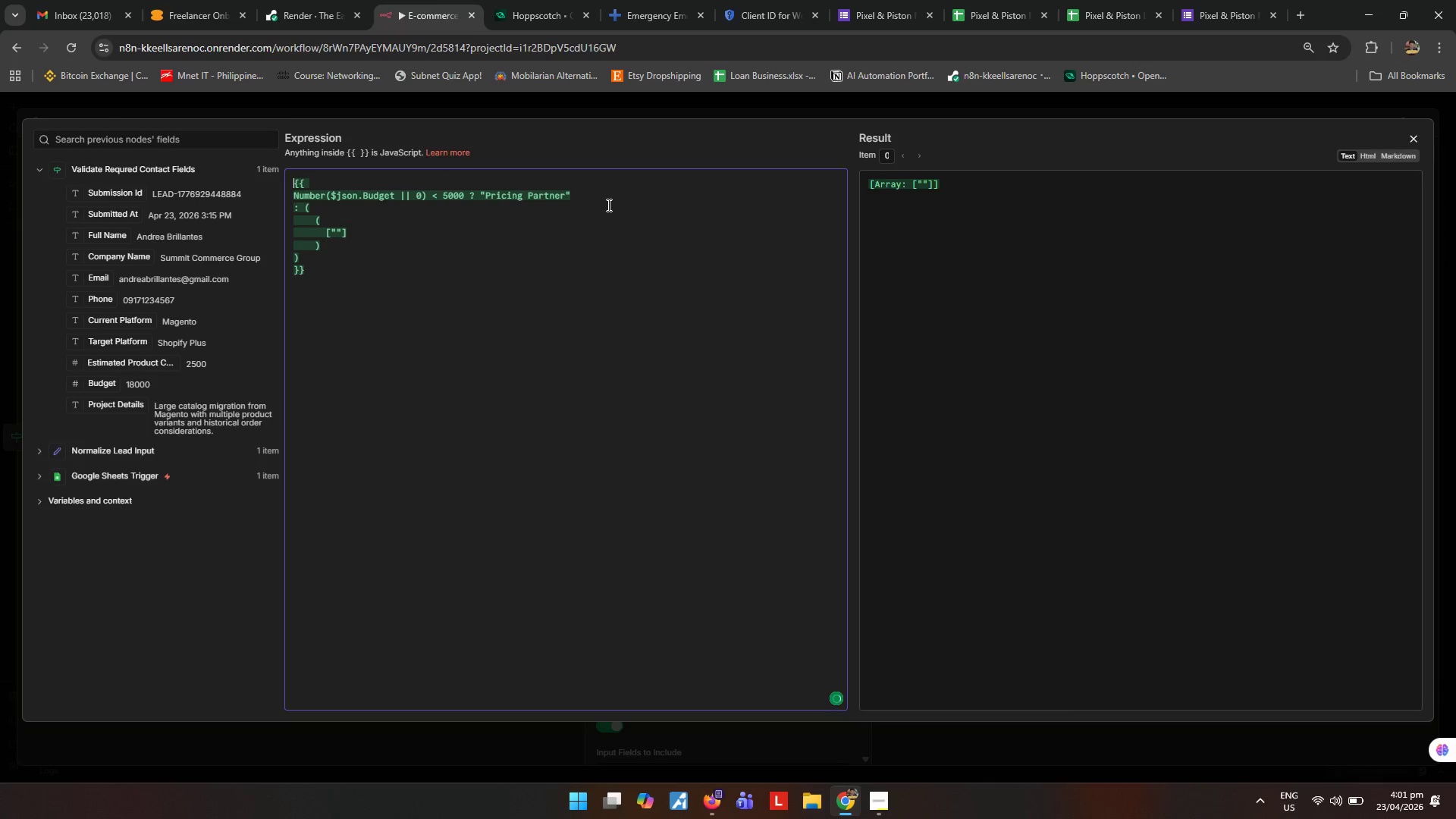 
key(Shift+ShiftRight)
 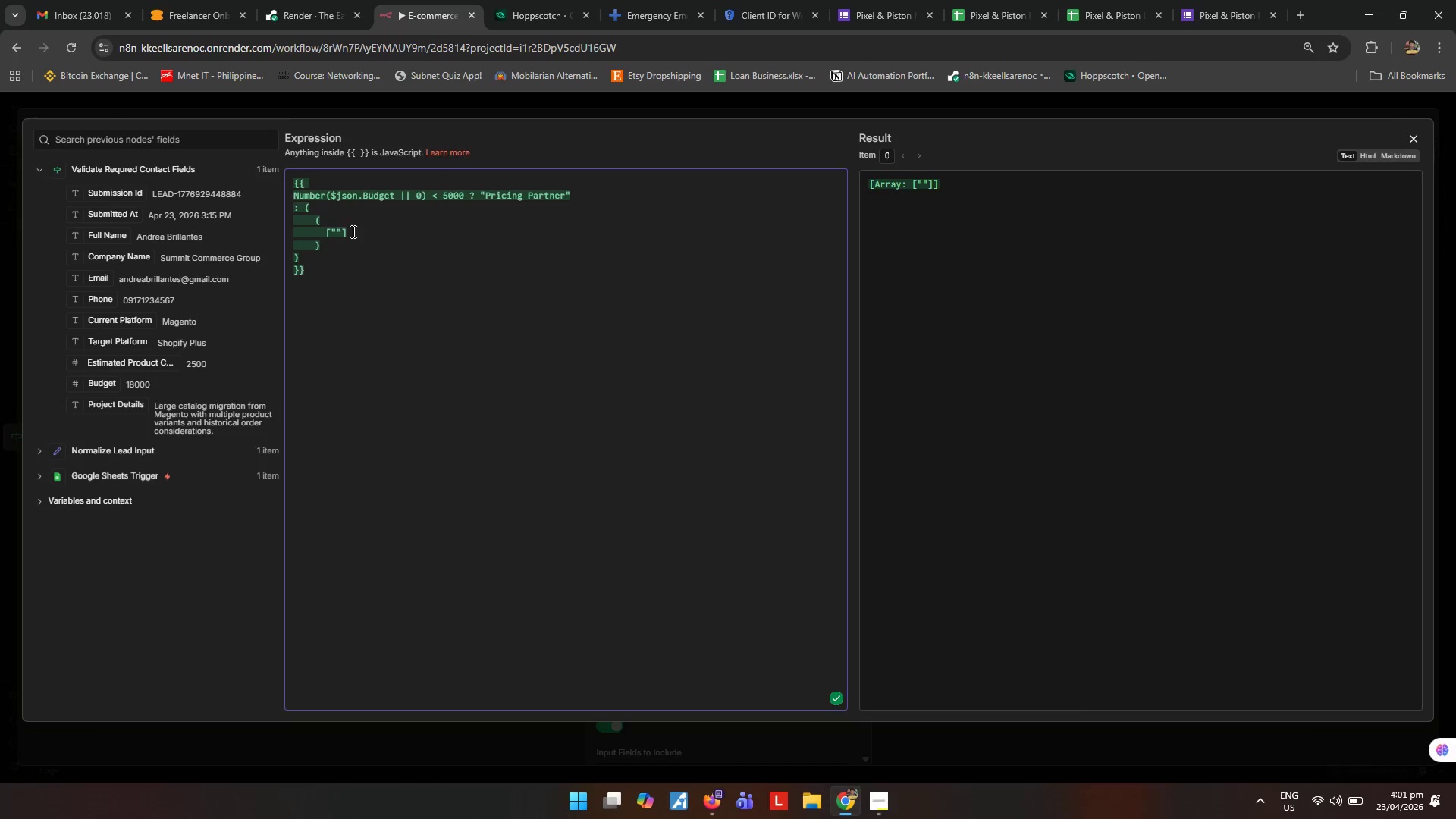 
left_click([333, 233])
 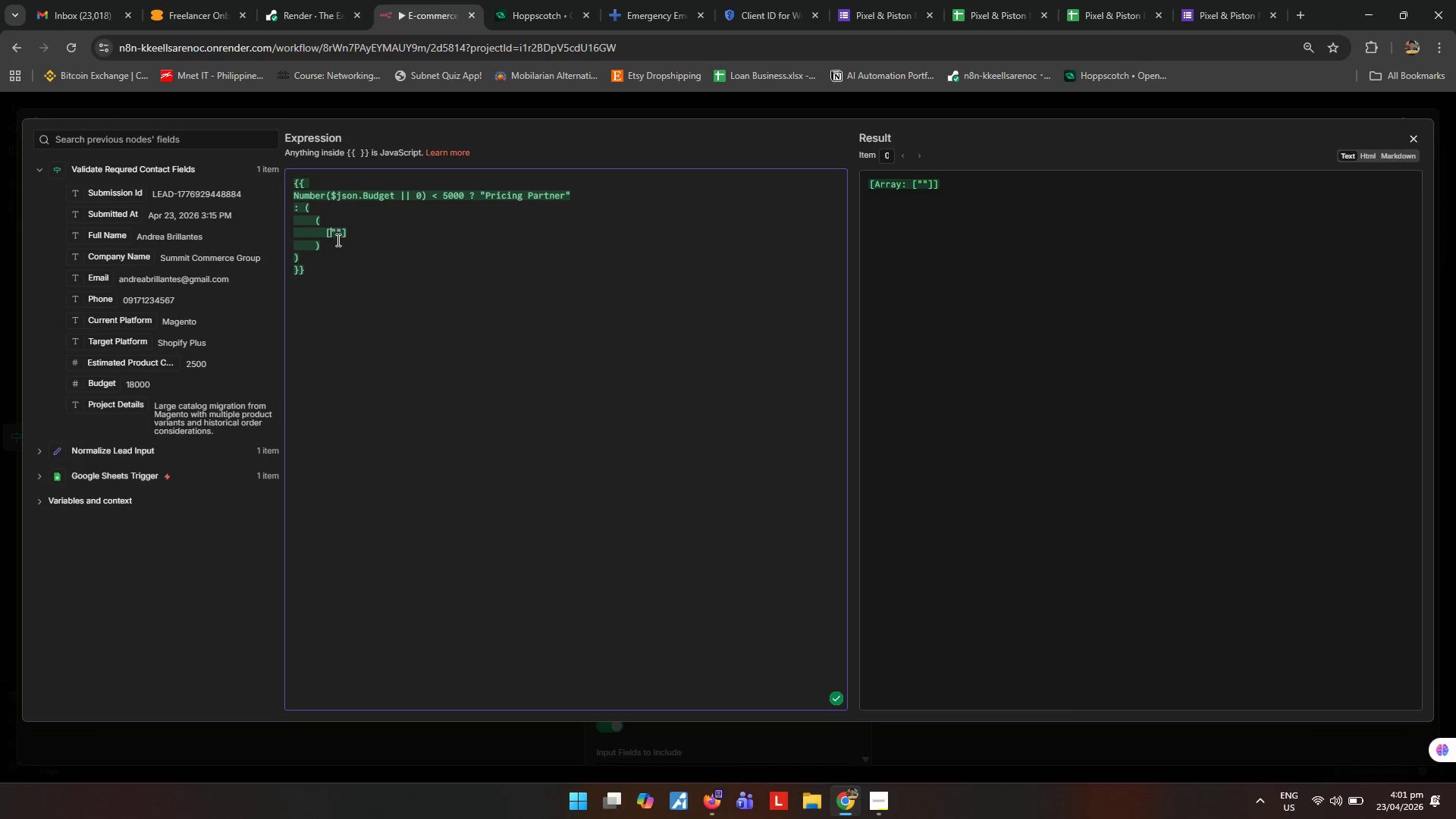 
left_click([337, 239])
 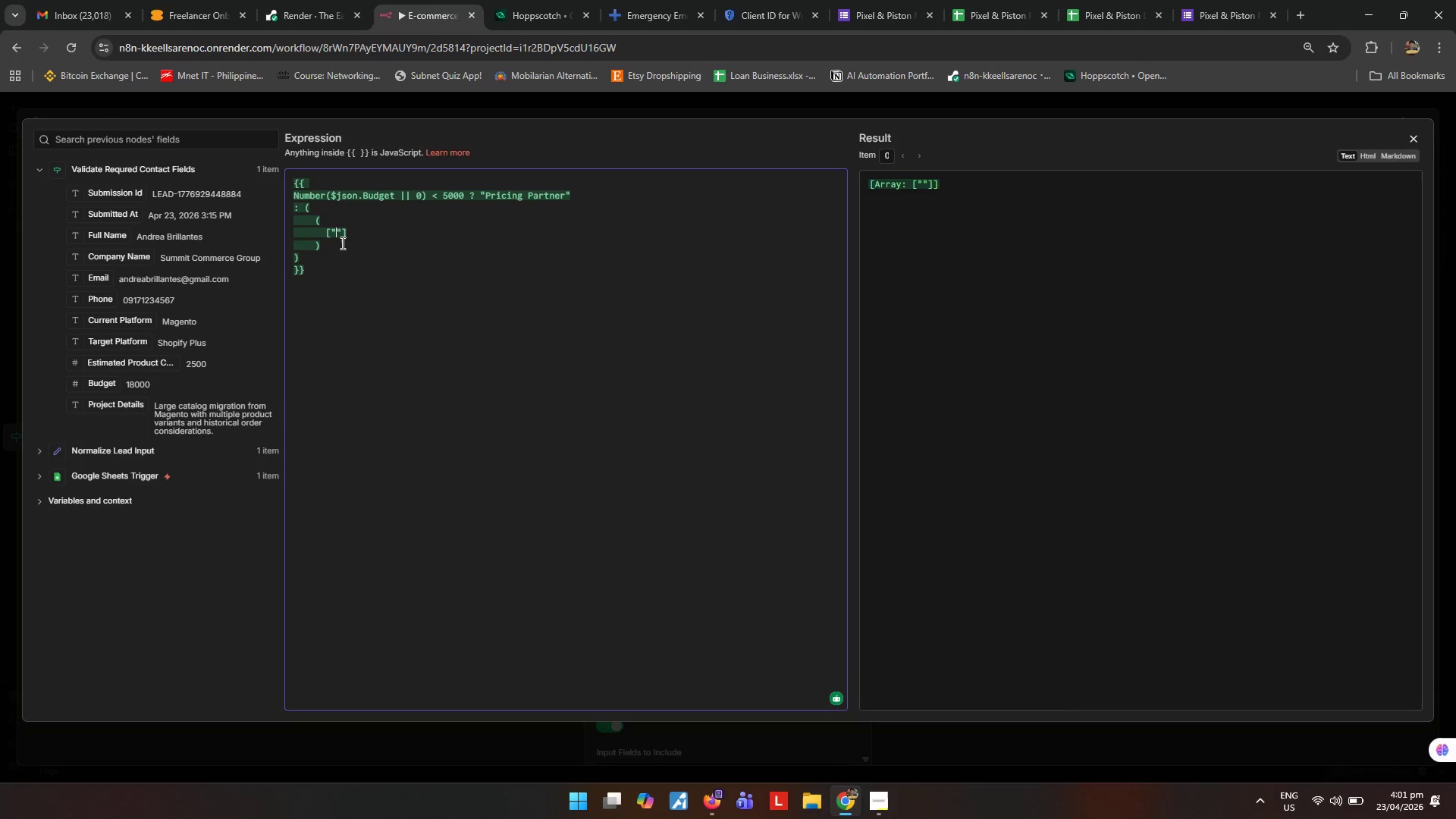 
type(magento)
 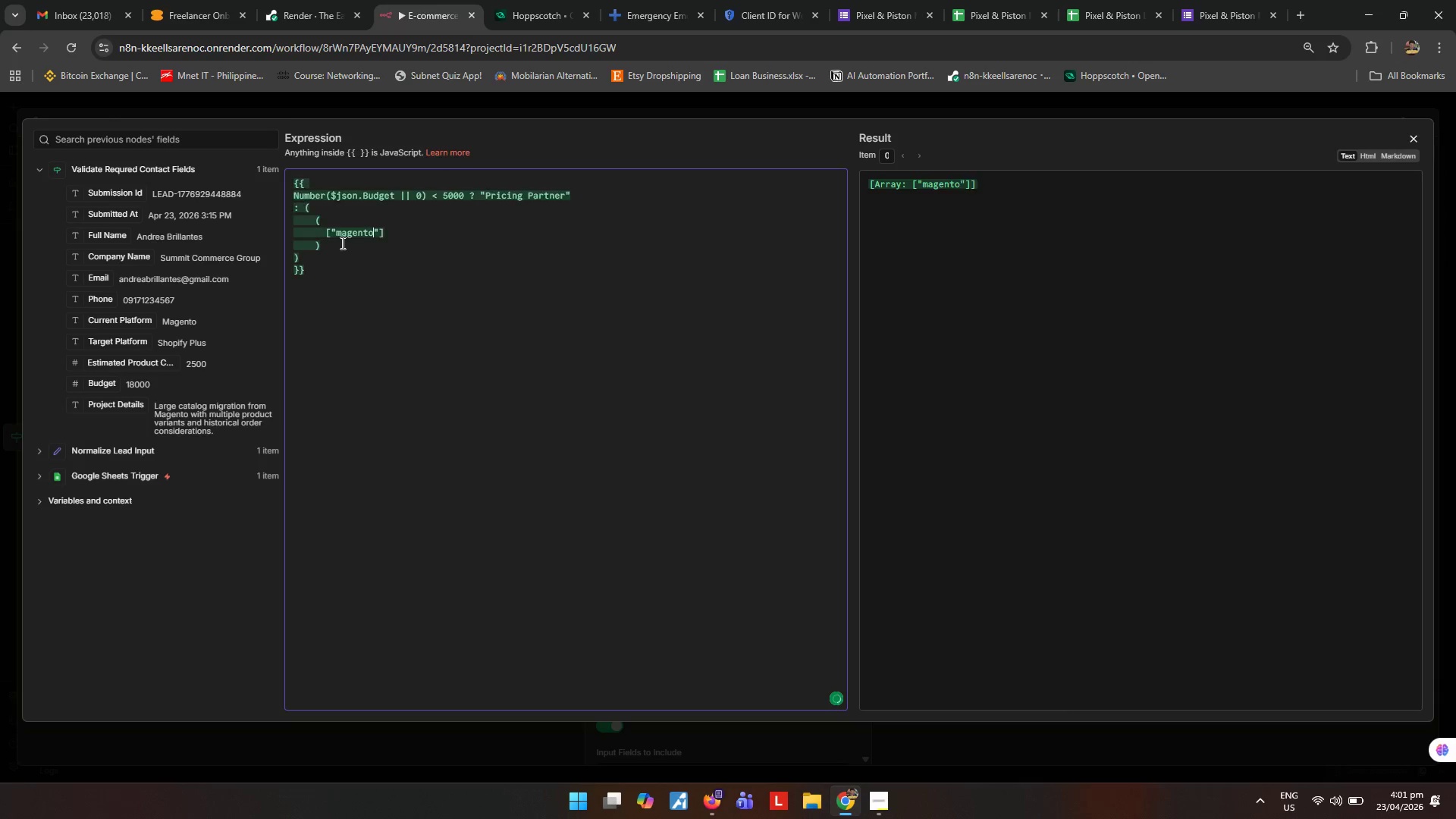 
key(ArrowRight)
 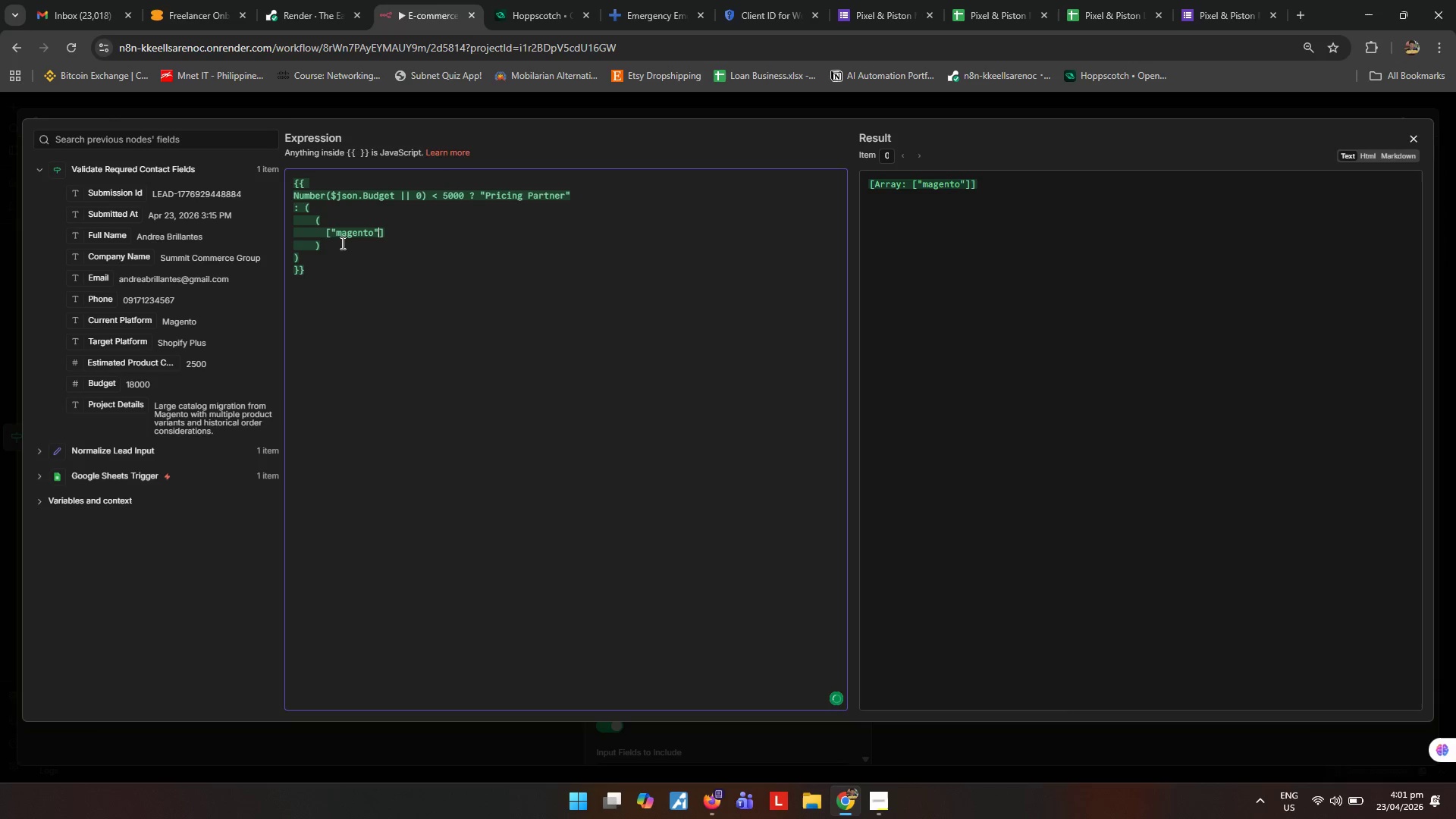 
type(,"woocommerce)
 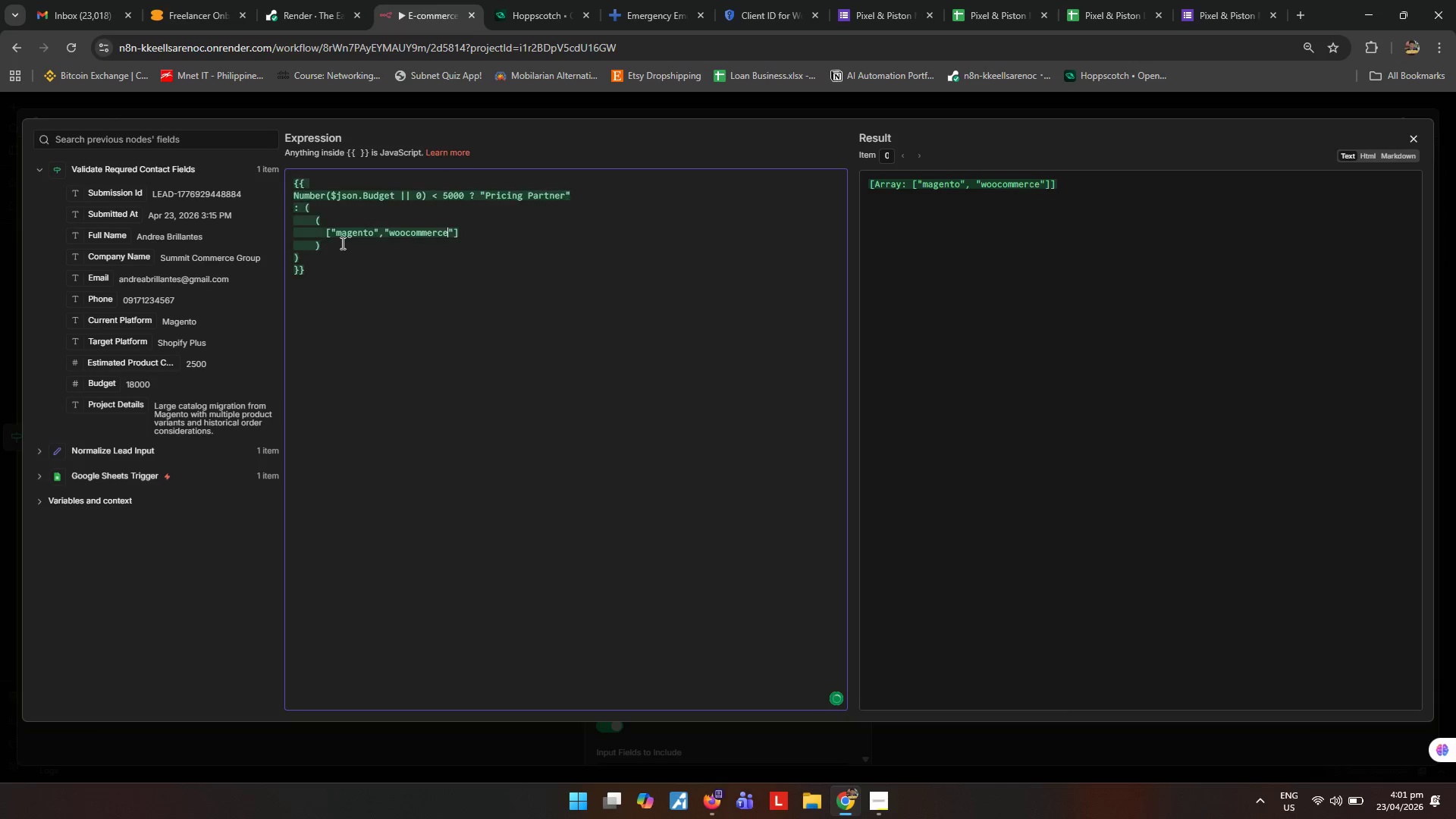 
key(ArrowRight)
 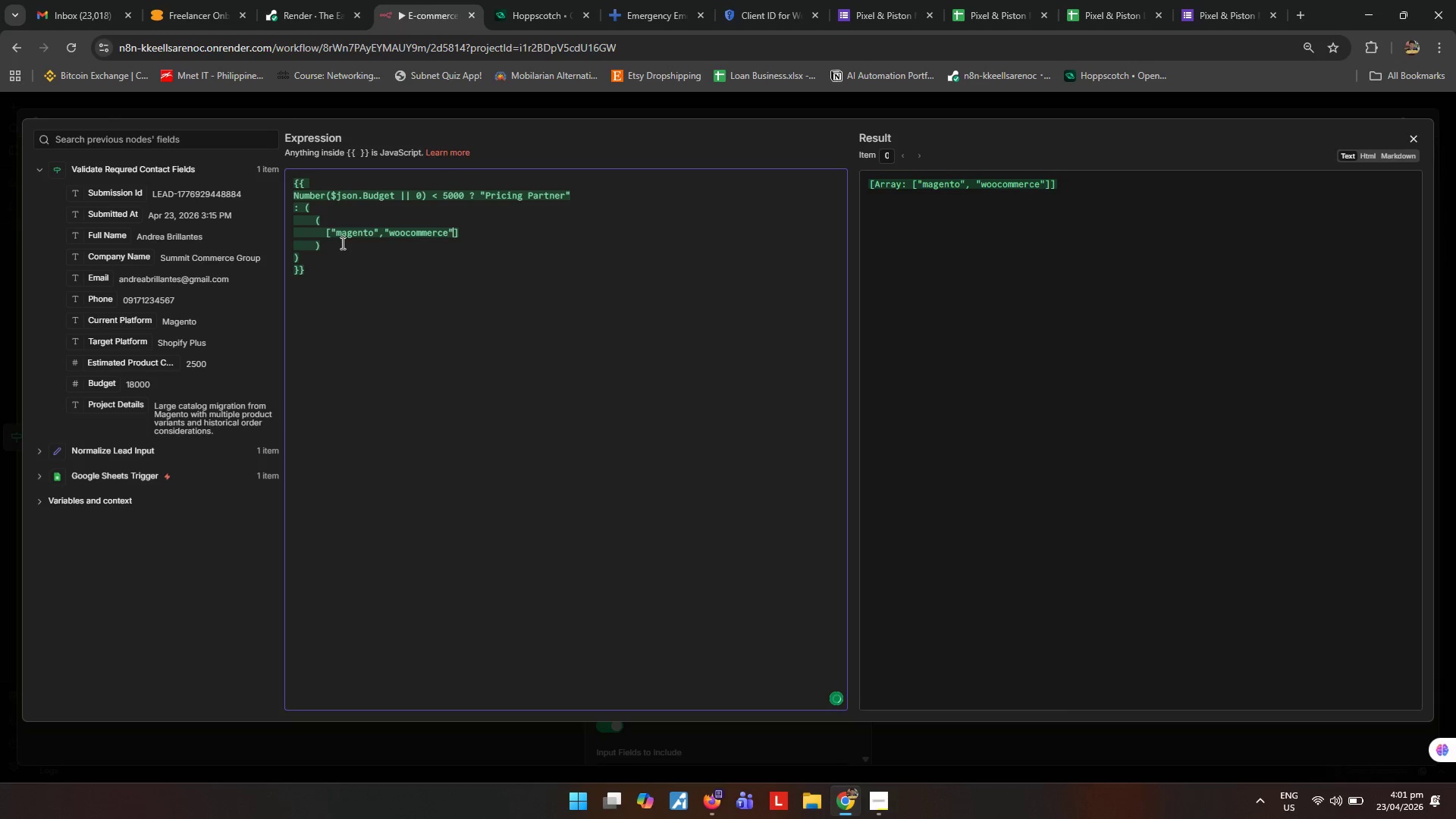 
key(ArrowRight)
 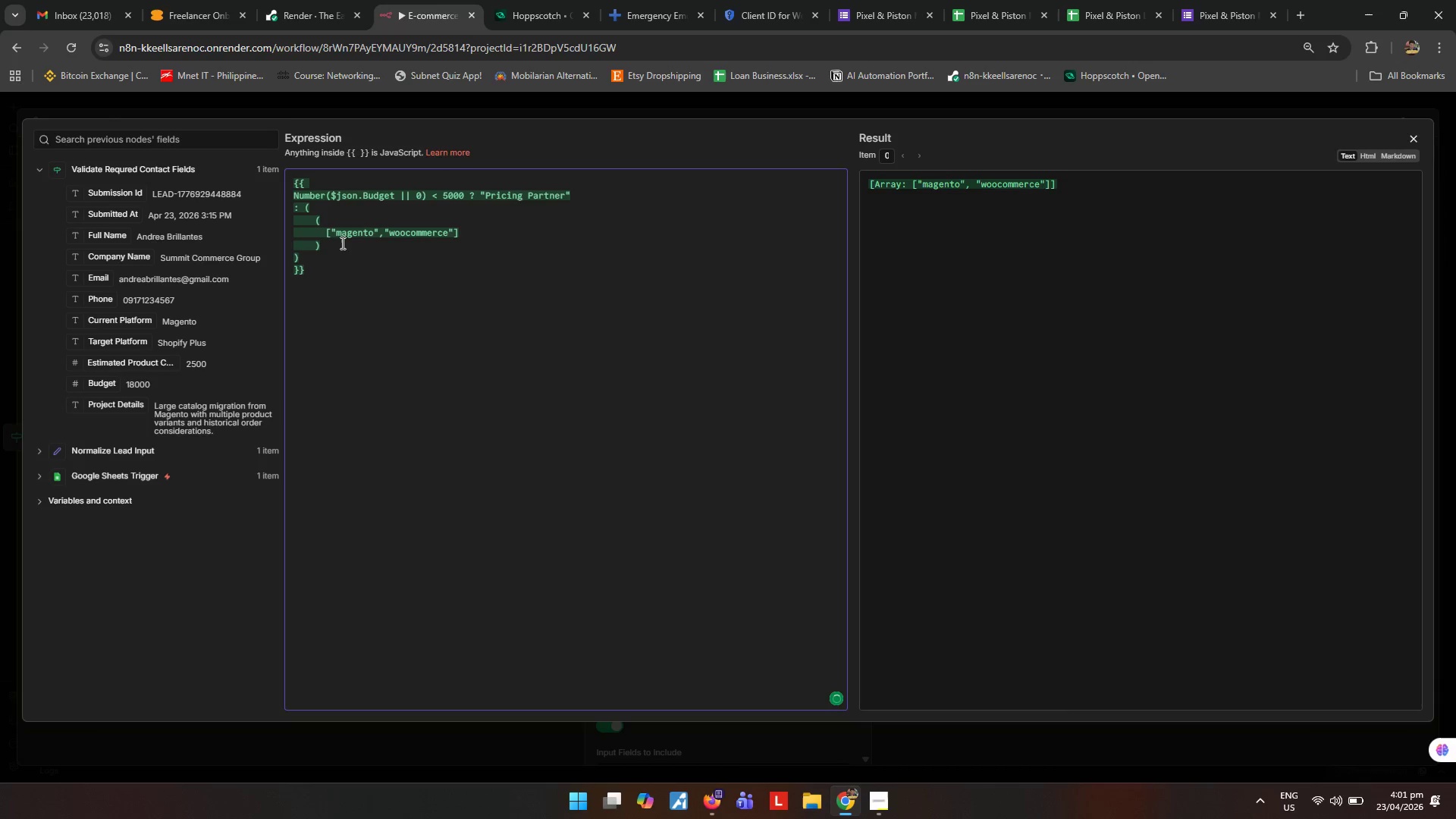 
type(.incl)
key(Tab)
 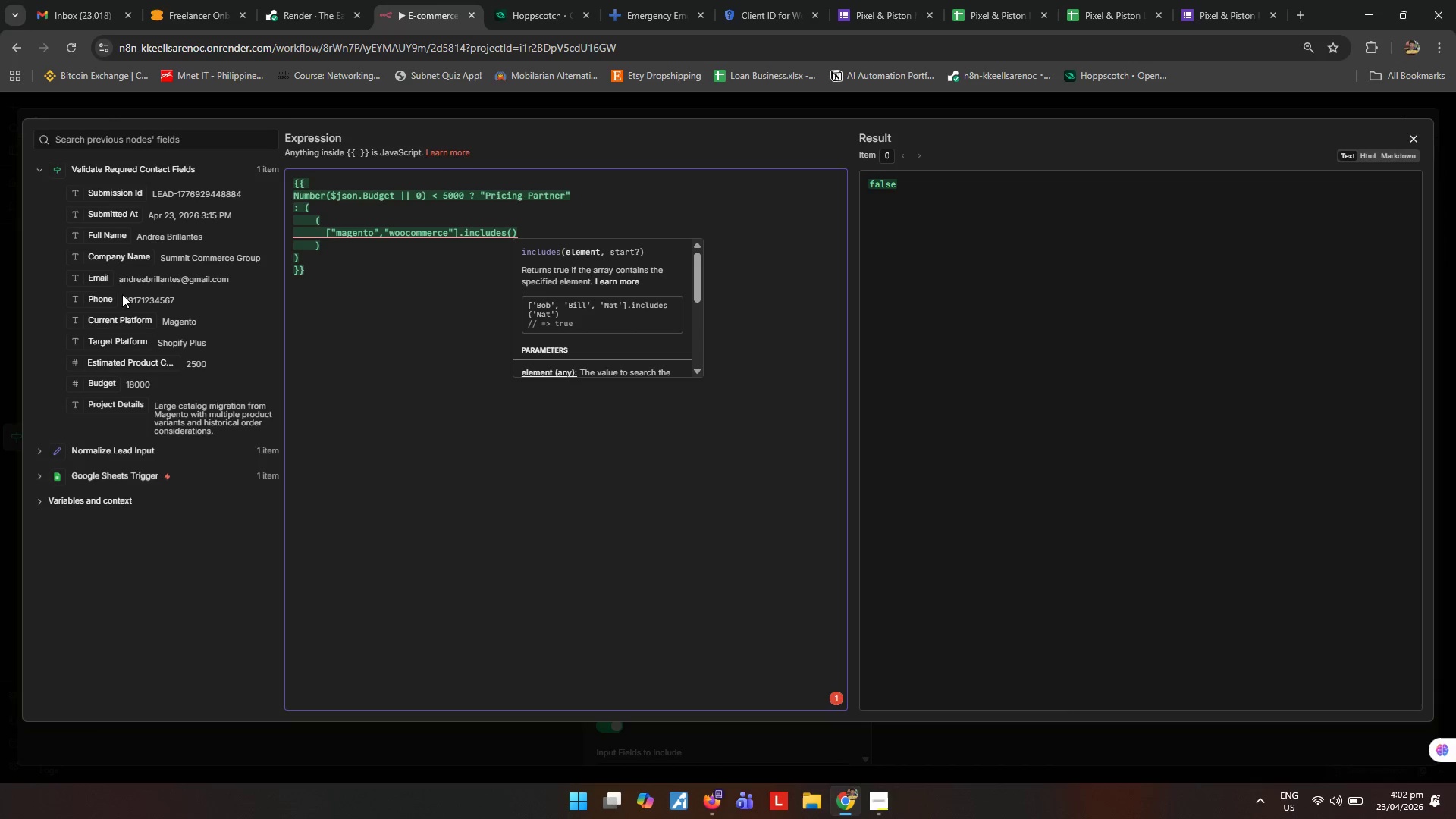 
left_click_drag(start_coordinate=[113, 325], to_coordinate=[513, 236])
 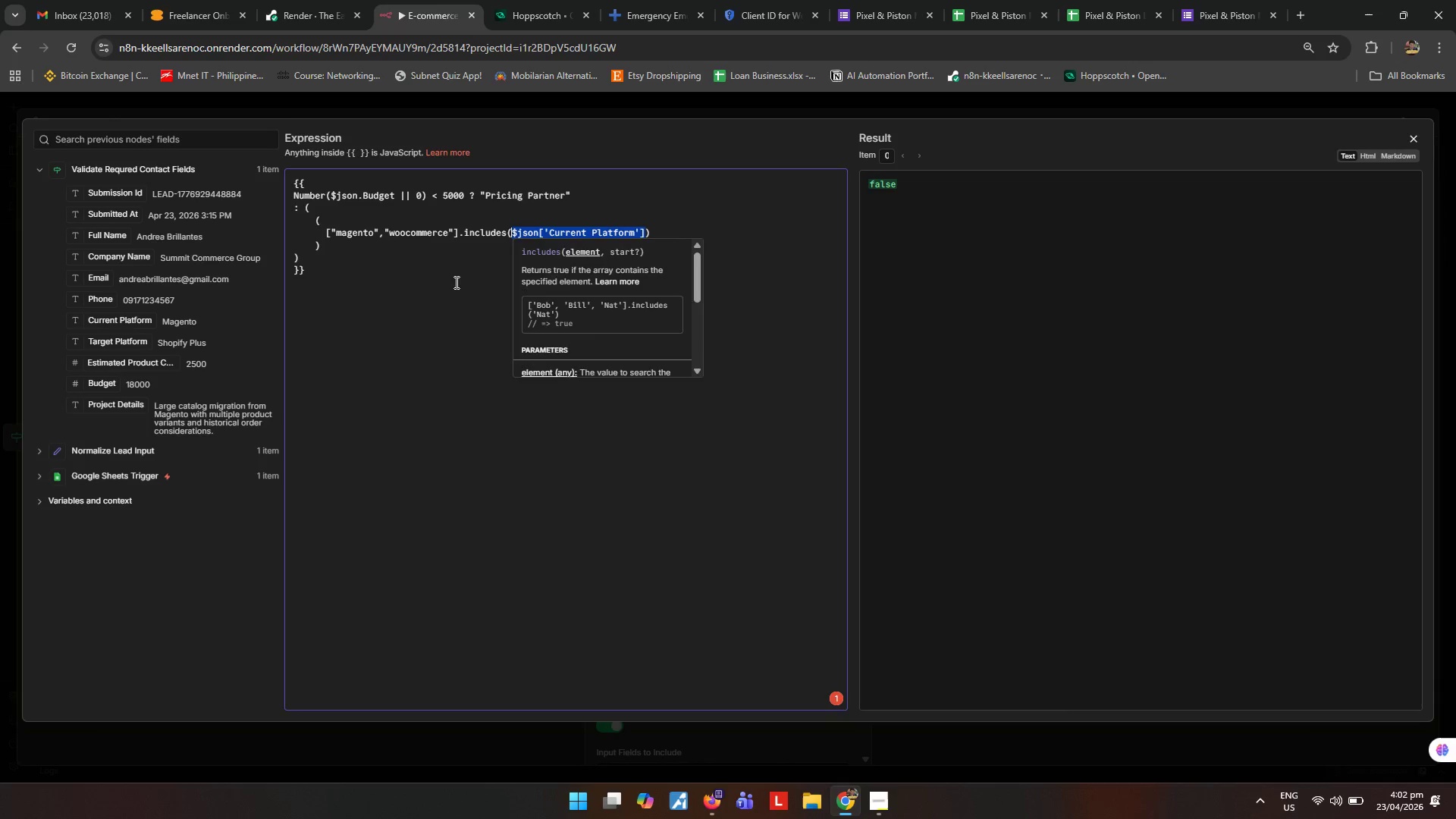 
left_click_drag(start_coordinate=[456, 282], to_coordinate=[463, 272])
 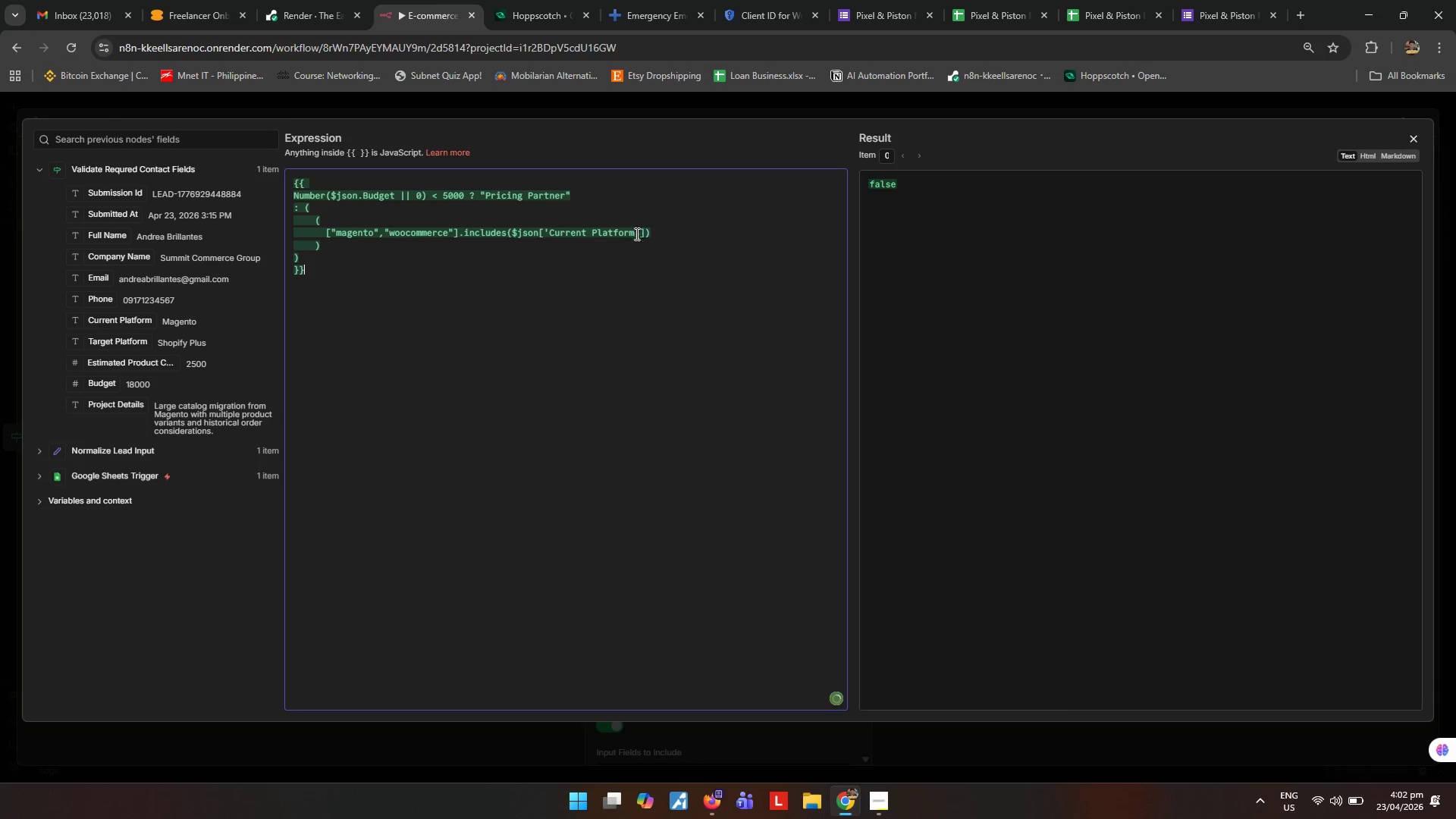 
left_click([664, 233])
 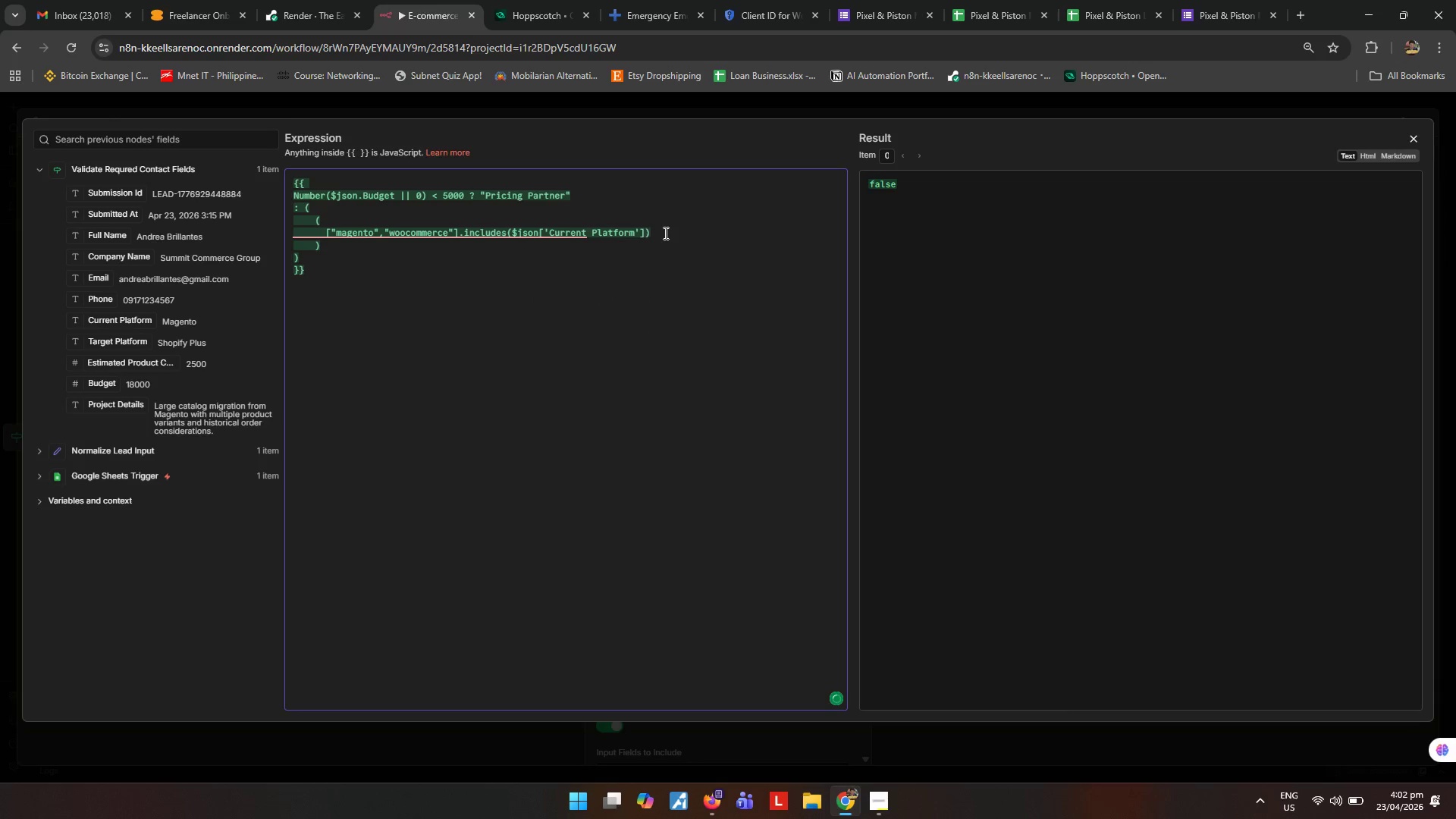 
hold_key(key=Period, duration=1.5)
 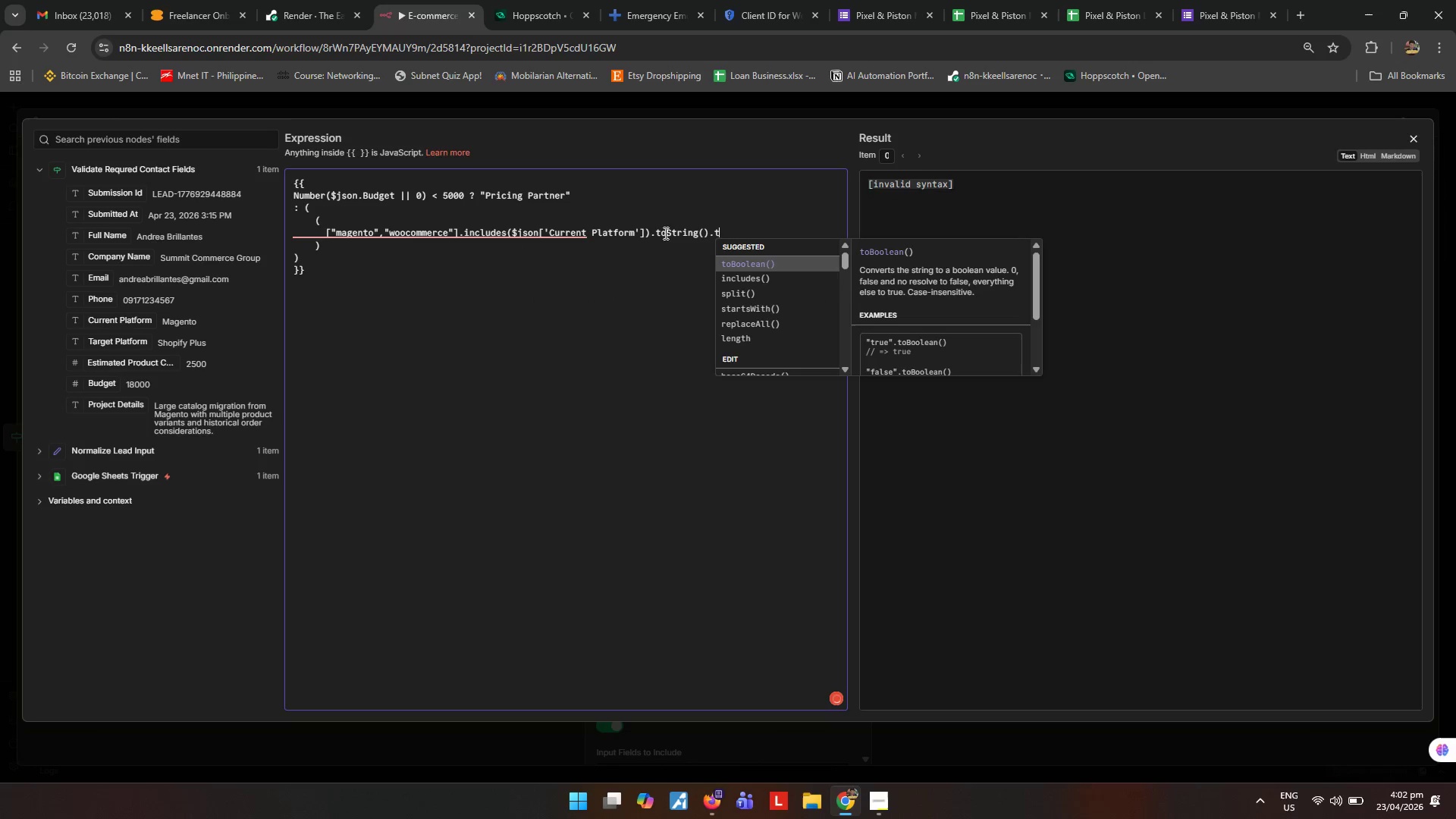 
type(tos)
key(Tab)
type(tri)
key(Tab)
type(.tol)
key(Tab)
 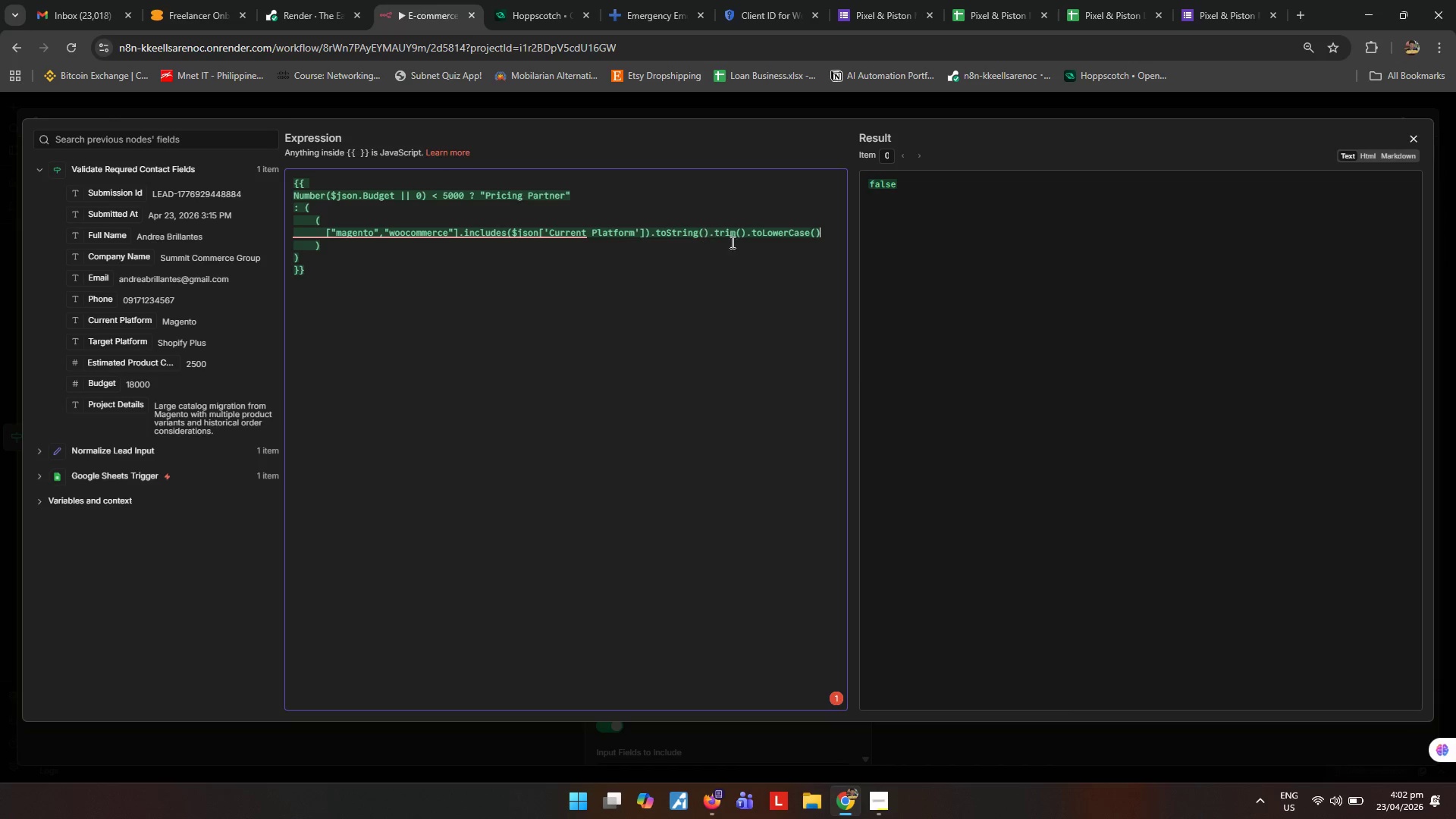 
key(Enter)
 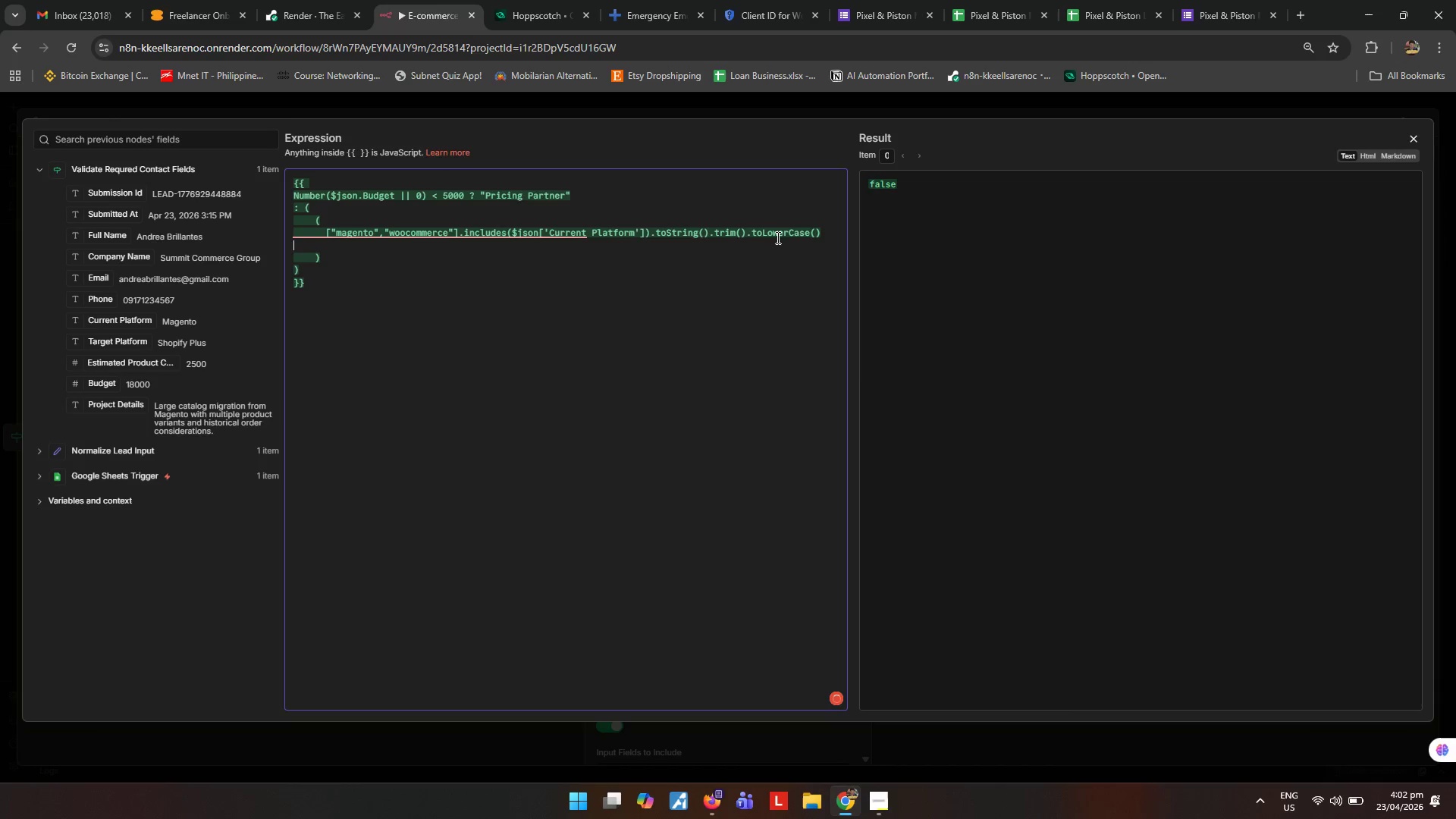 
key(Tab)
 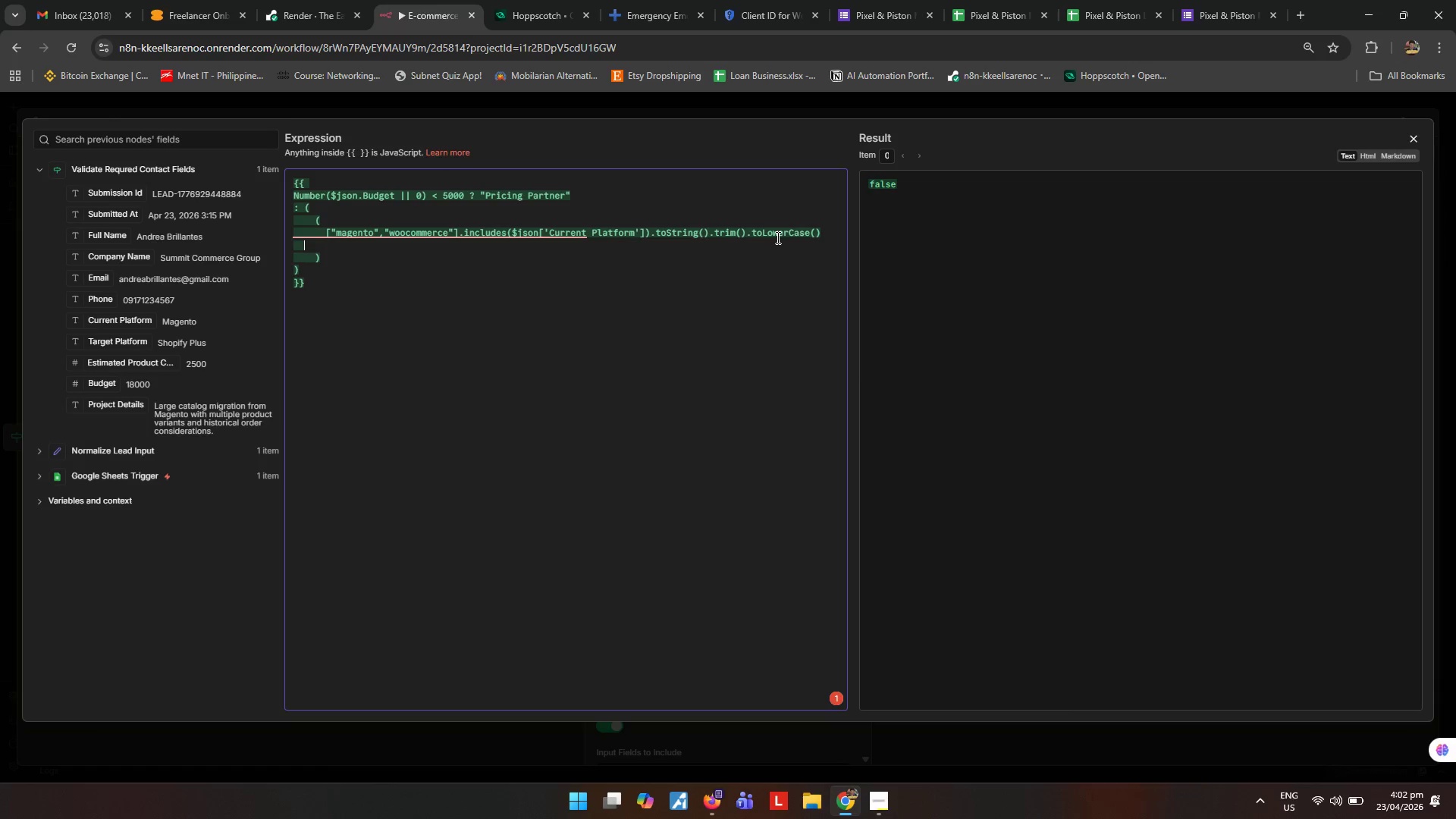 
key(Tab)
 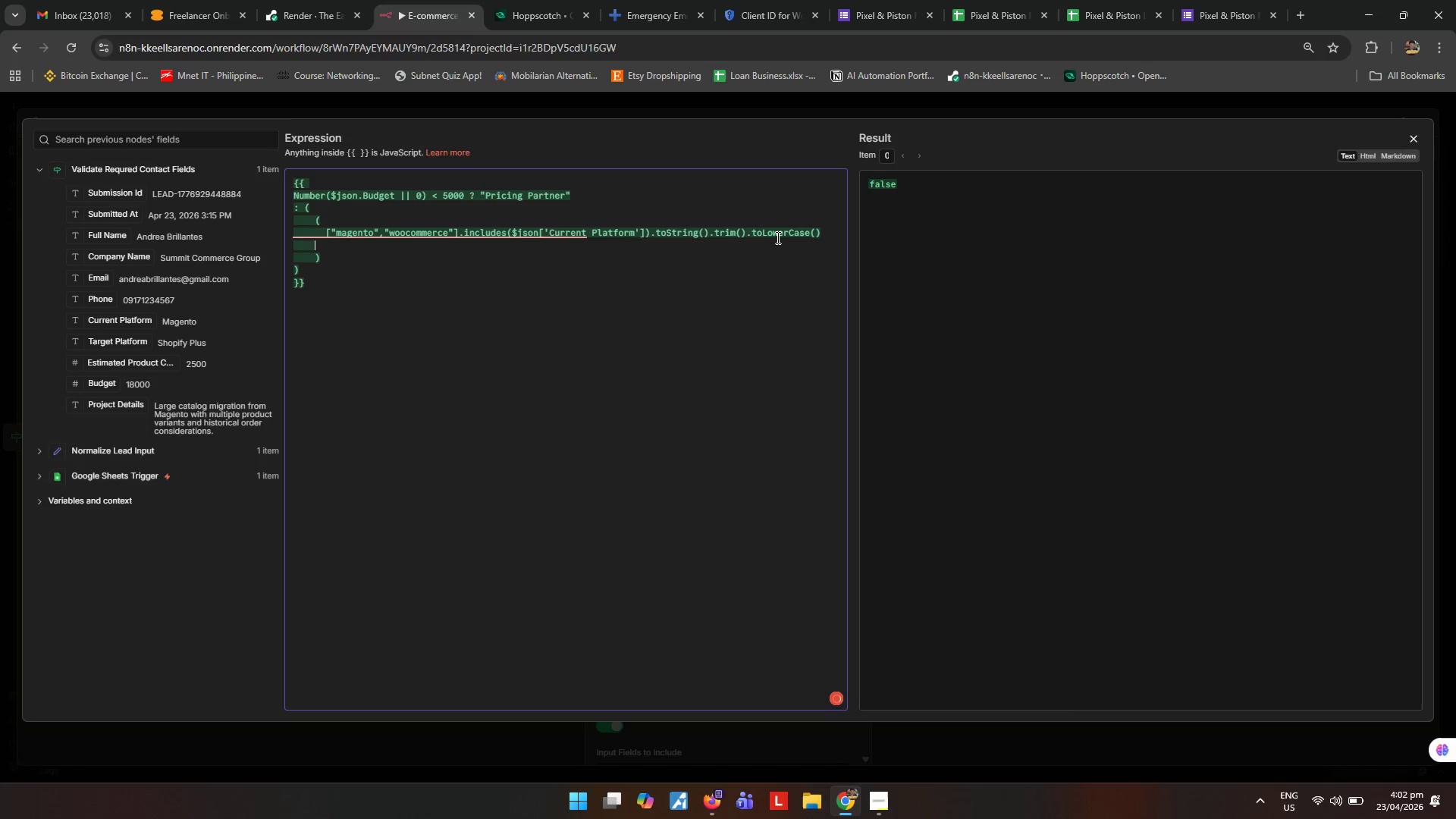 
key(Tab)
 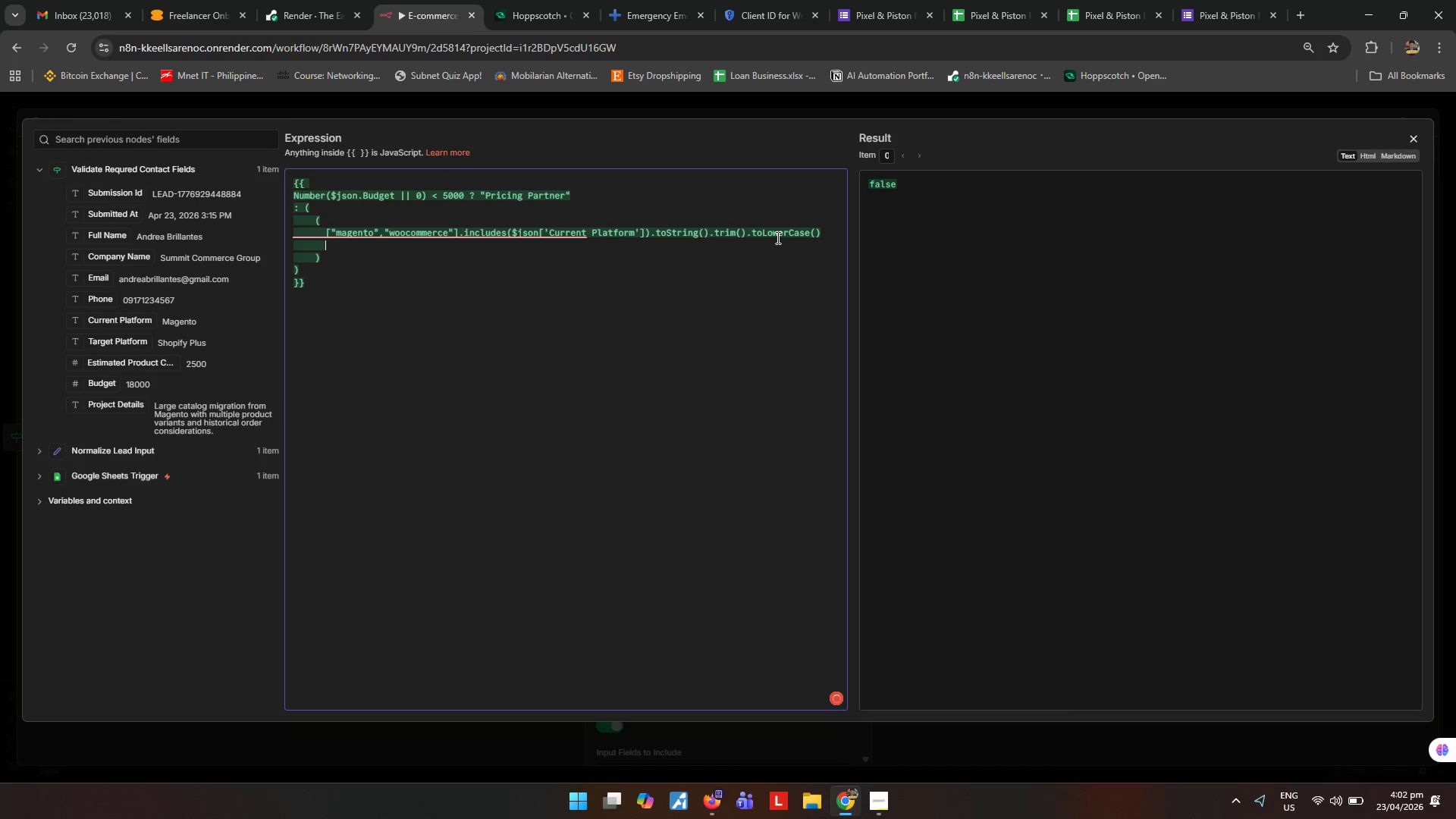 
key(Shift+Backslash)
 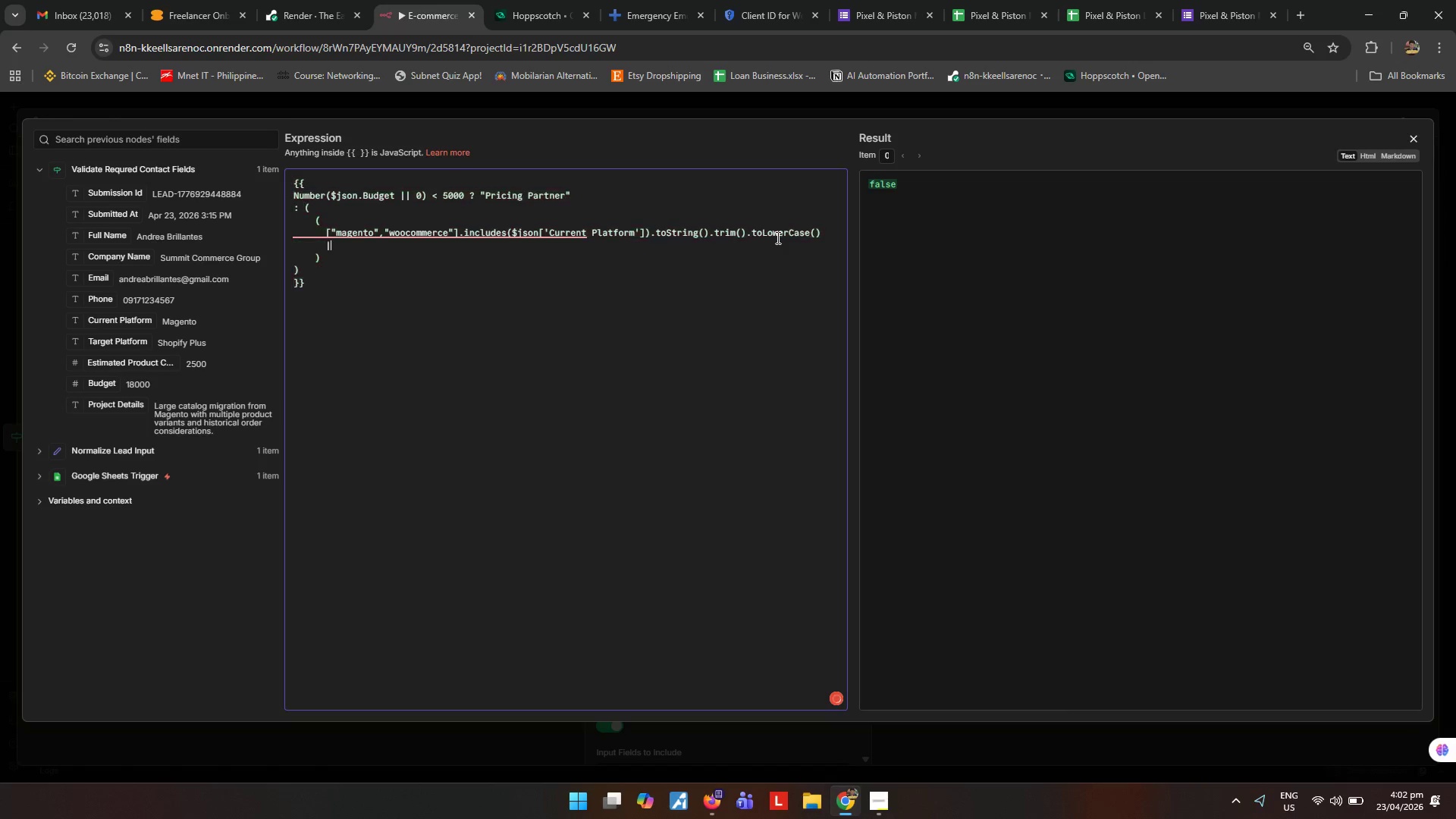 
key(Shift+Backslash)
 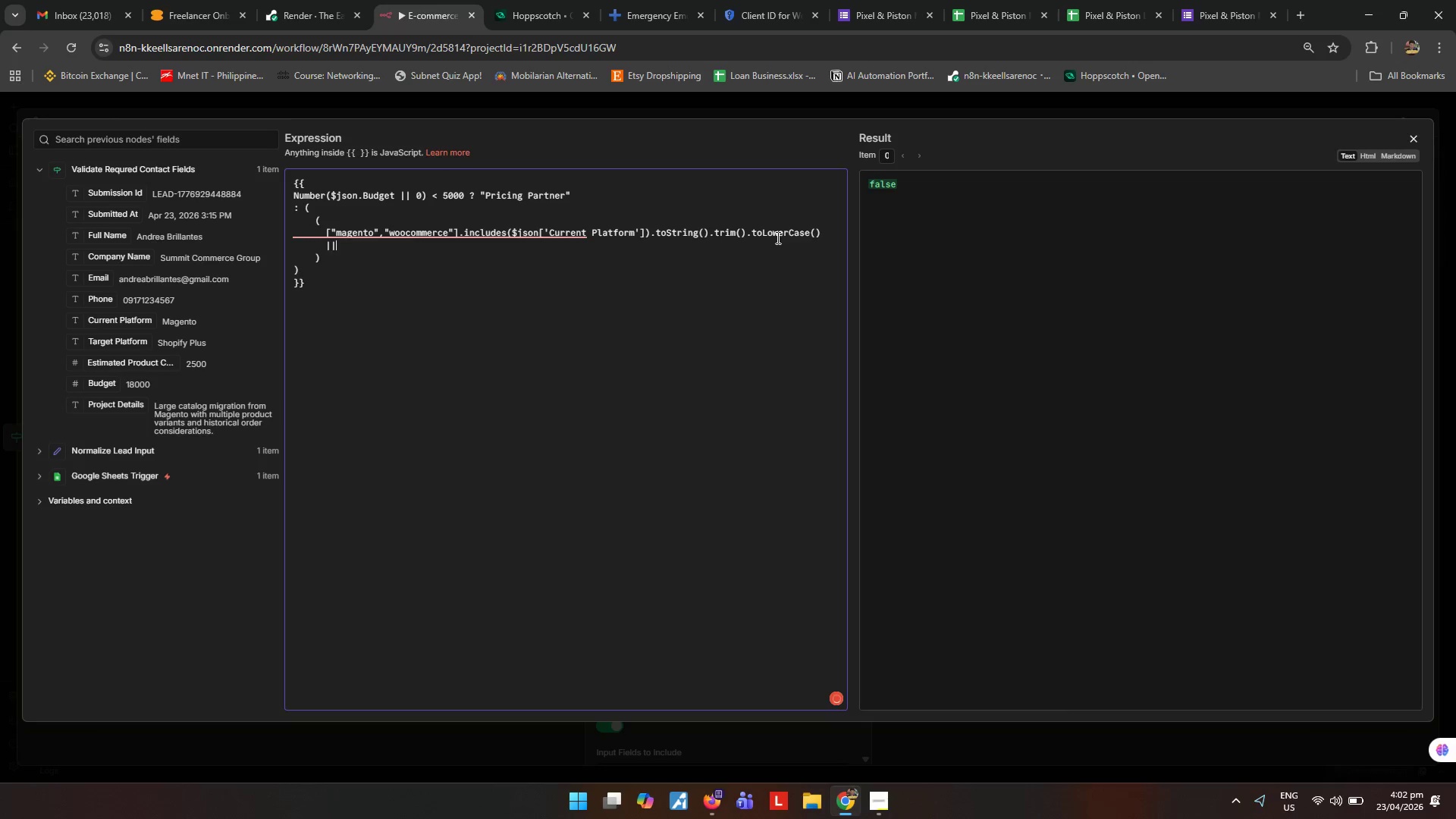 
key(Space)
 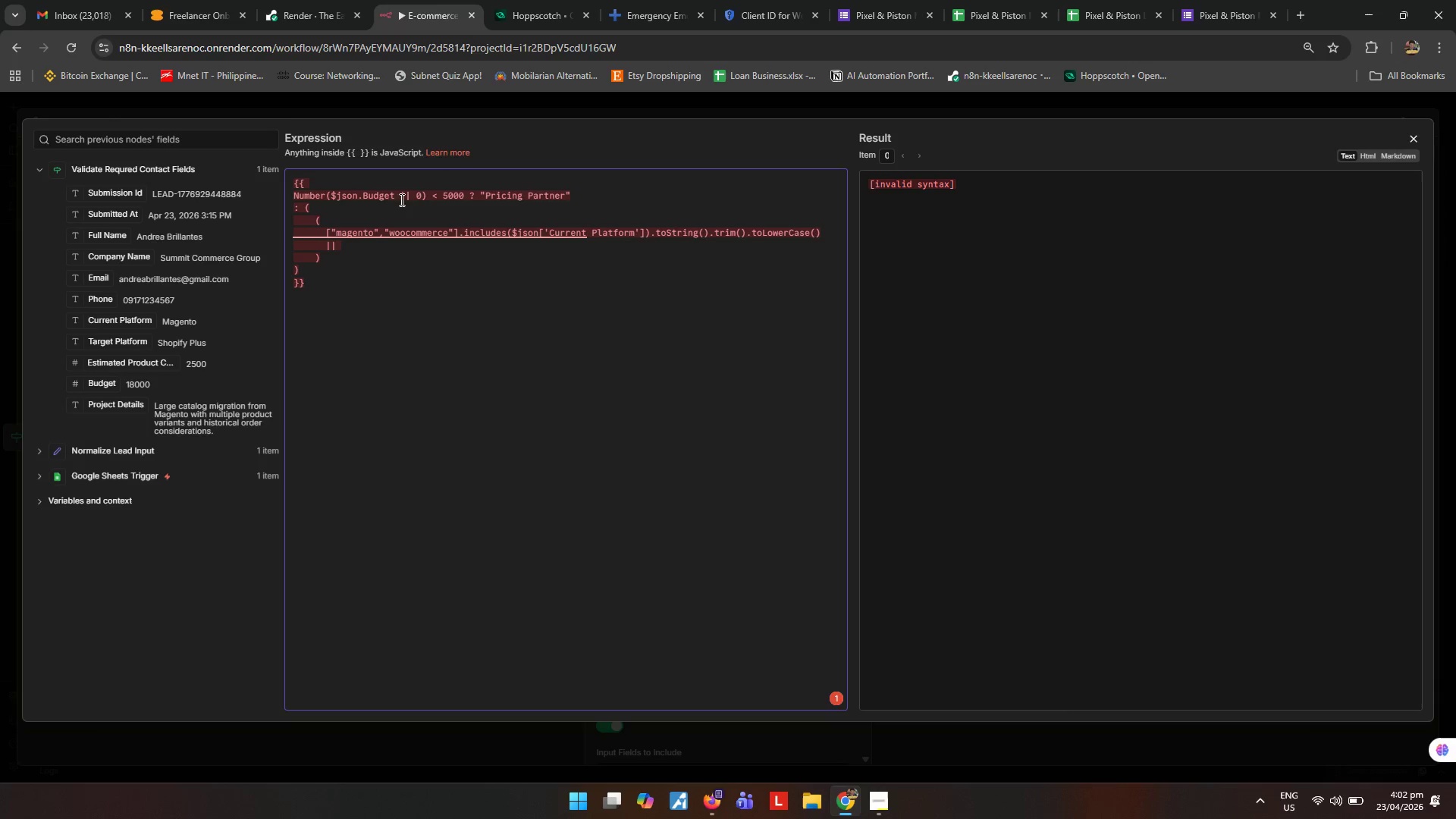 
wait(5.62)
 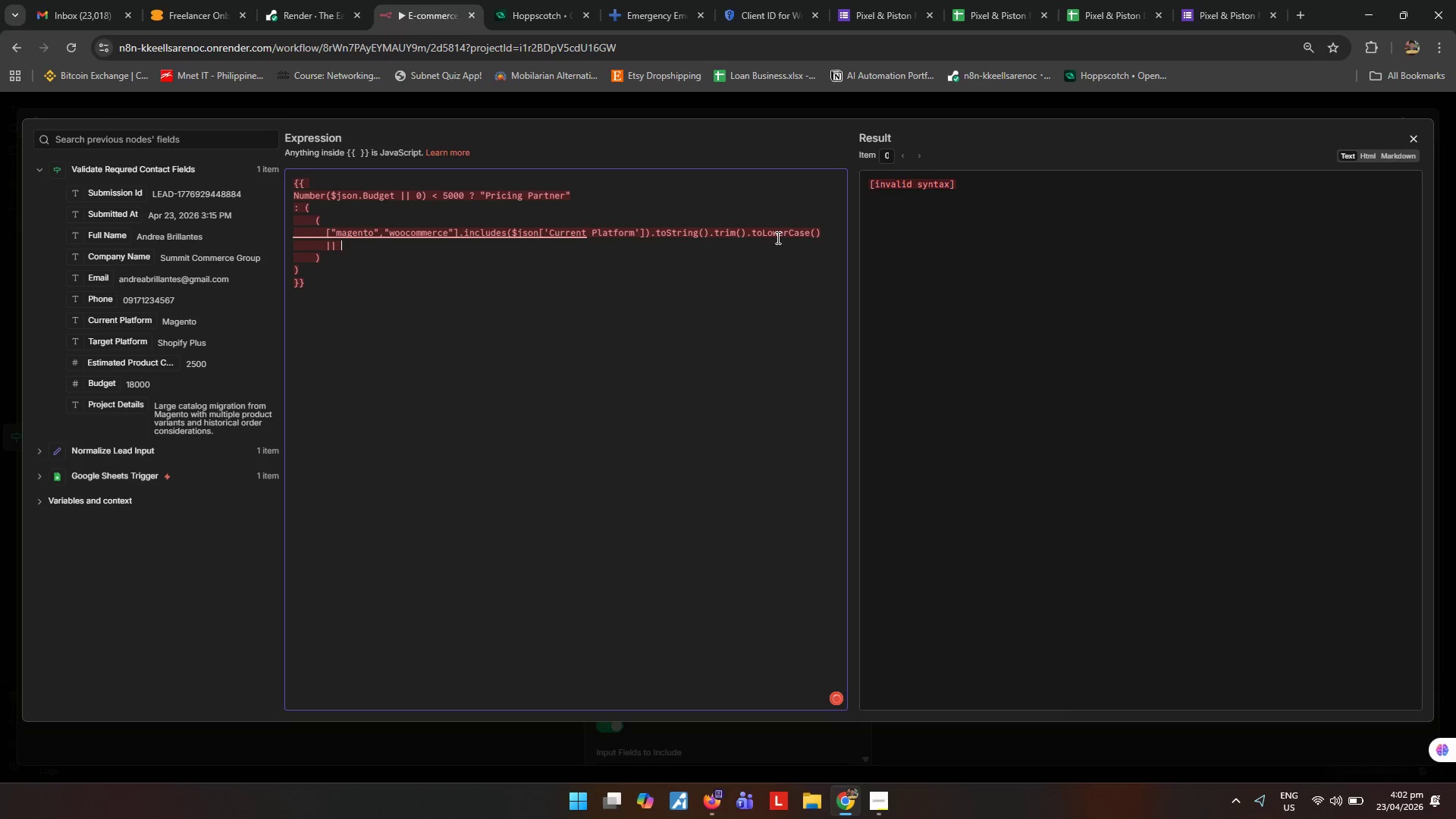 
left_click_drag(start_coordinate=[113, 371], to_coordinate=[463, 249])
 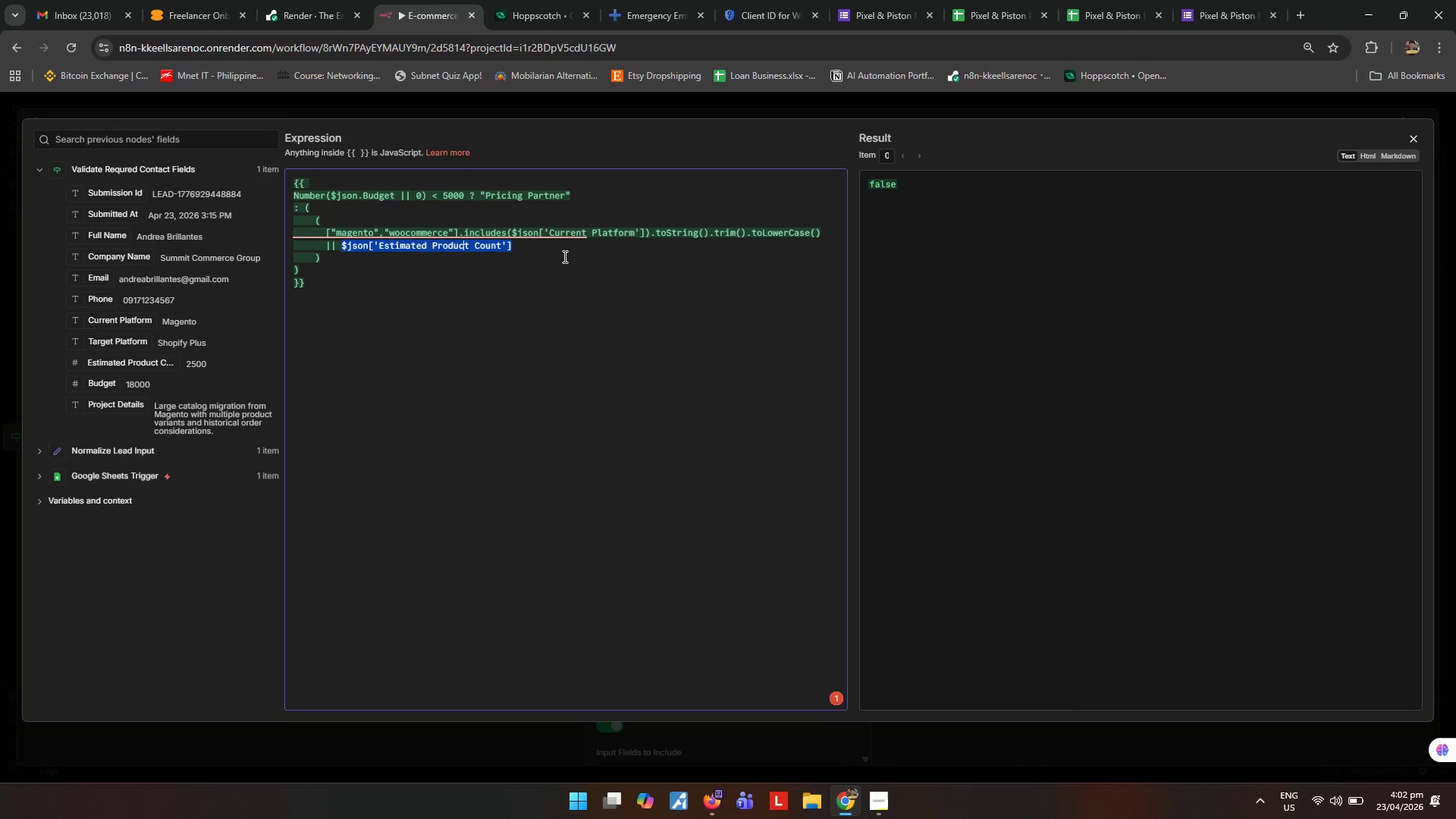 
left_click([565, 252])
 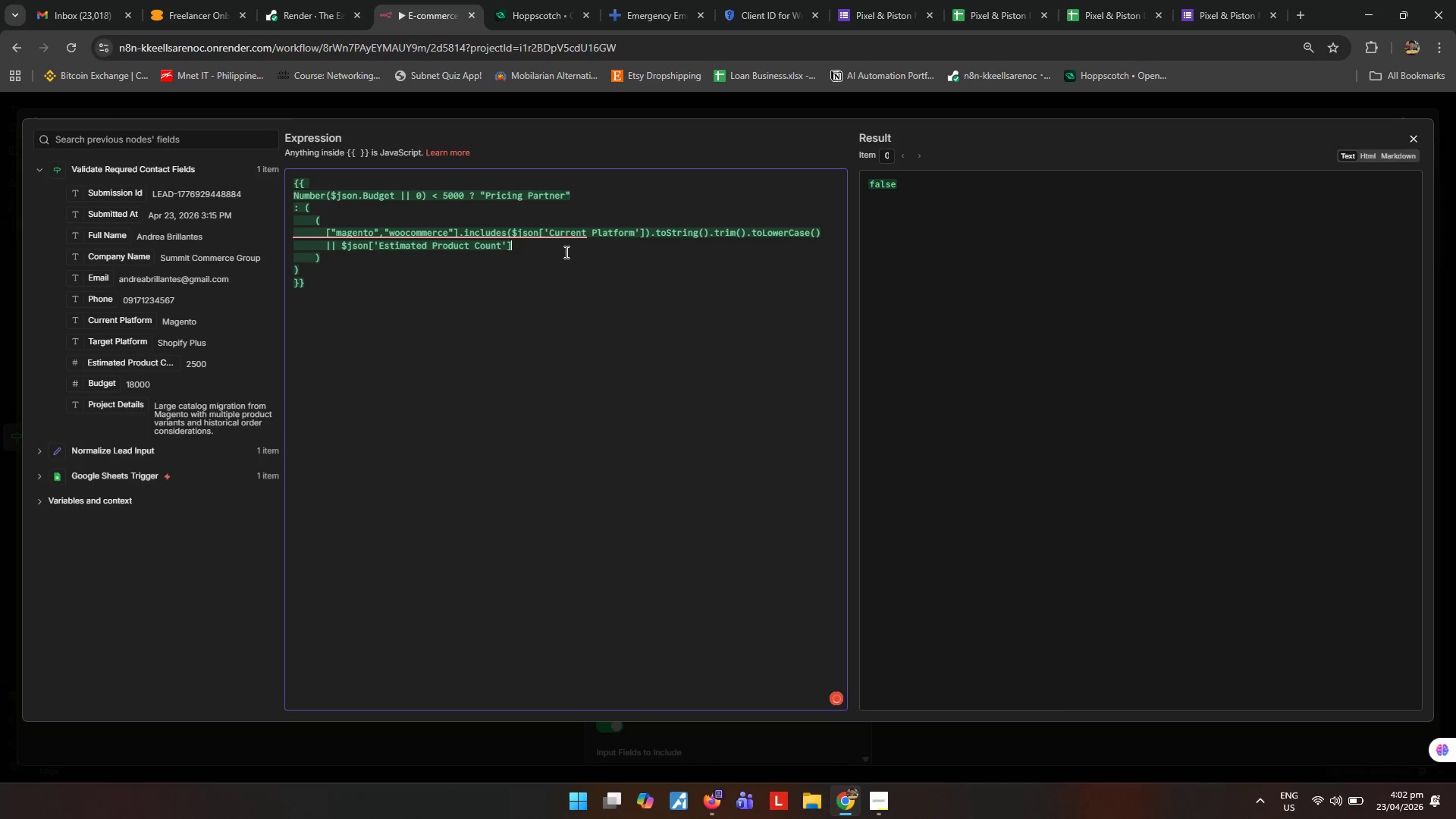 
type( >= 1000)
 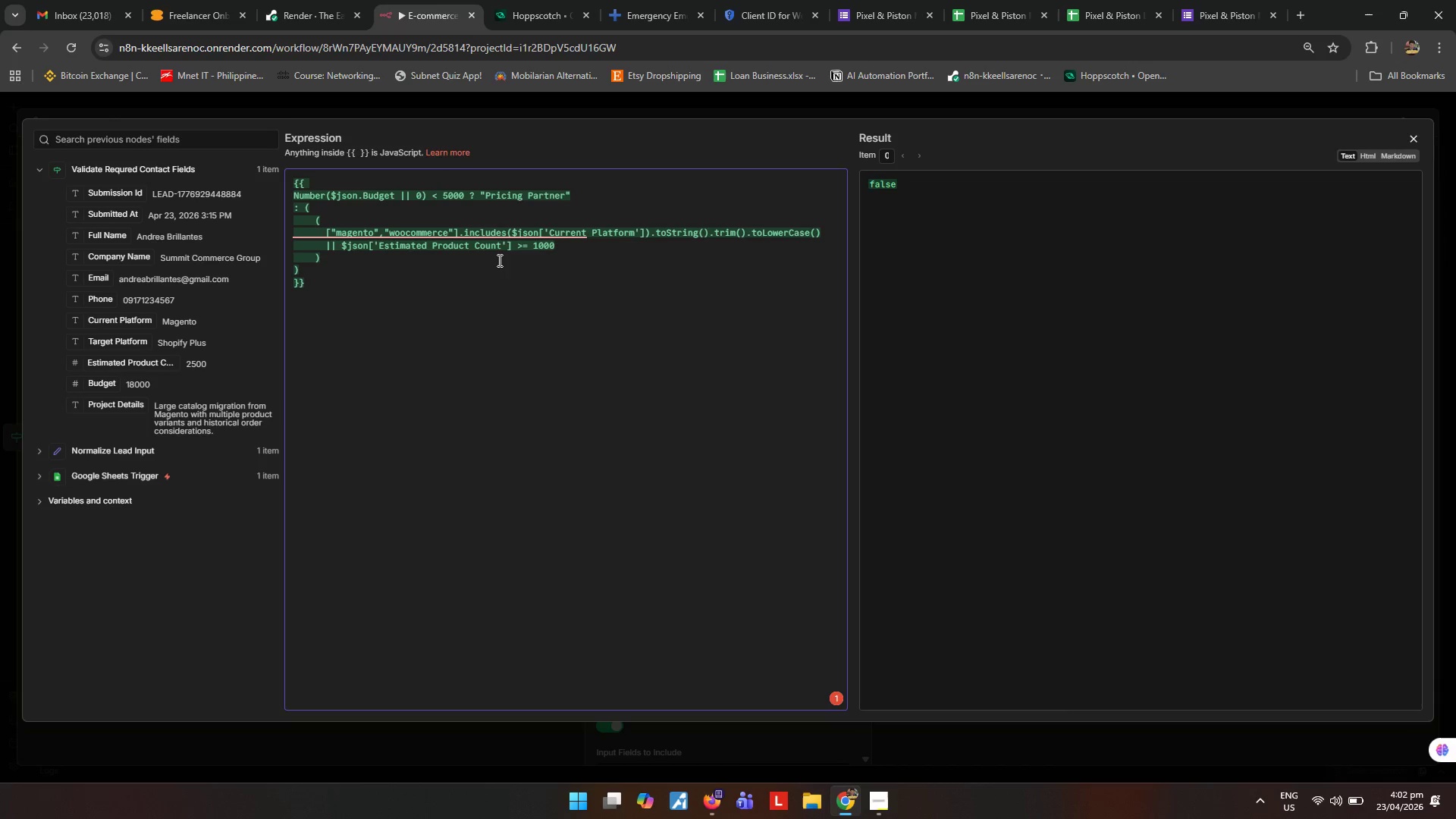 
double_click([425, 253])
 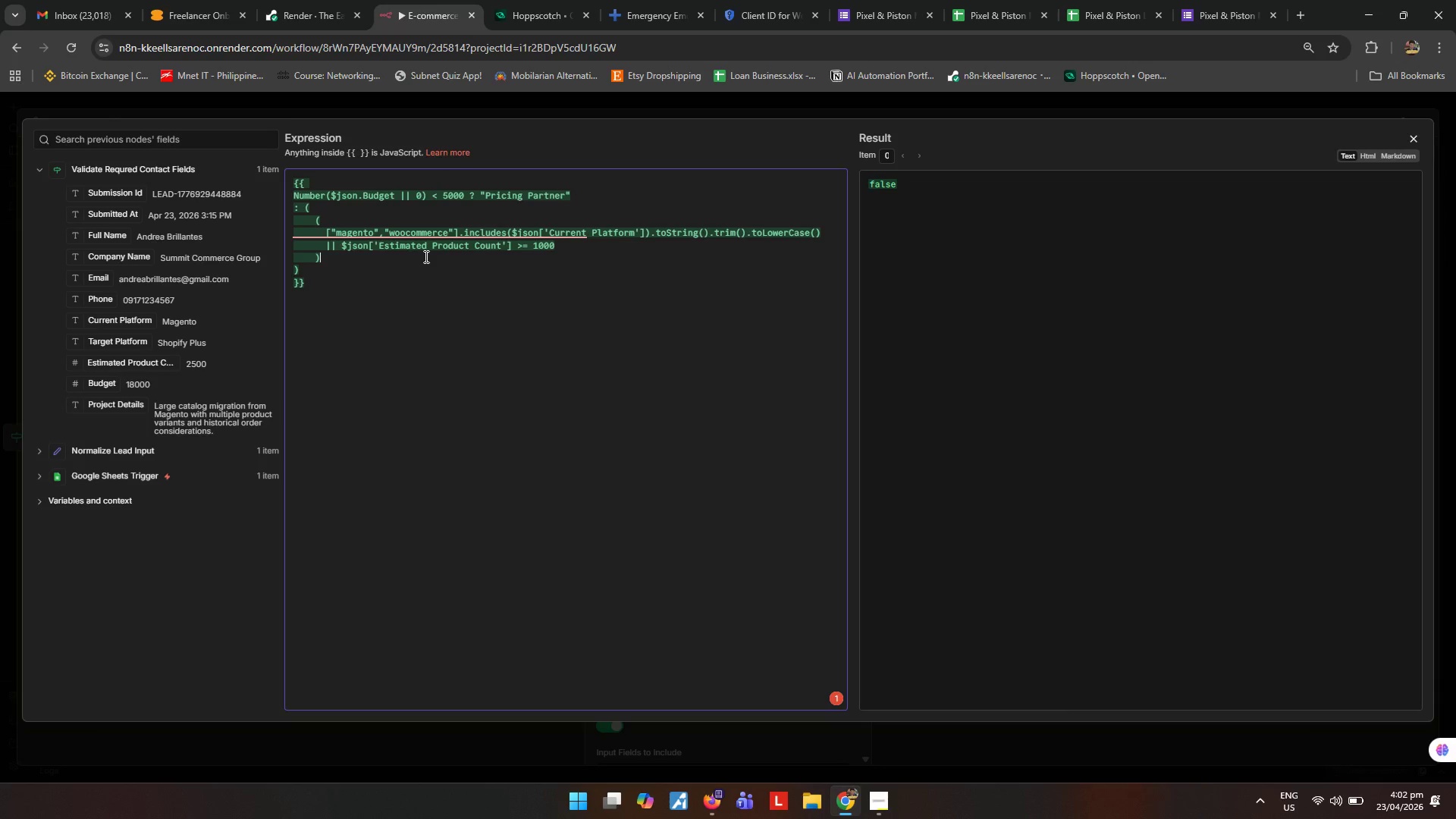 
key(Enter)
 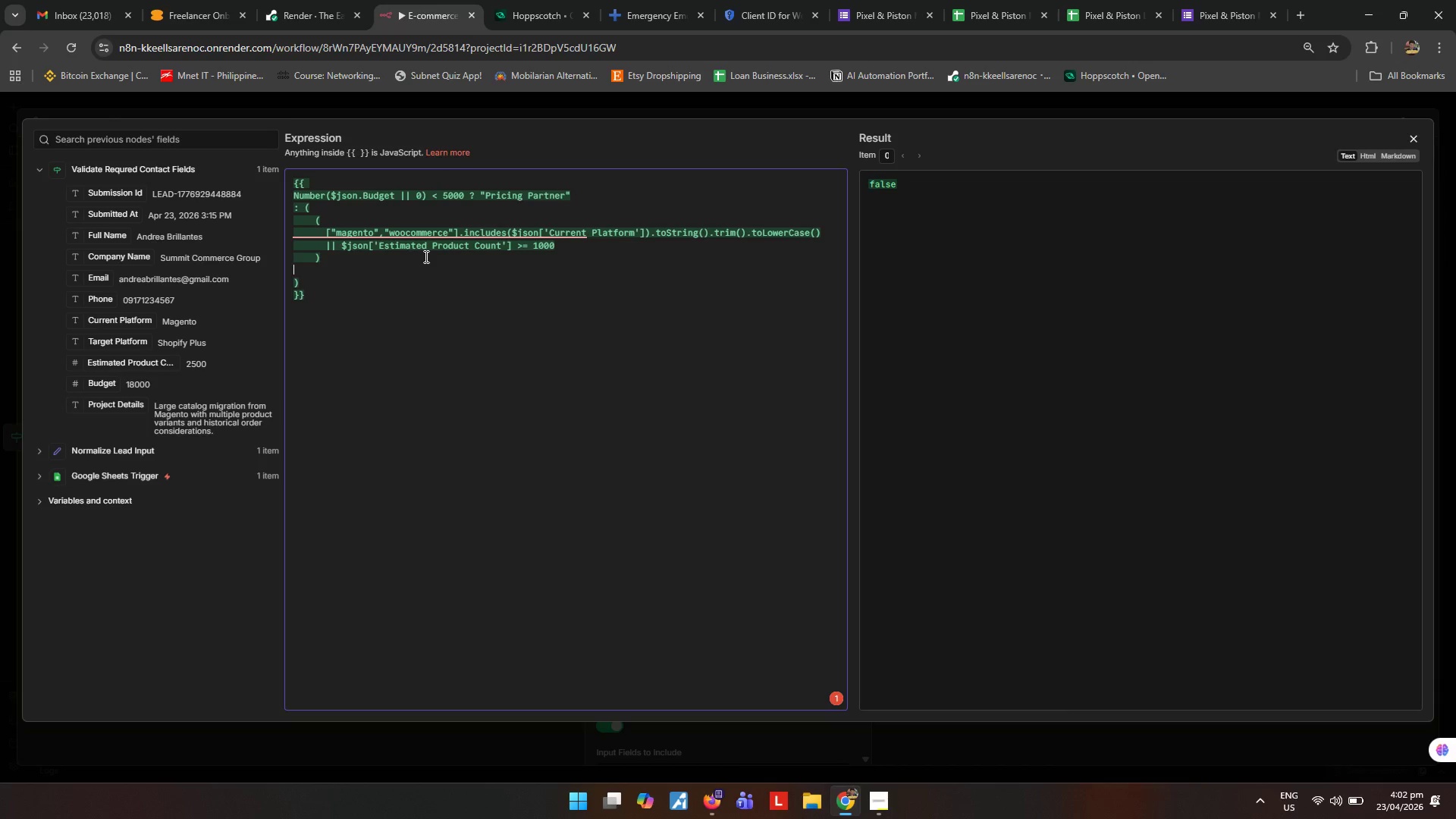 
key(Tab)
key(Tab)
type(? "Technical Architect)
 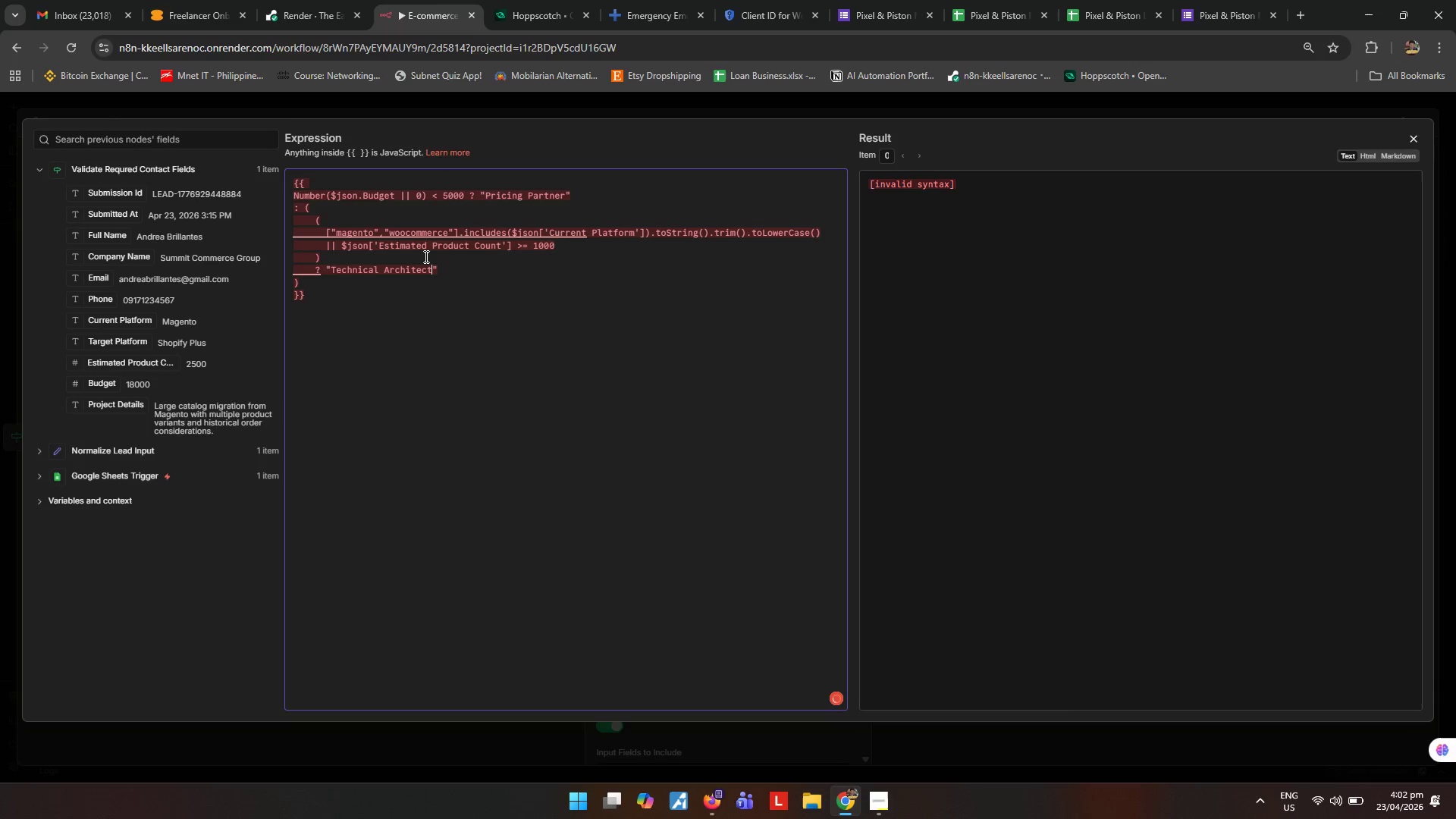 
key(ArrowRight)
 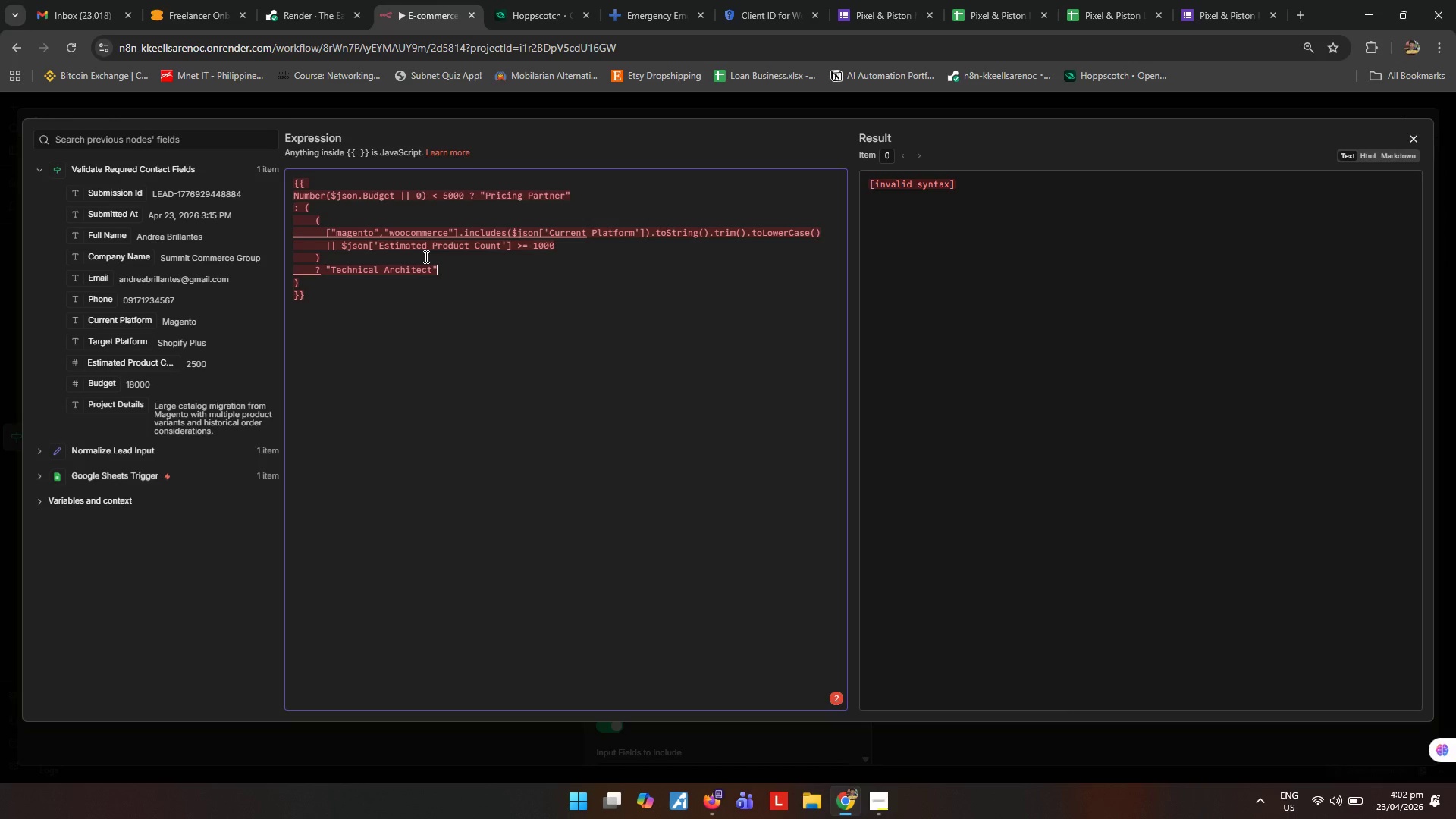 
key(Enter)
 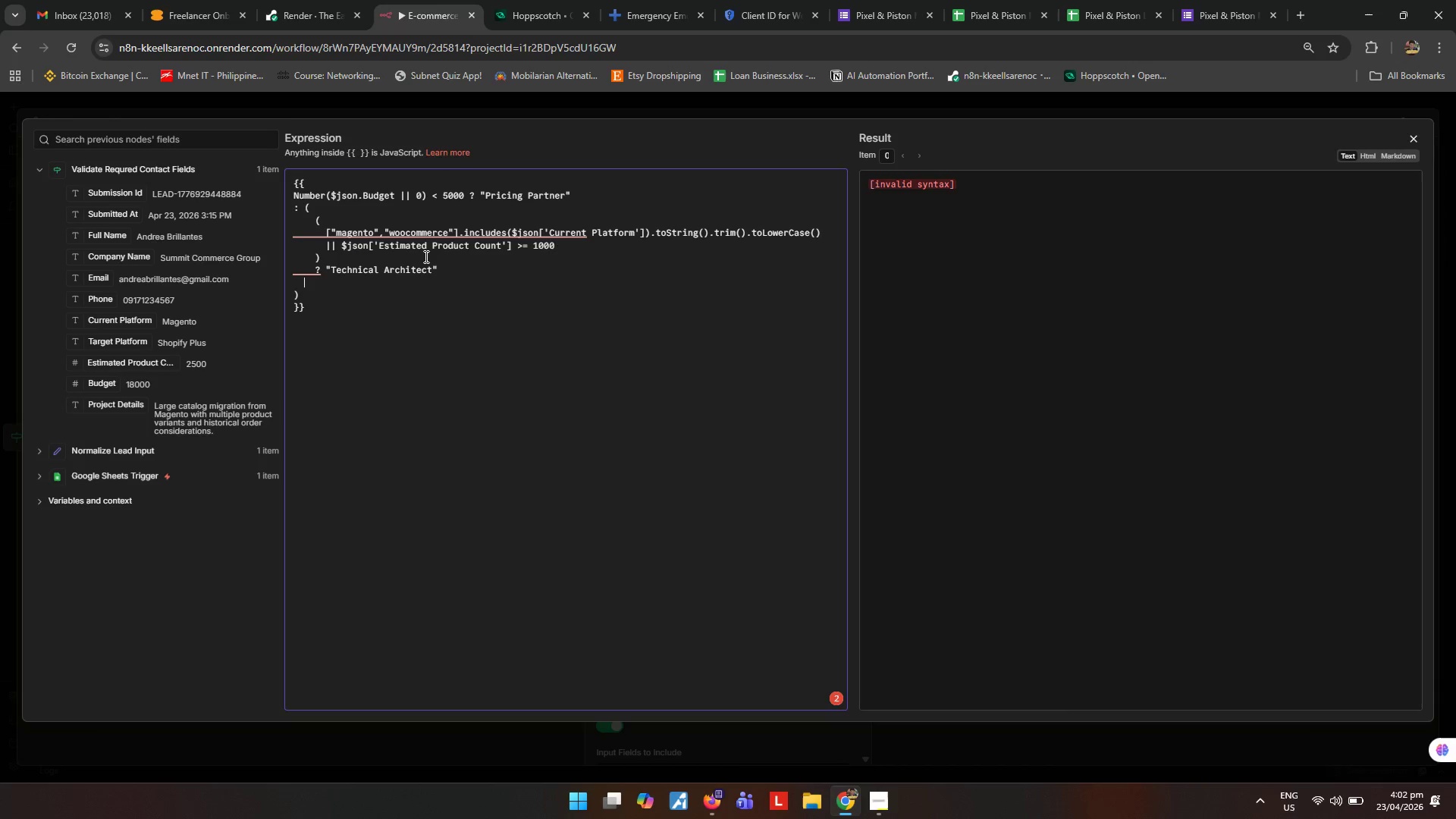 
key(Tab)
key(Tab)
type(: "Project Manager)
 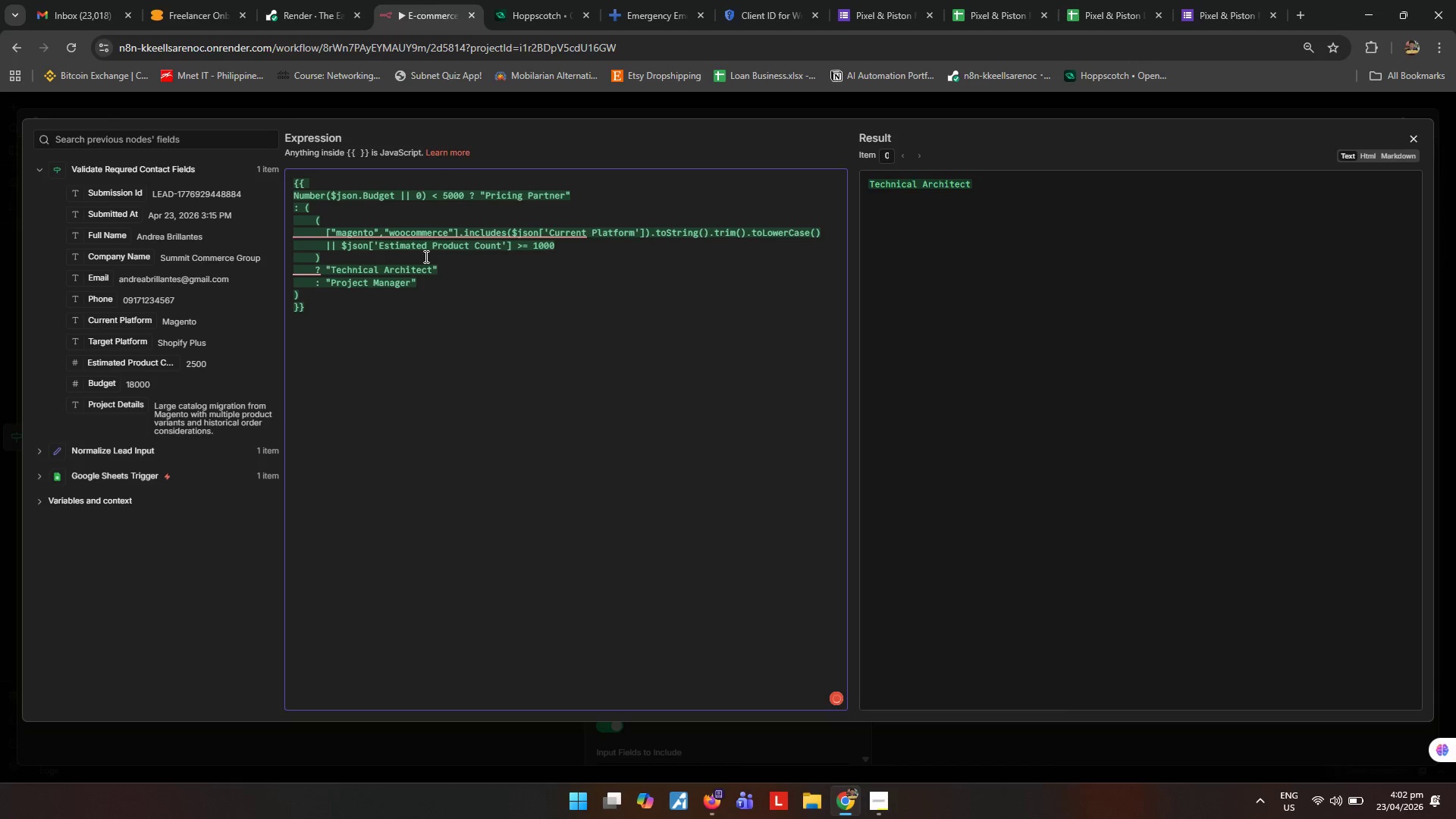 
left_click([438, 390])
 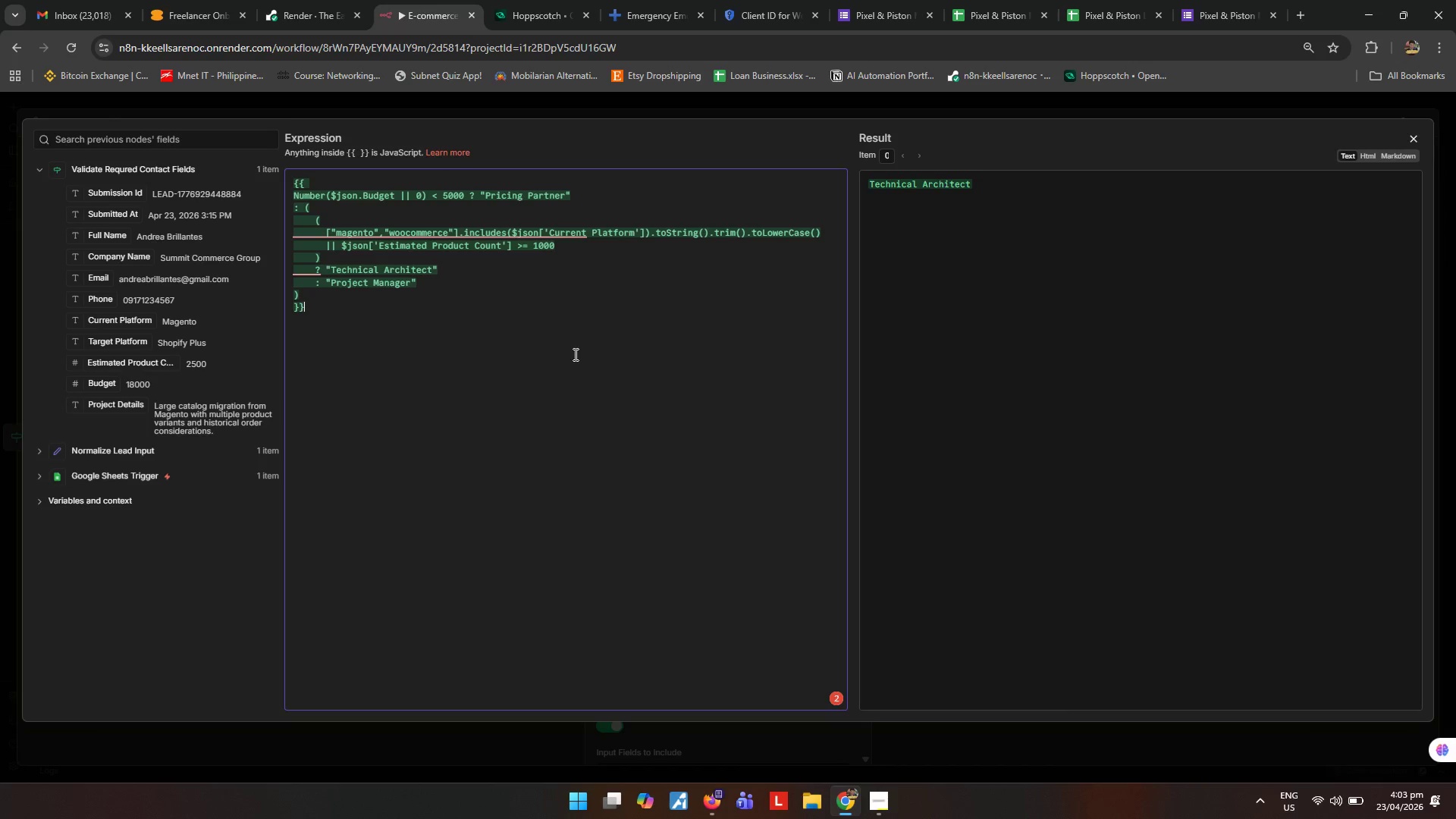 
wait(9.31)
 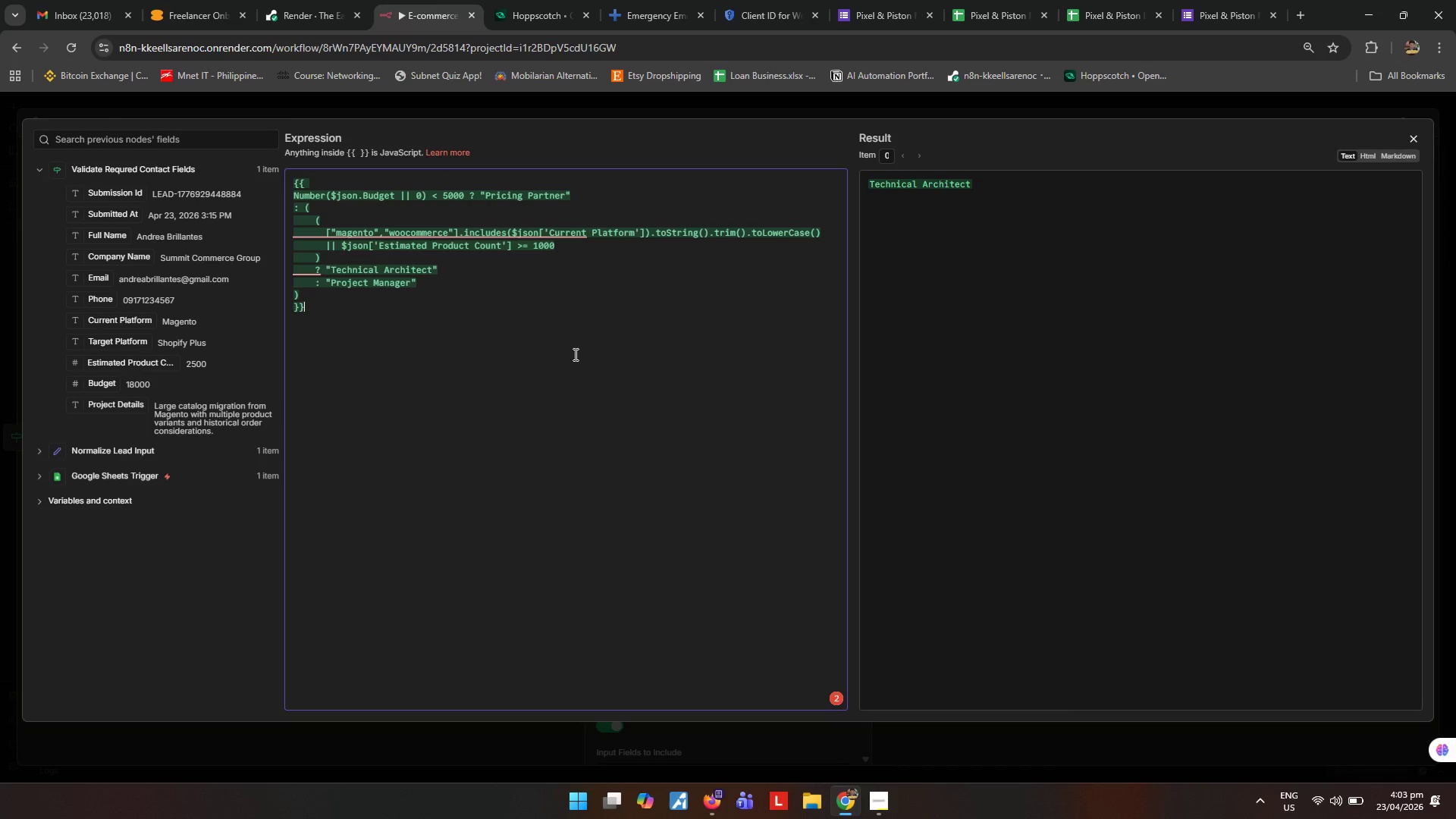 
left_click([1408, 135])
 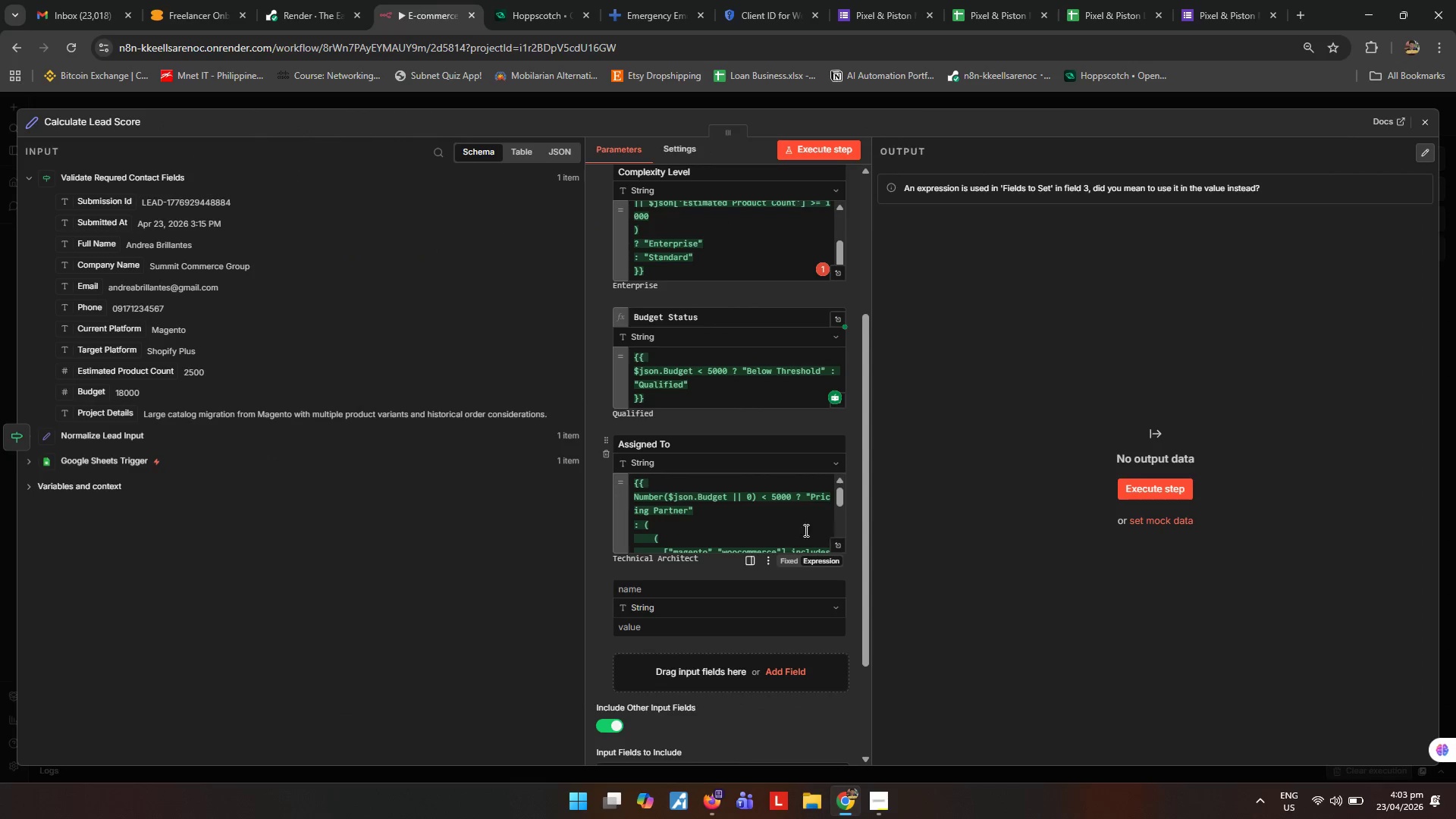 
scroll: coordinate [762, 491], scroll_direction: down, amount: 4.0
 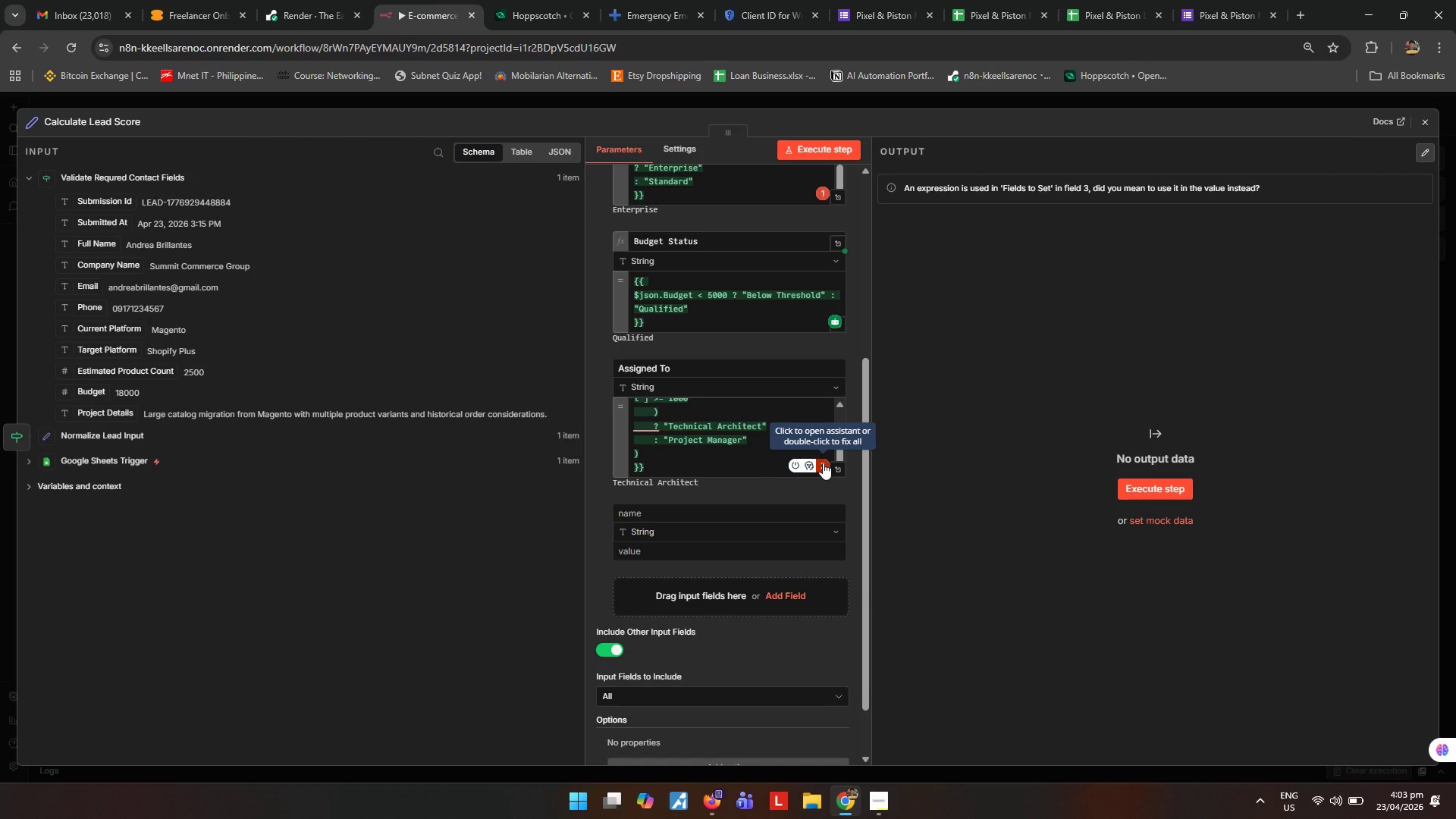 
left_click([823, 463])
 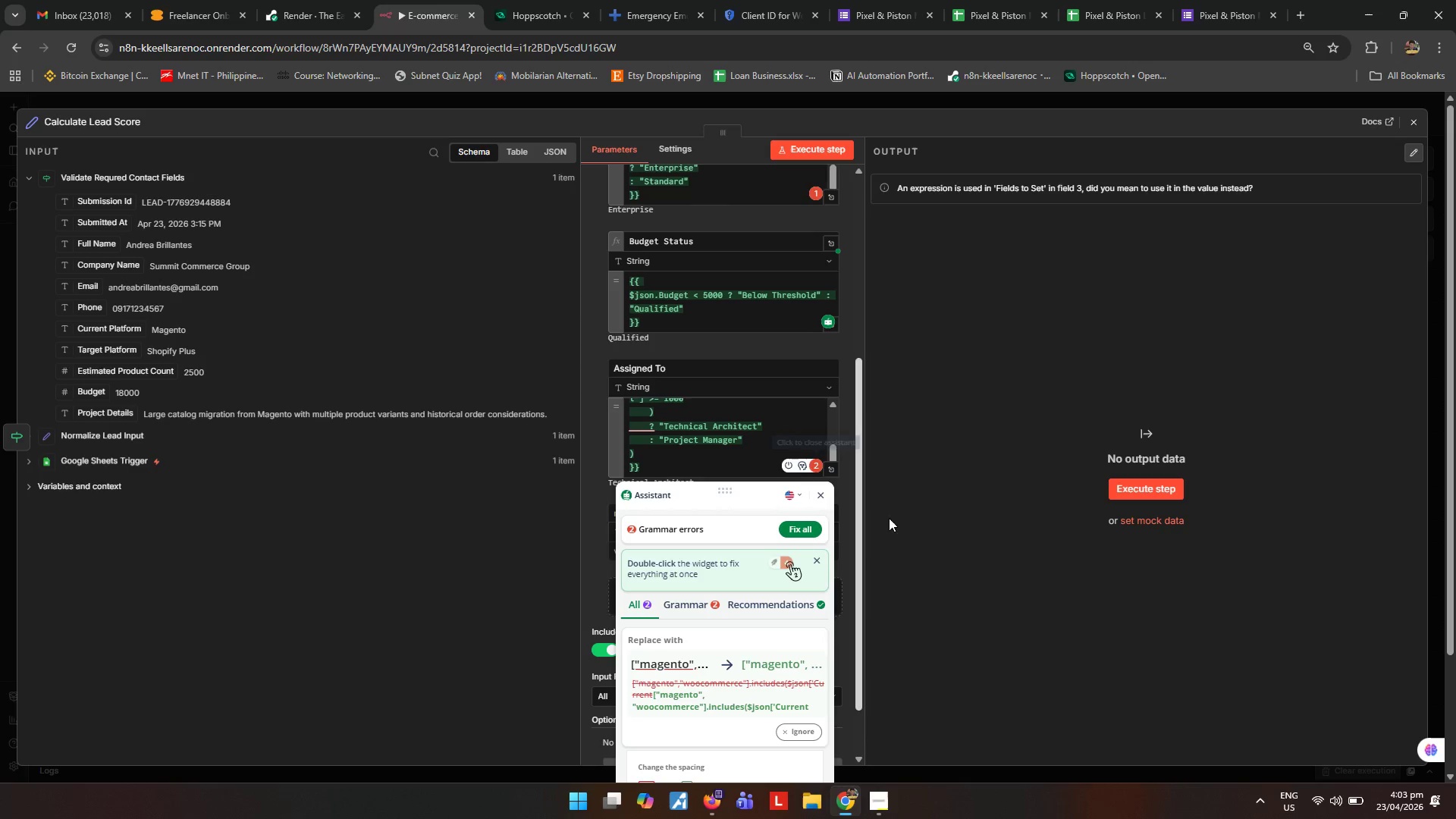 
left_click([936, 551])
 